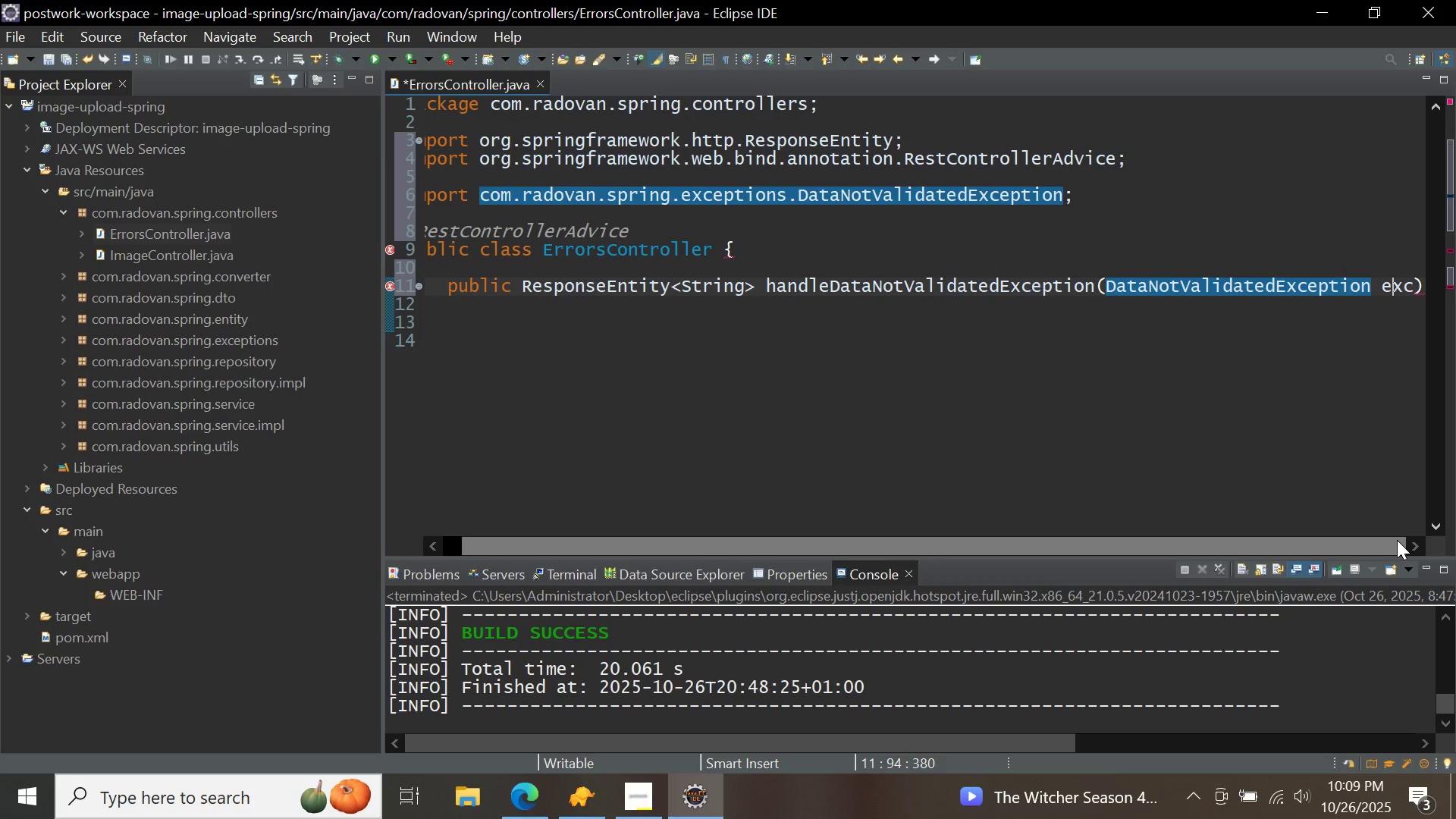 
key(ArrowRight)
 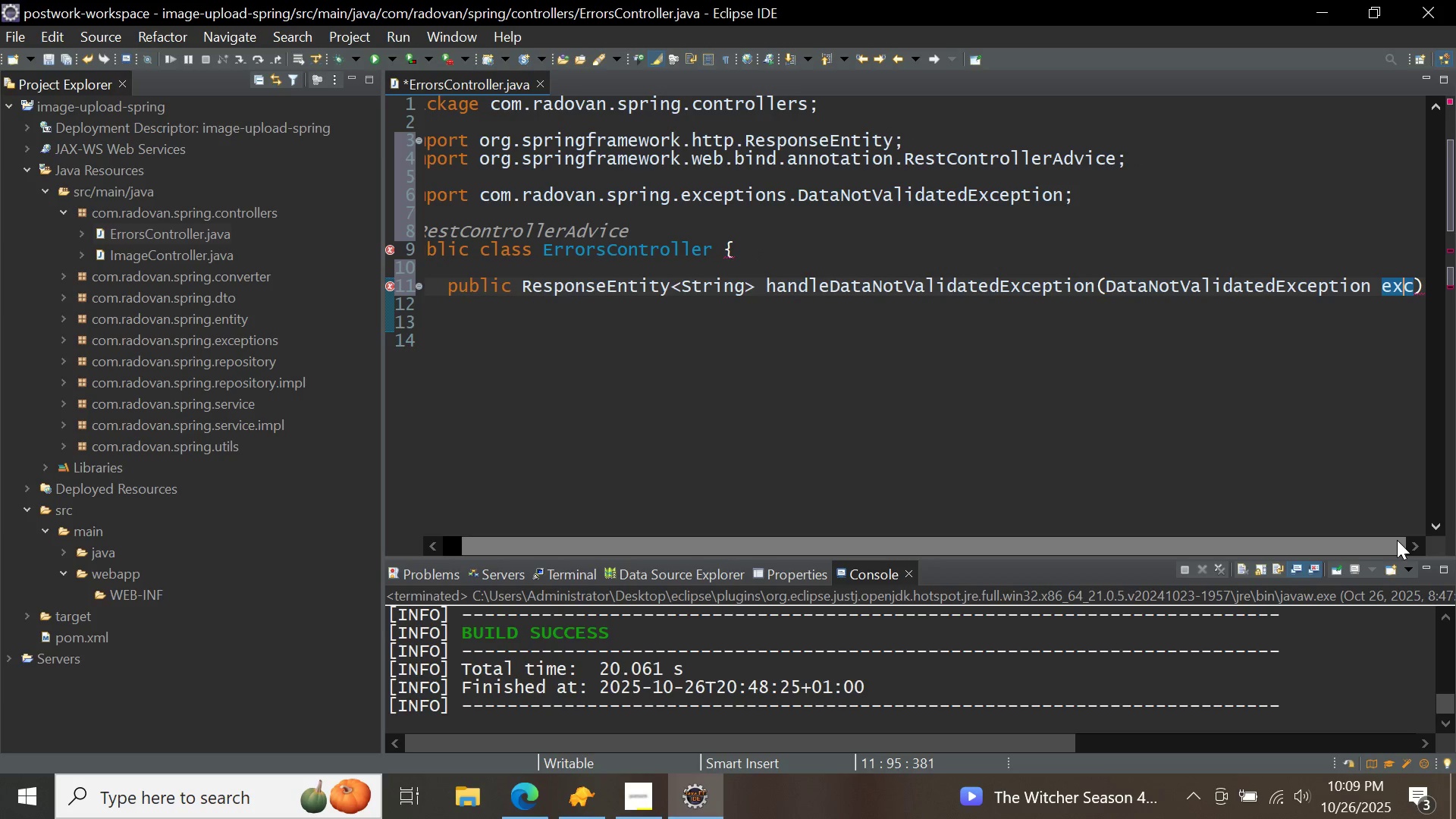 
key(ArrowRight)
 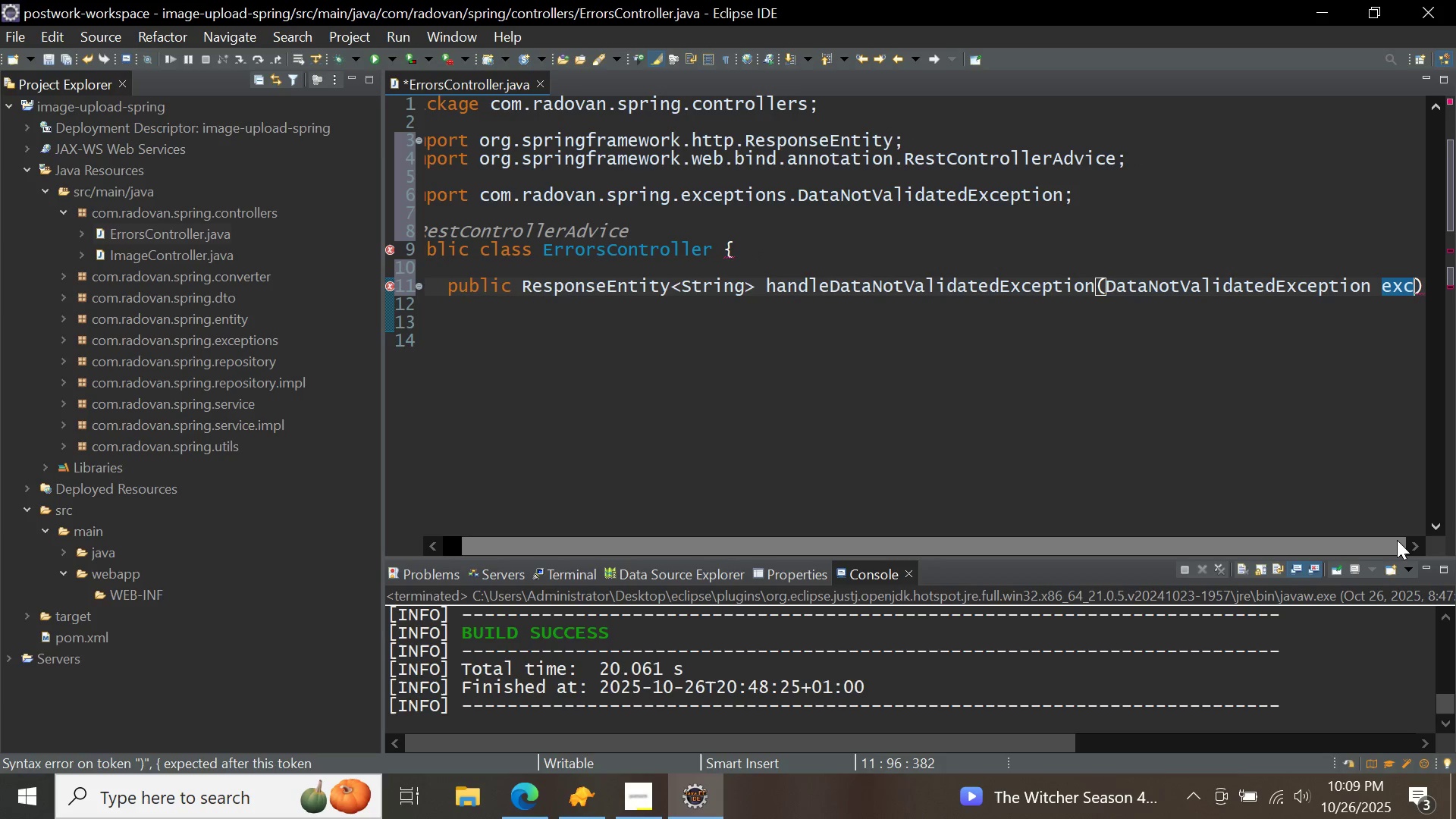 
key(ArrowRight)
 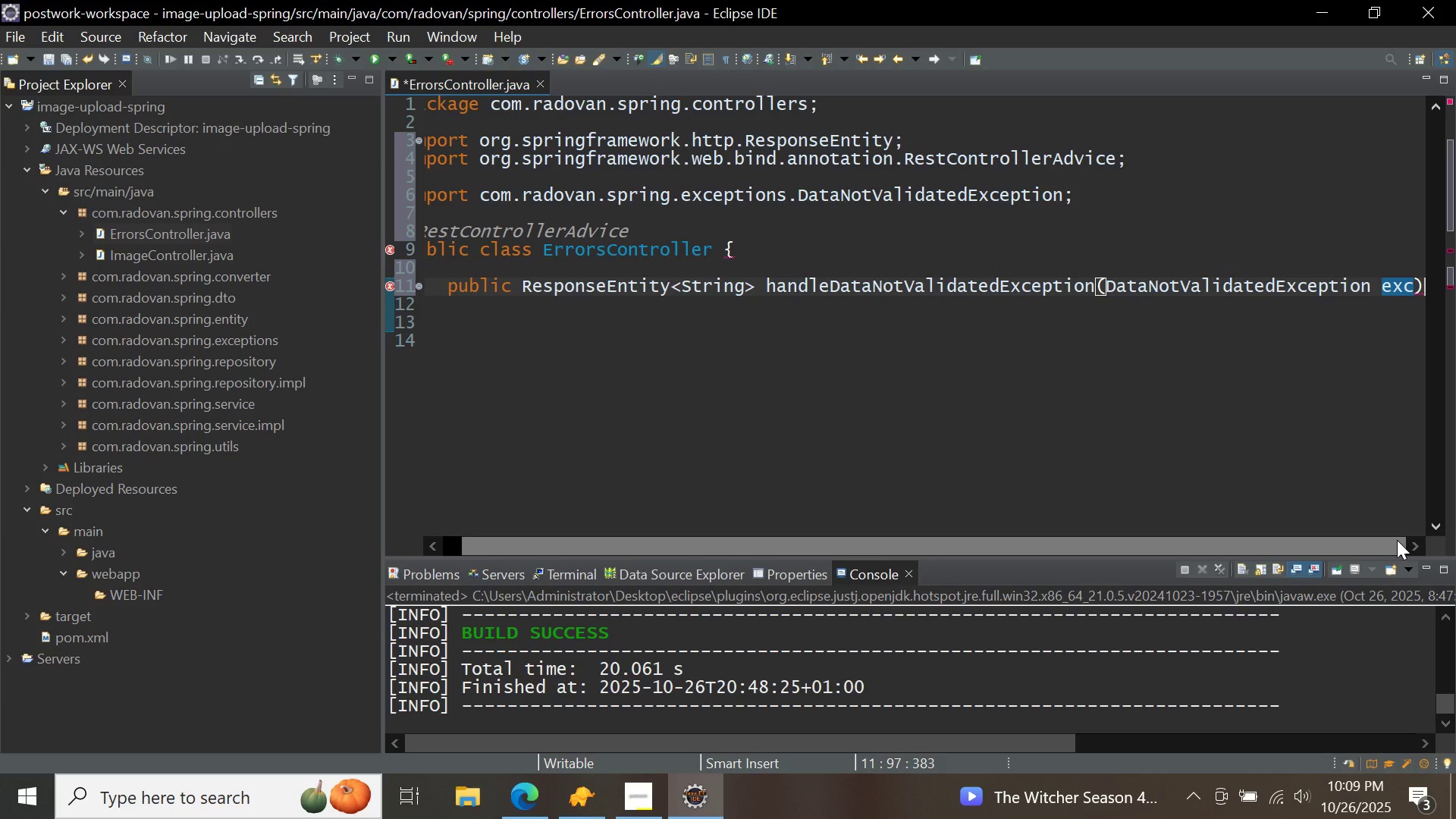 
key(Shift+BracketLeft)
 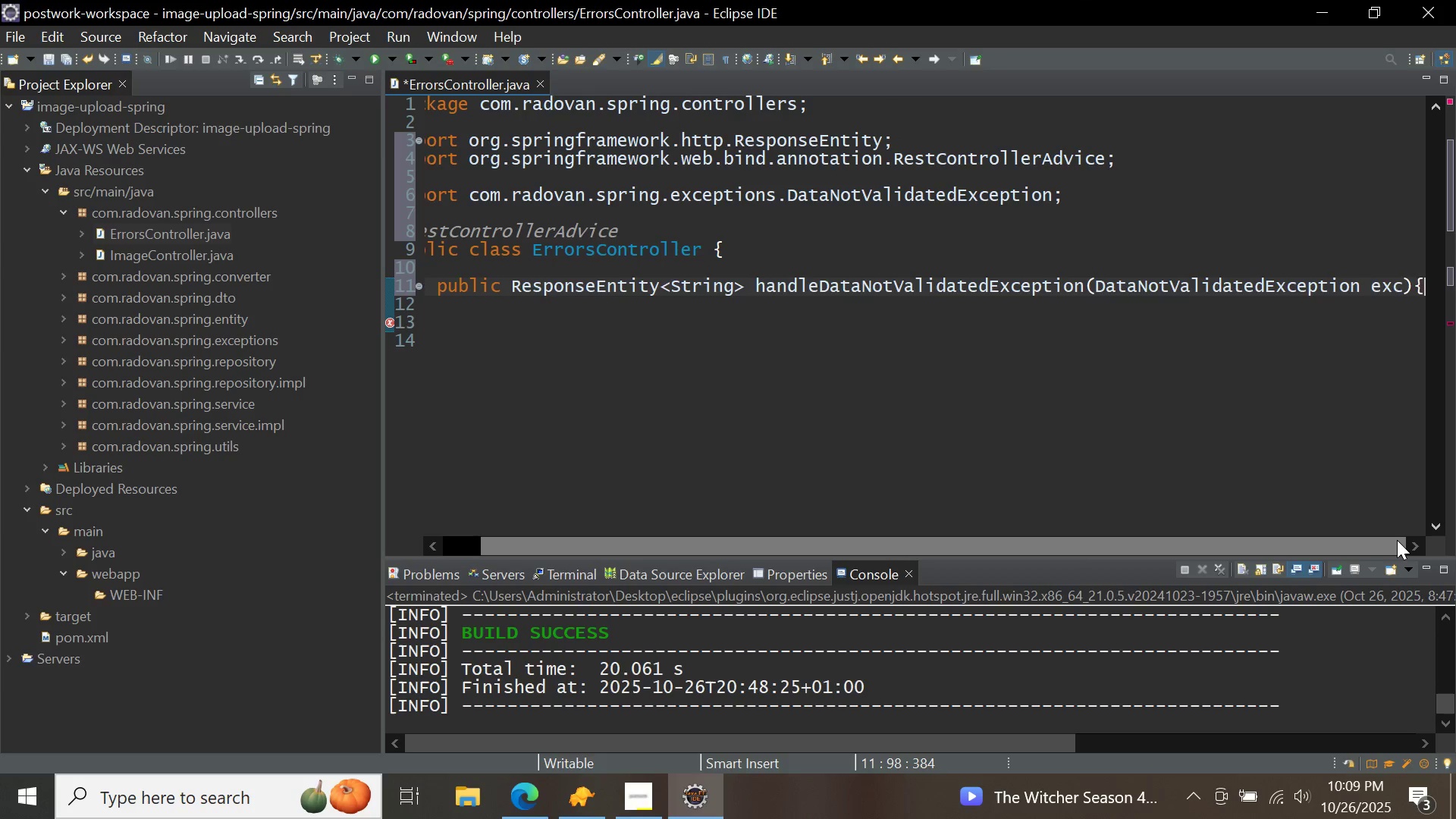 
key(Shift+BracketRight)
 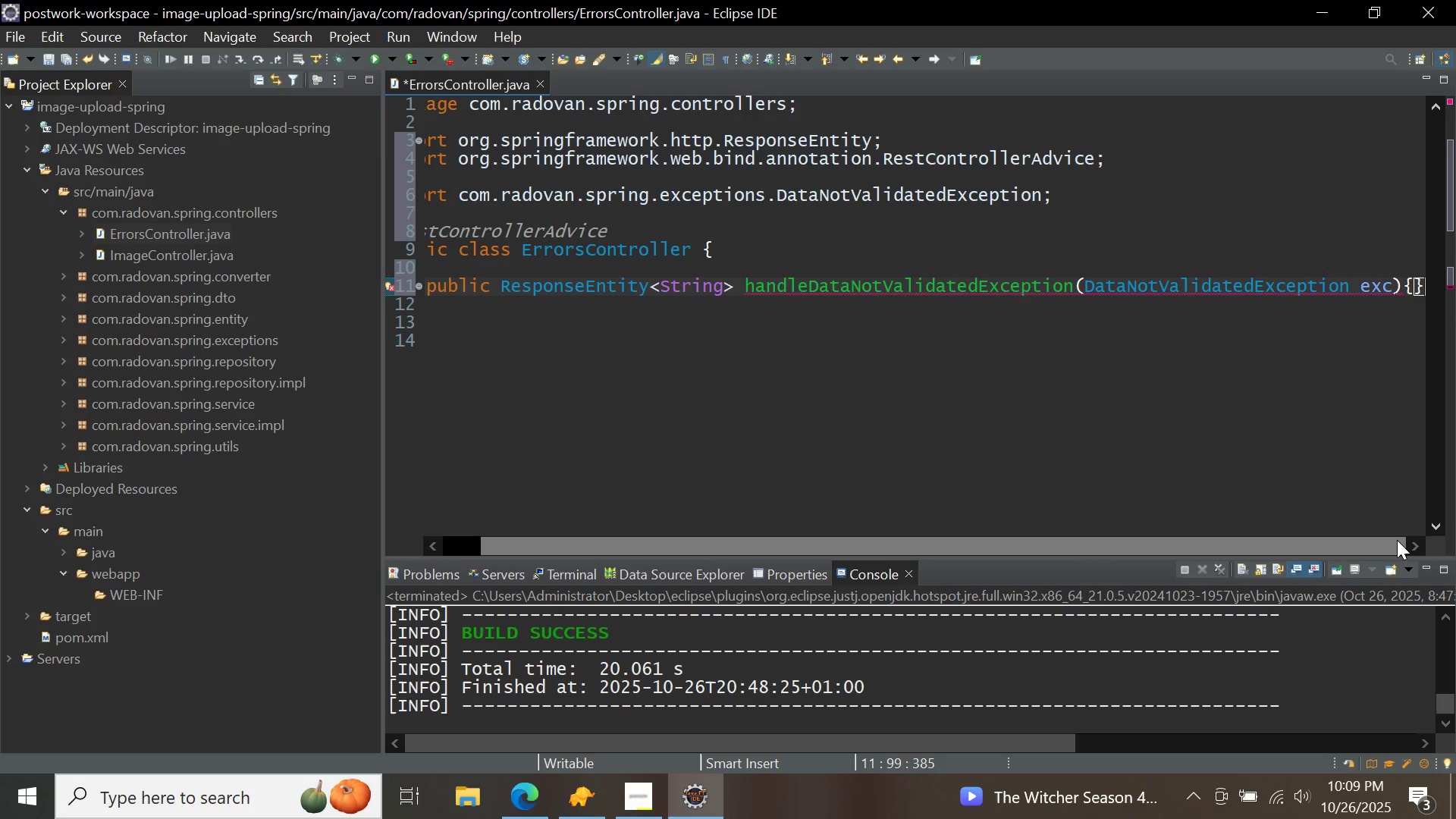 
key(ArrowLeft)
 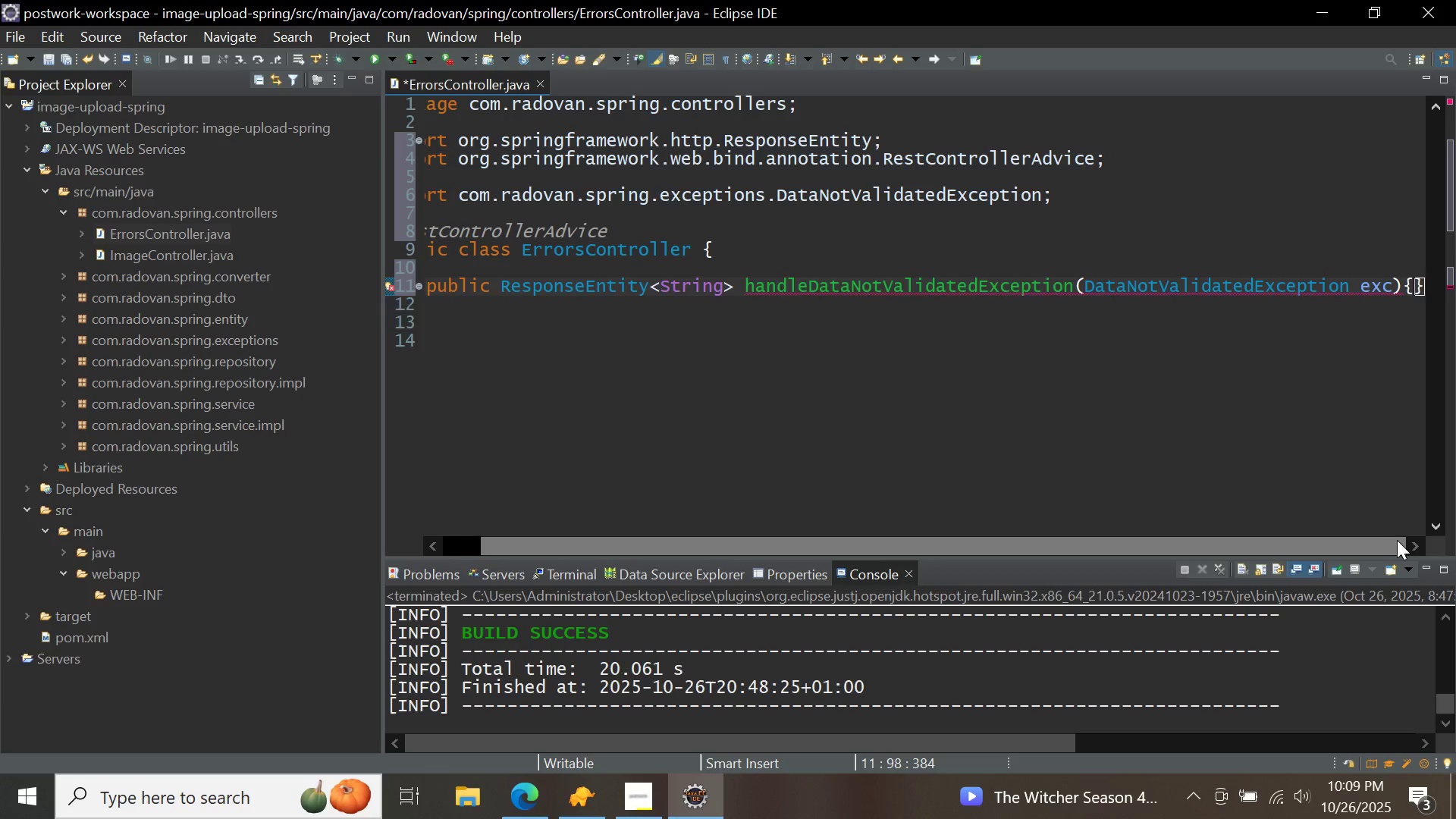 
key(Enter)
 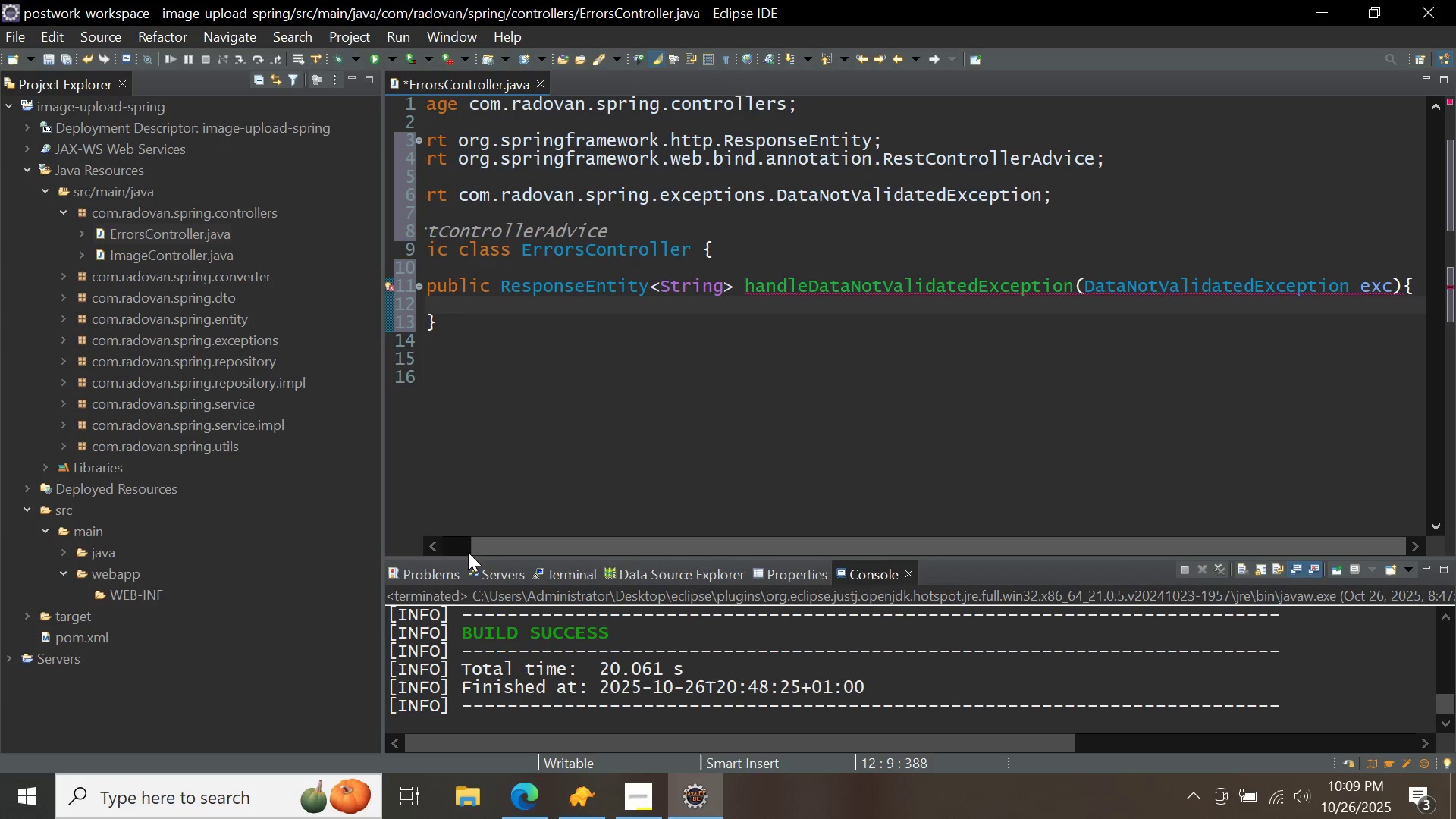 
left_click([459, 550])
 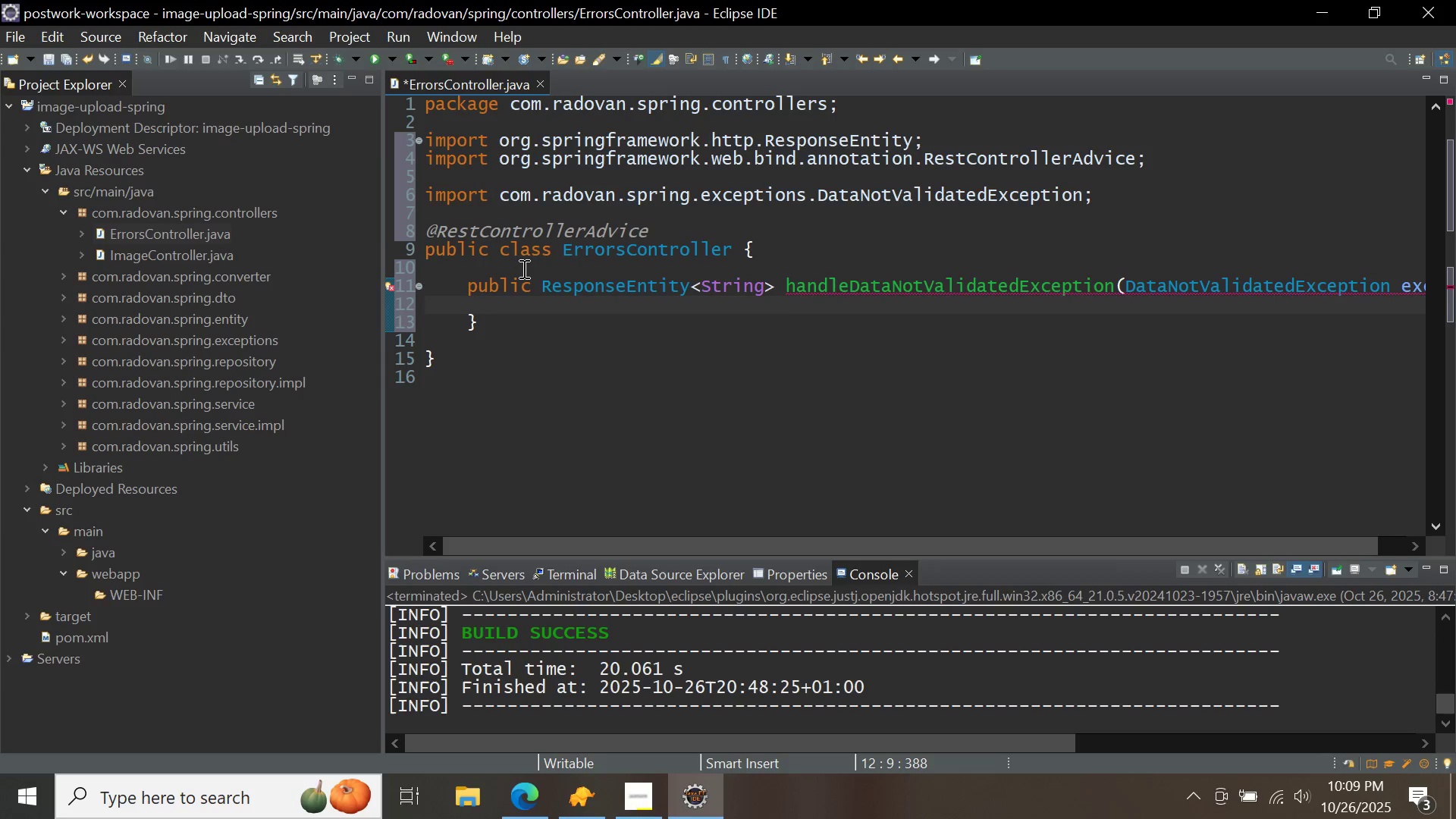 
left_click([522, 268])
 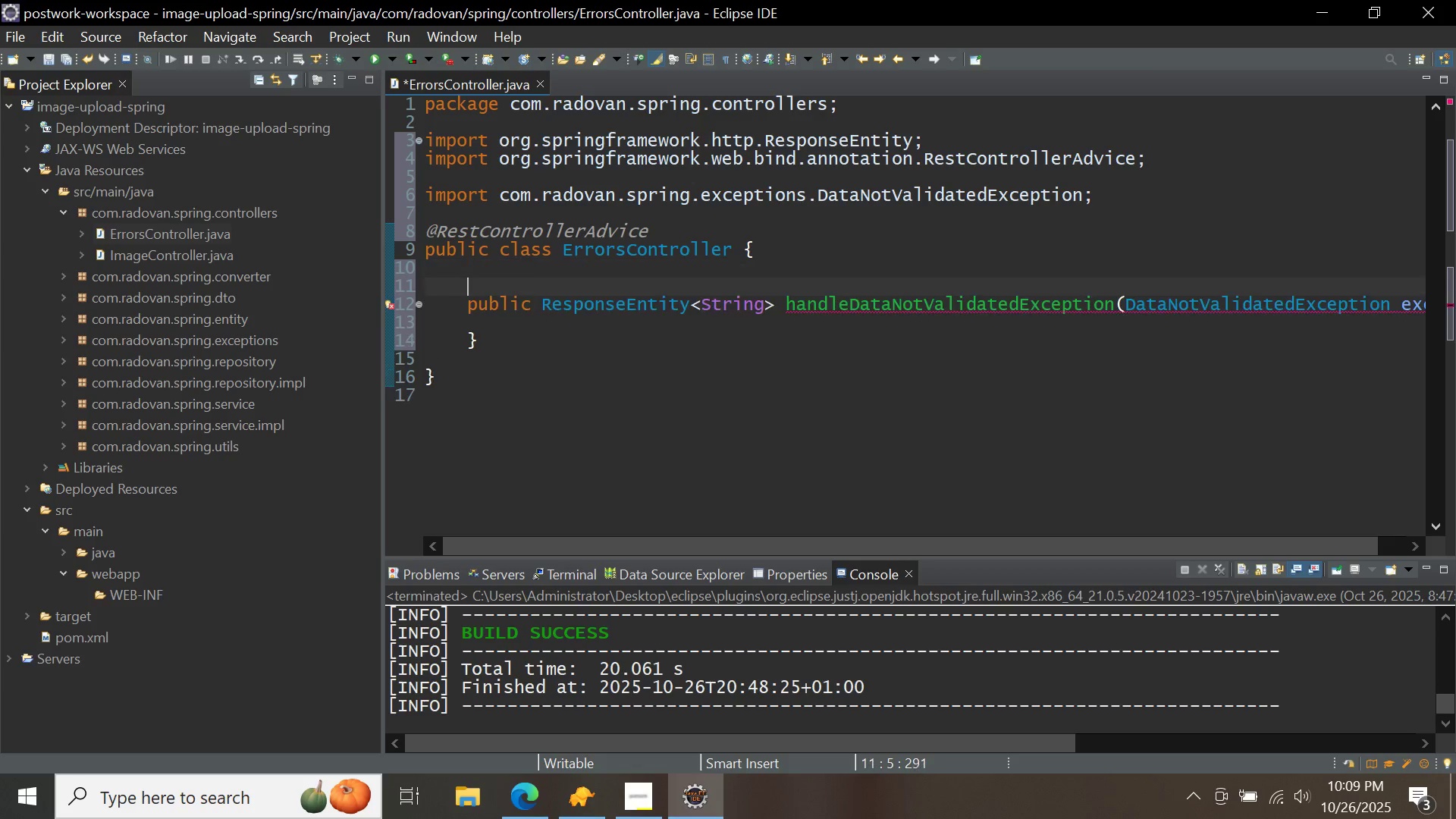 
key(Enter)
 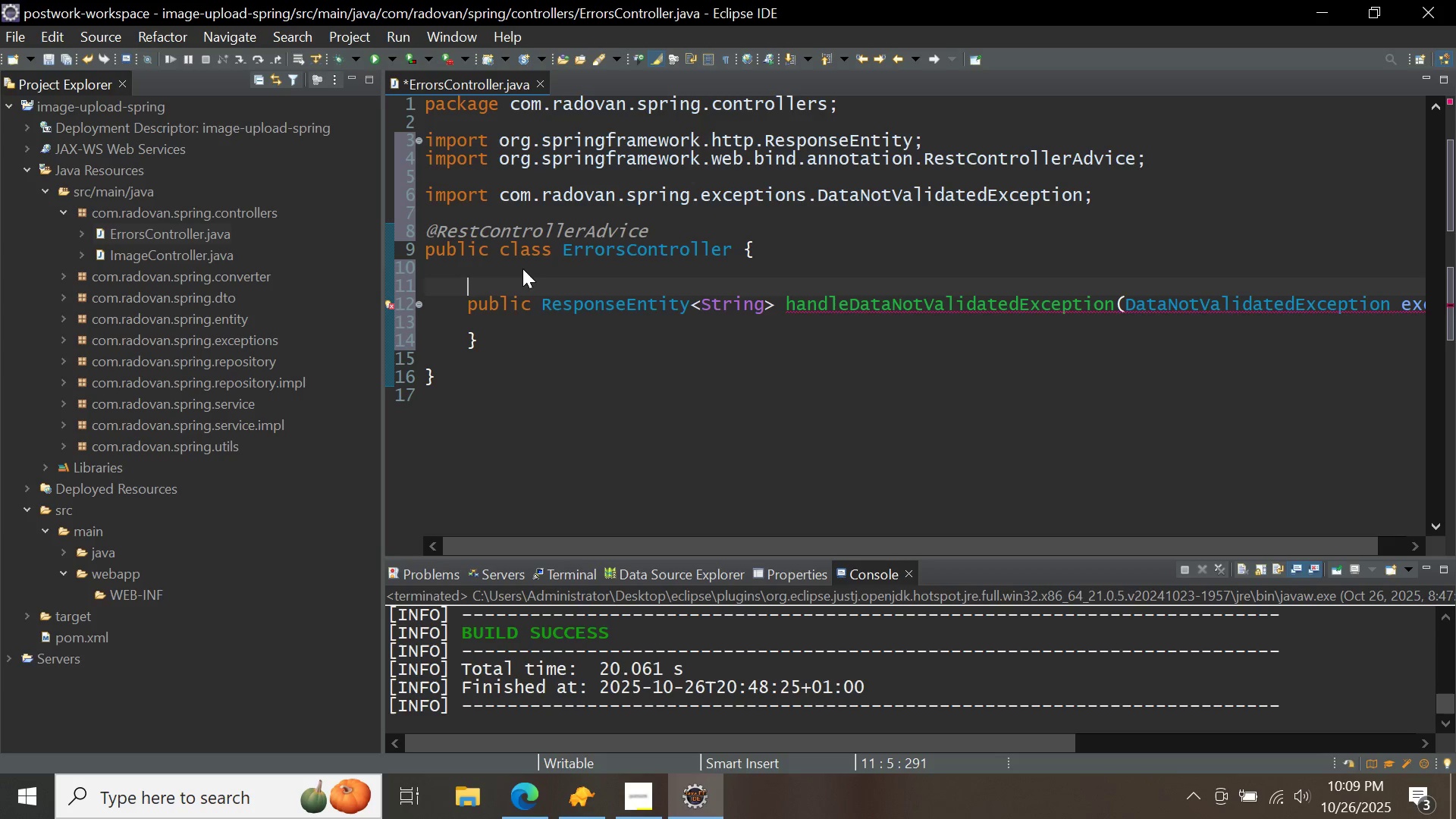 
type(@excep)
 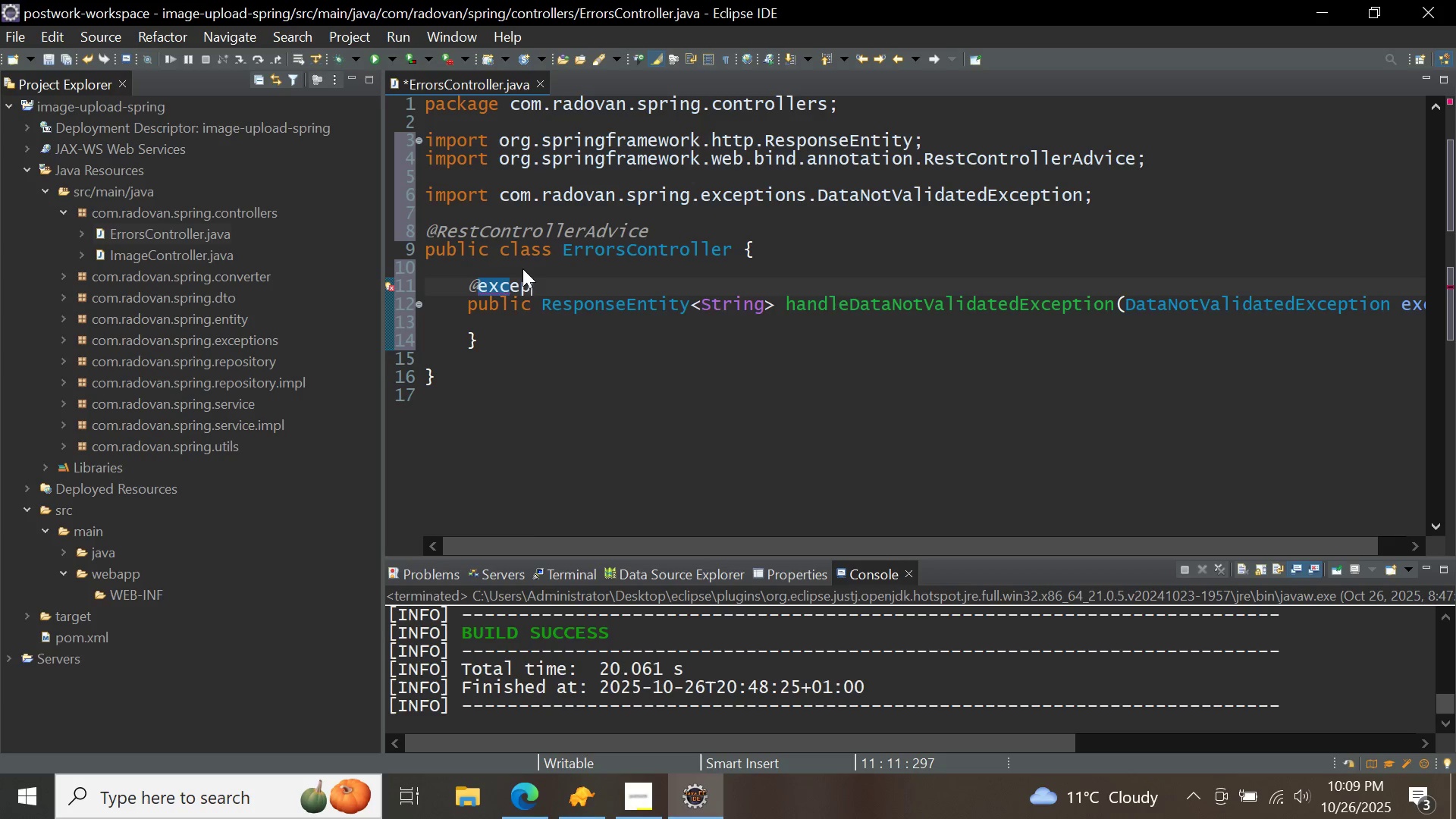 
key(Control+ControlLeft)
 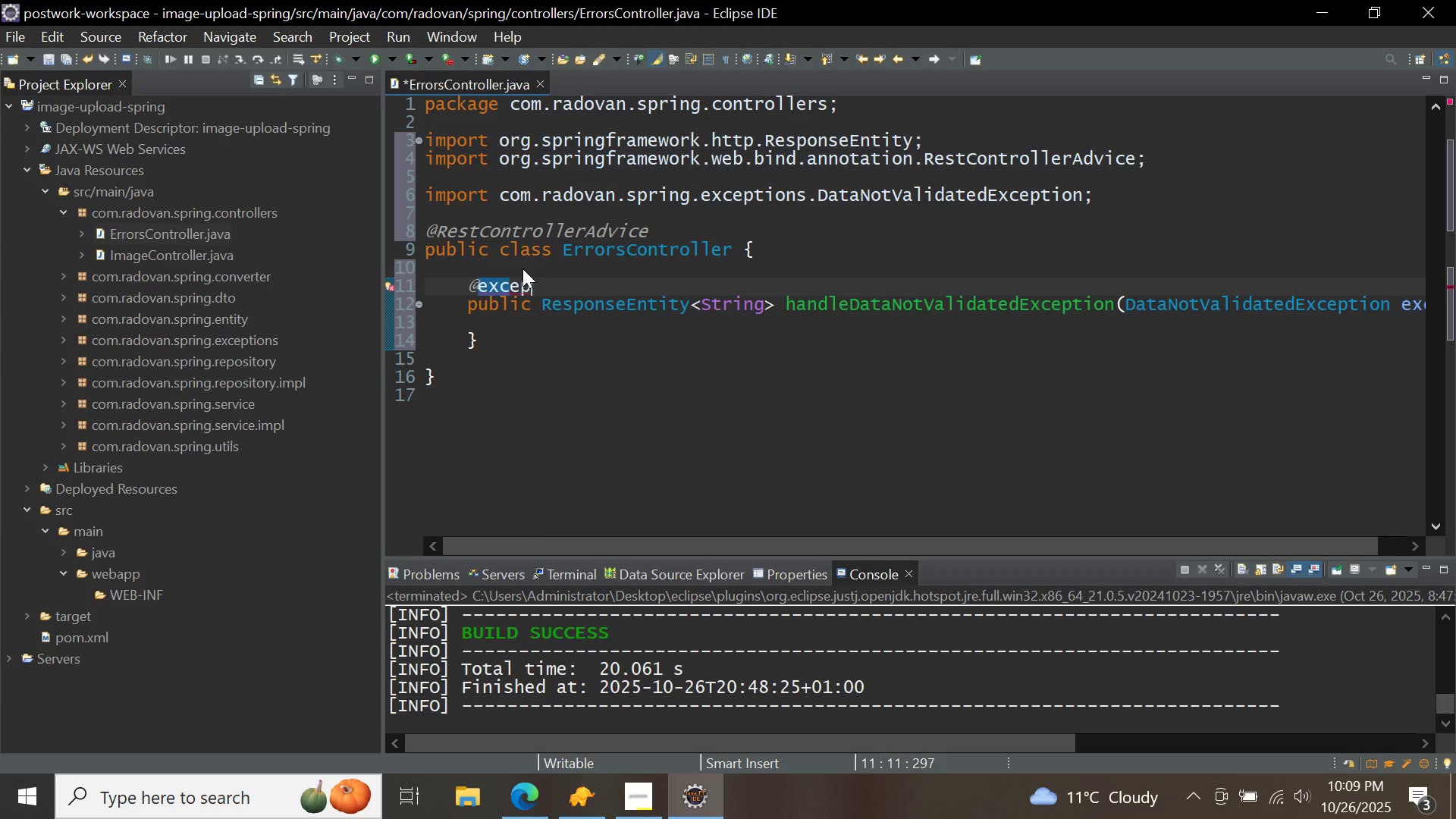 
key(Control+Space)
 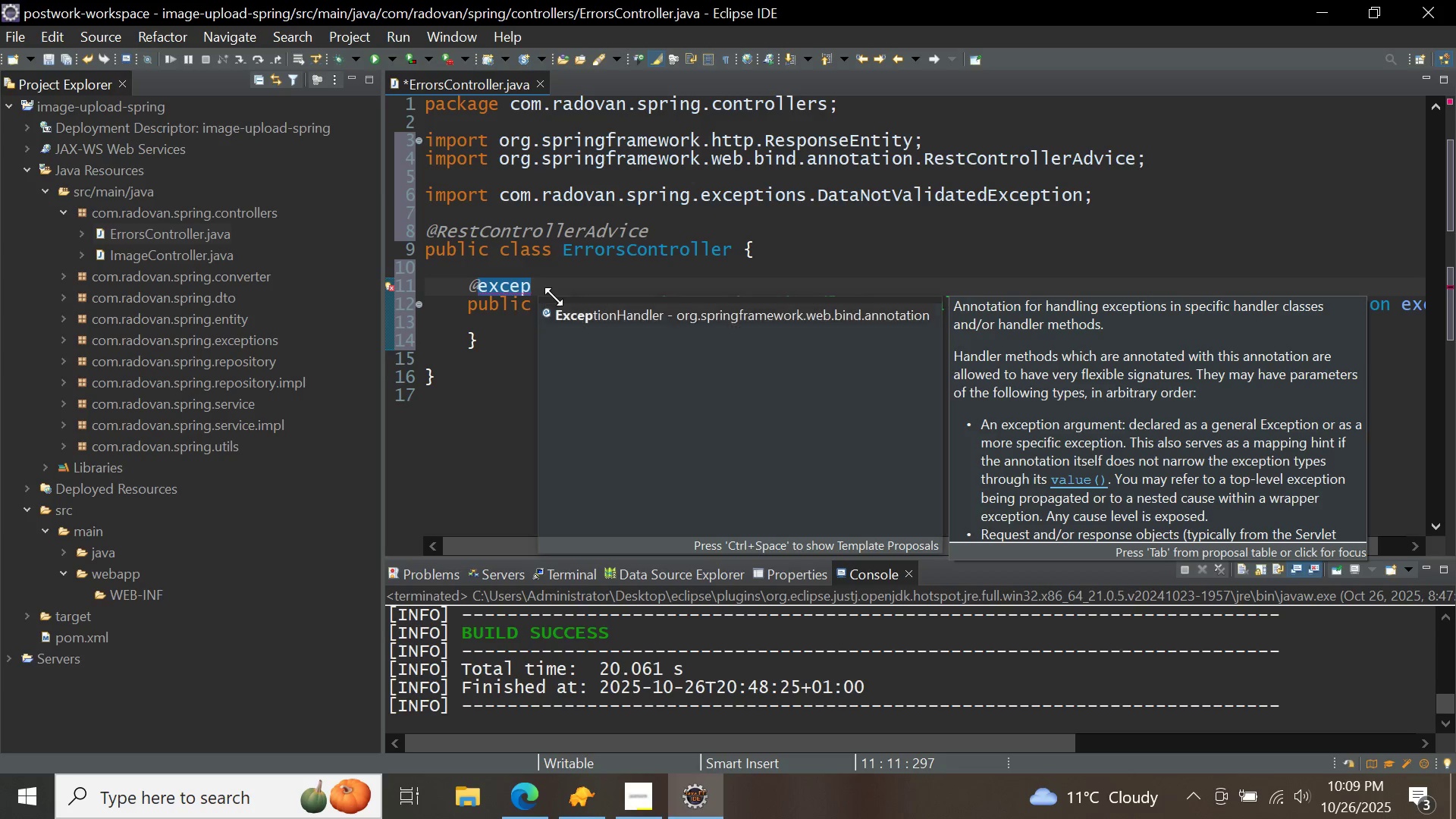 
left_click([554, 297])
 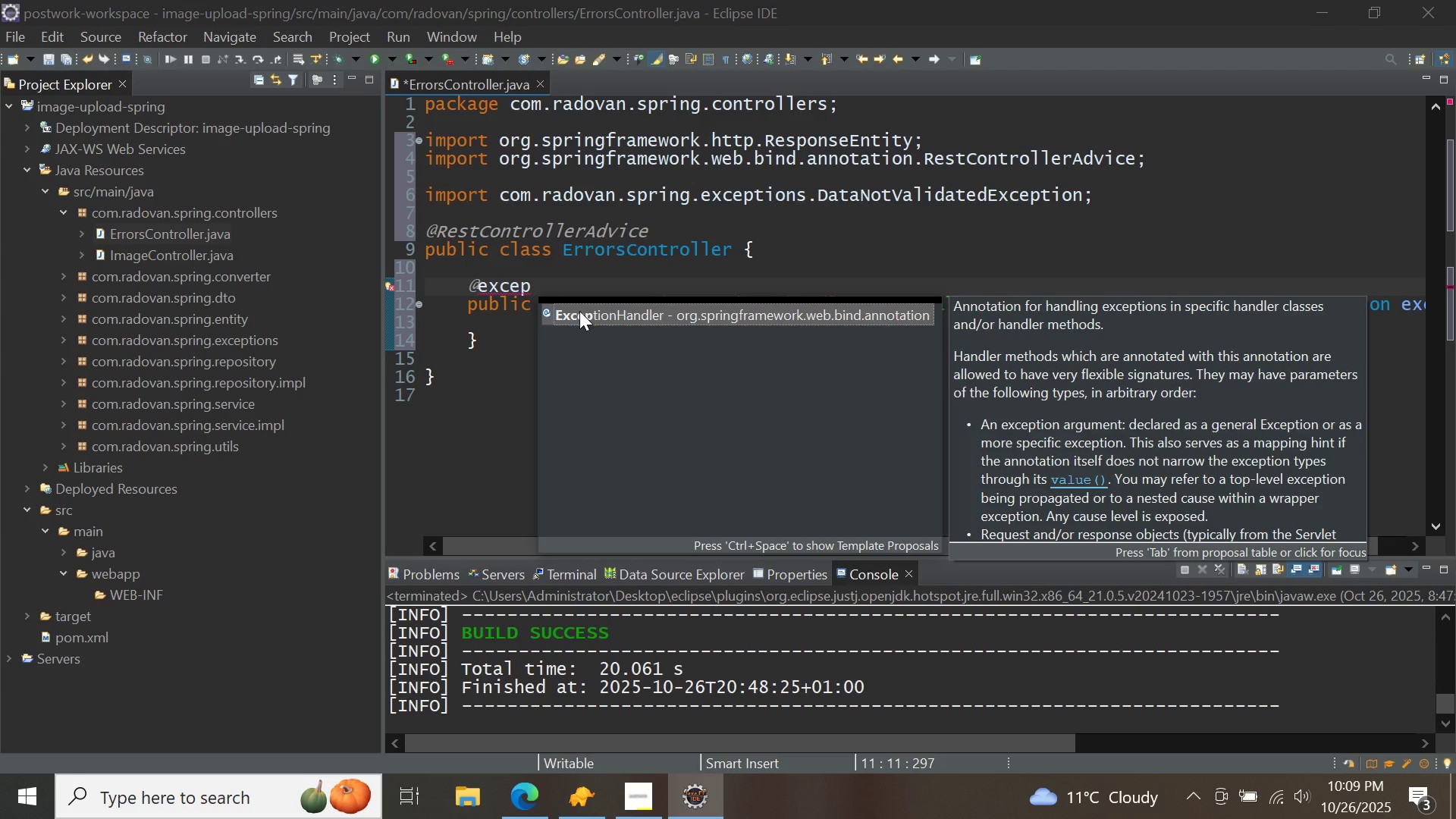 
double_click([579, 311])
 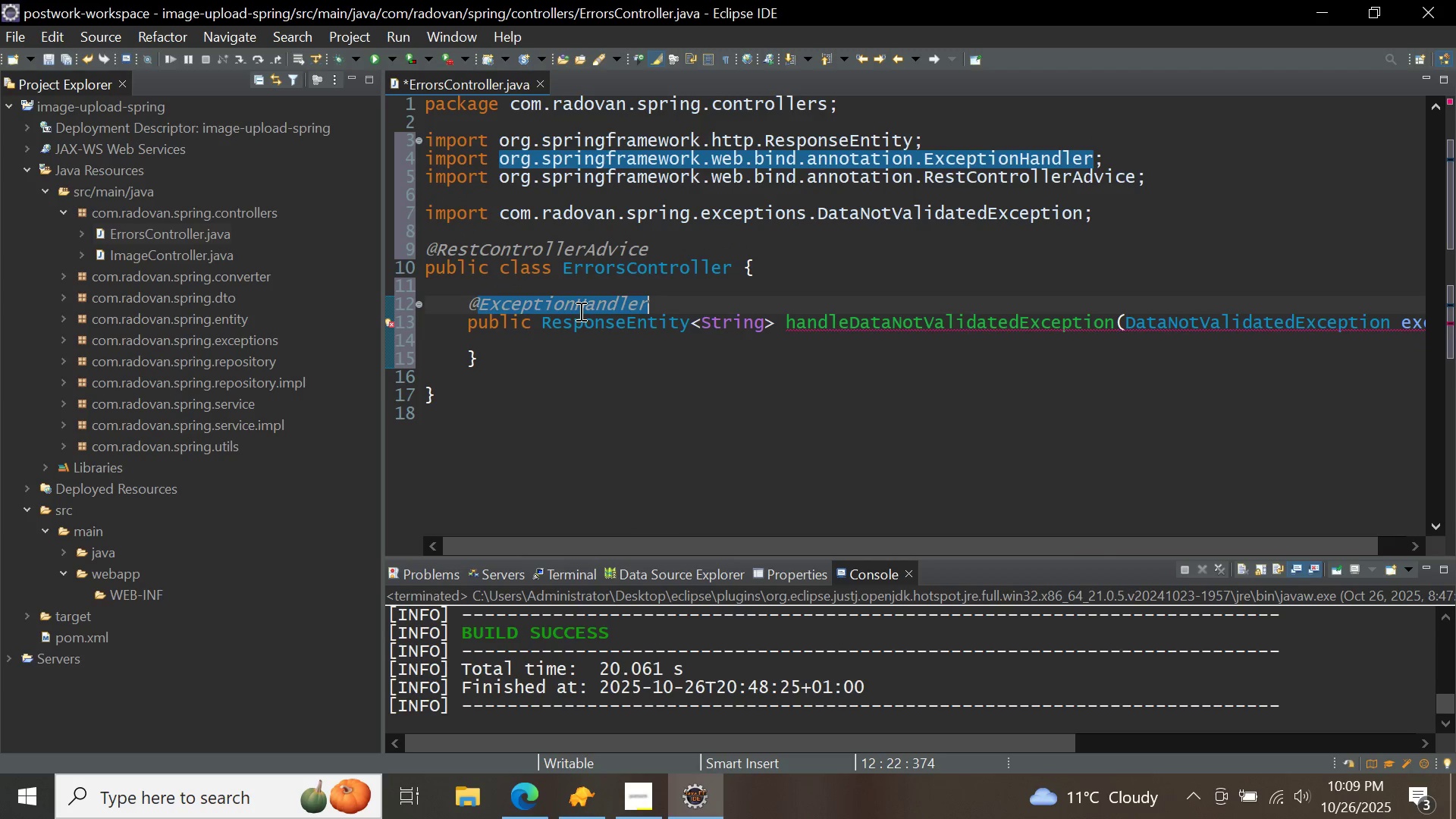 
type((data)
 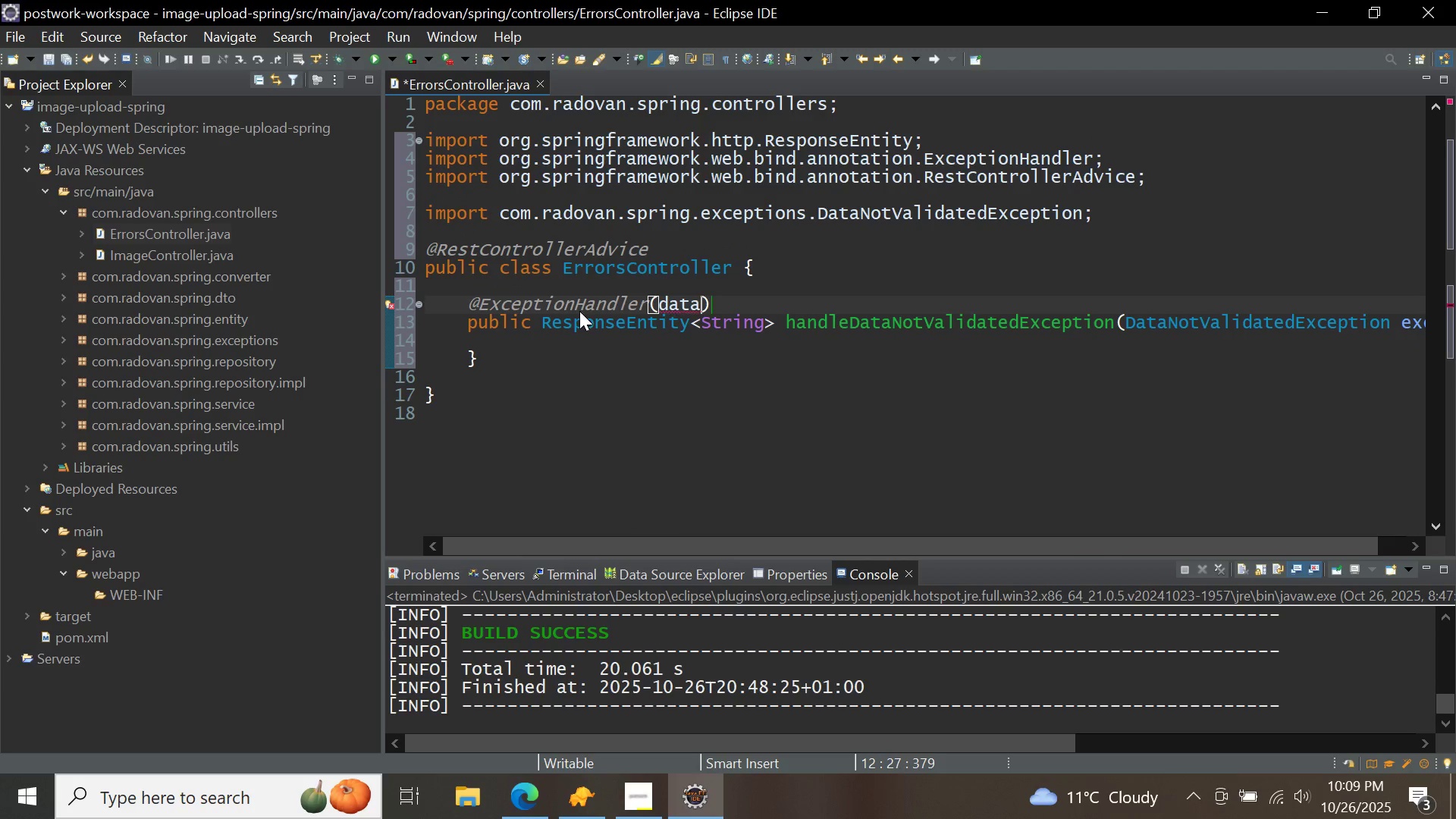 
key(Control+ControlLeft)
 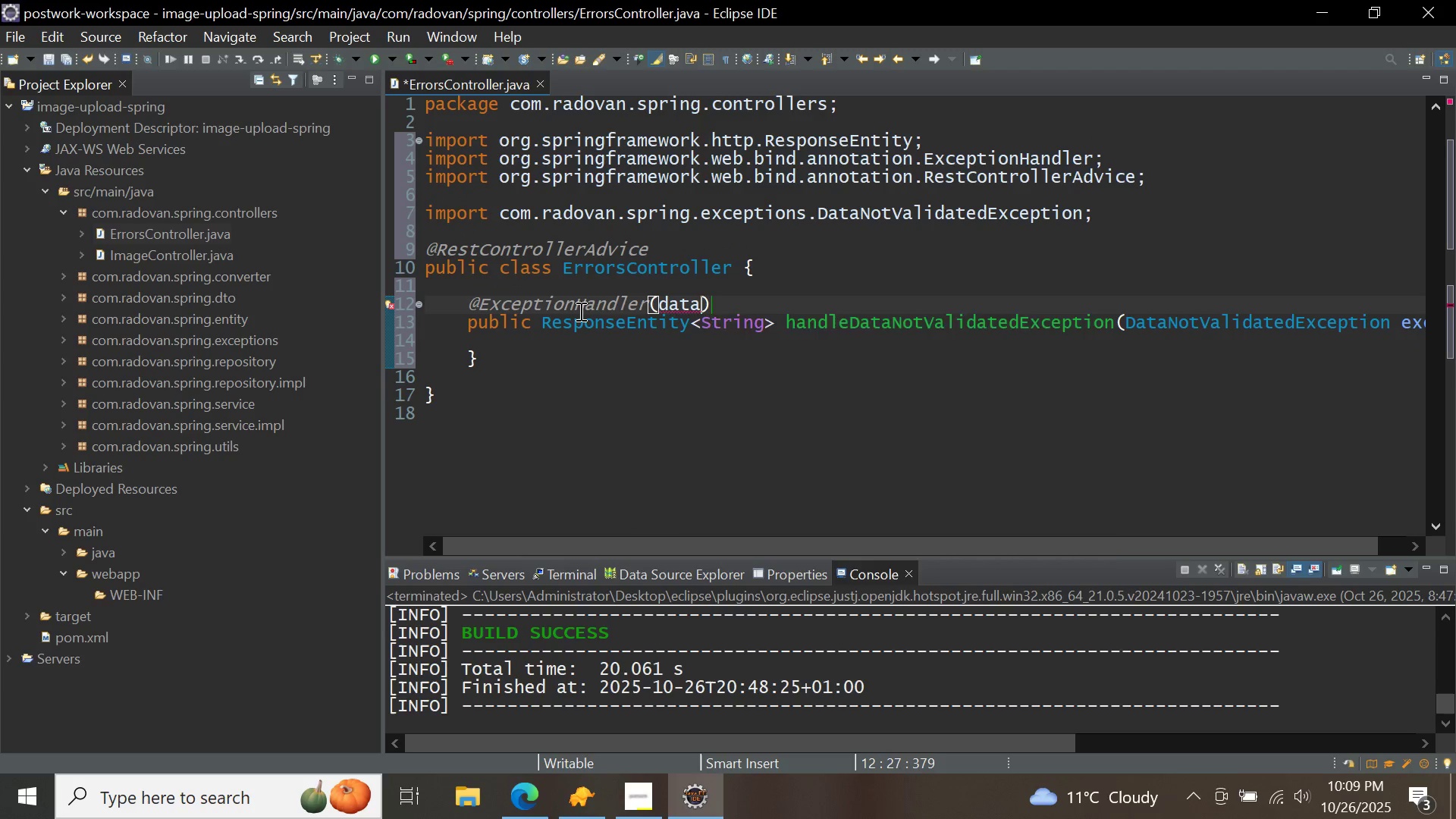 
key(Control+Space)
 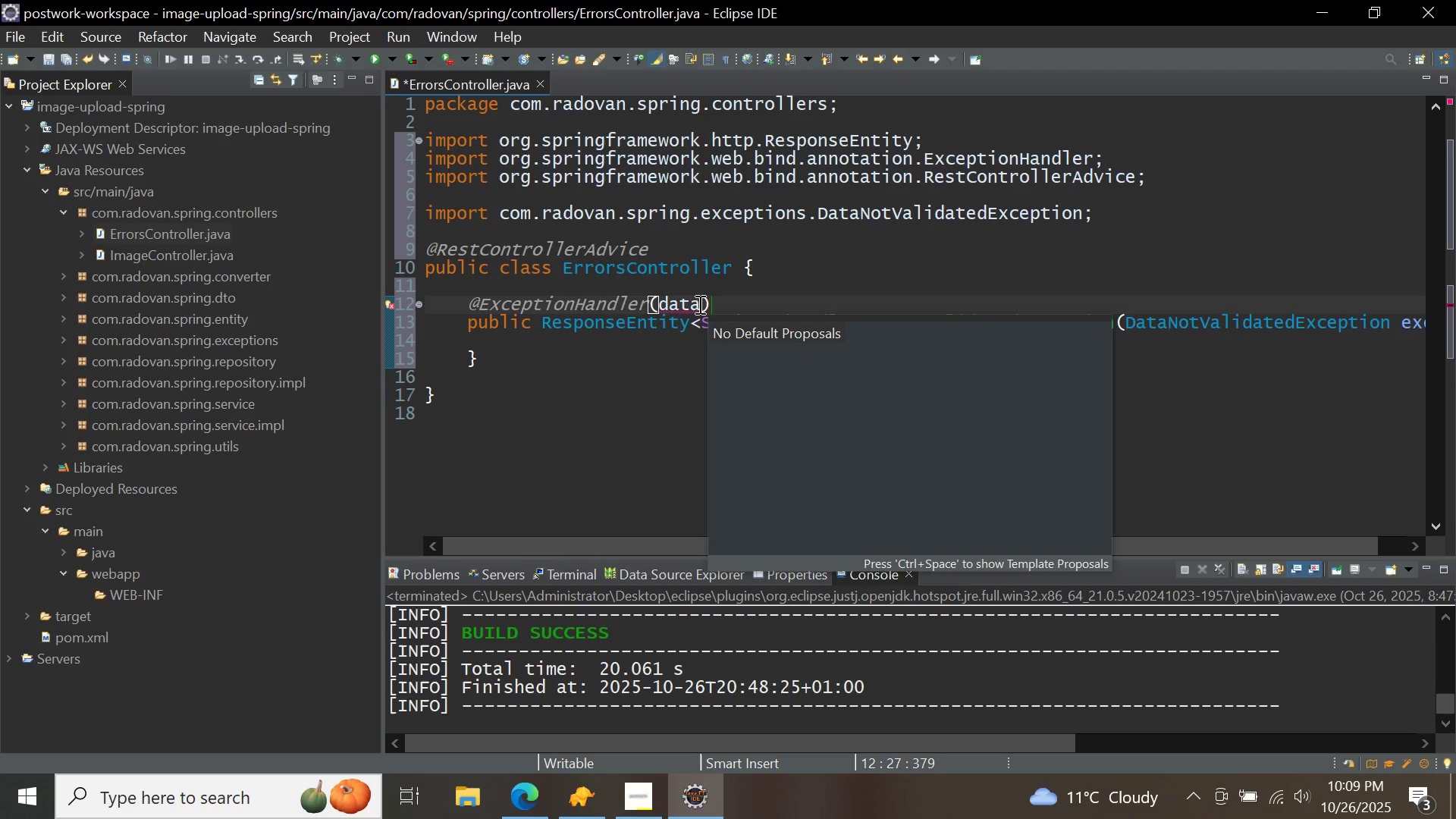 
key(Backspace)
 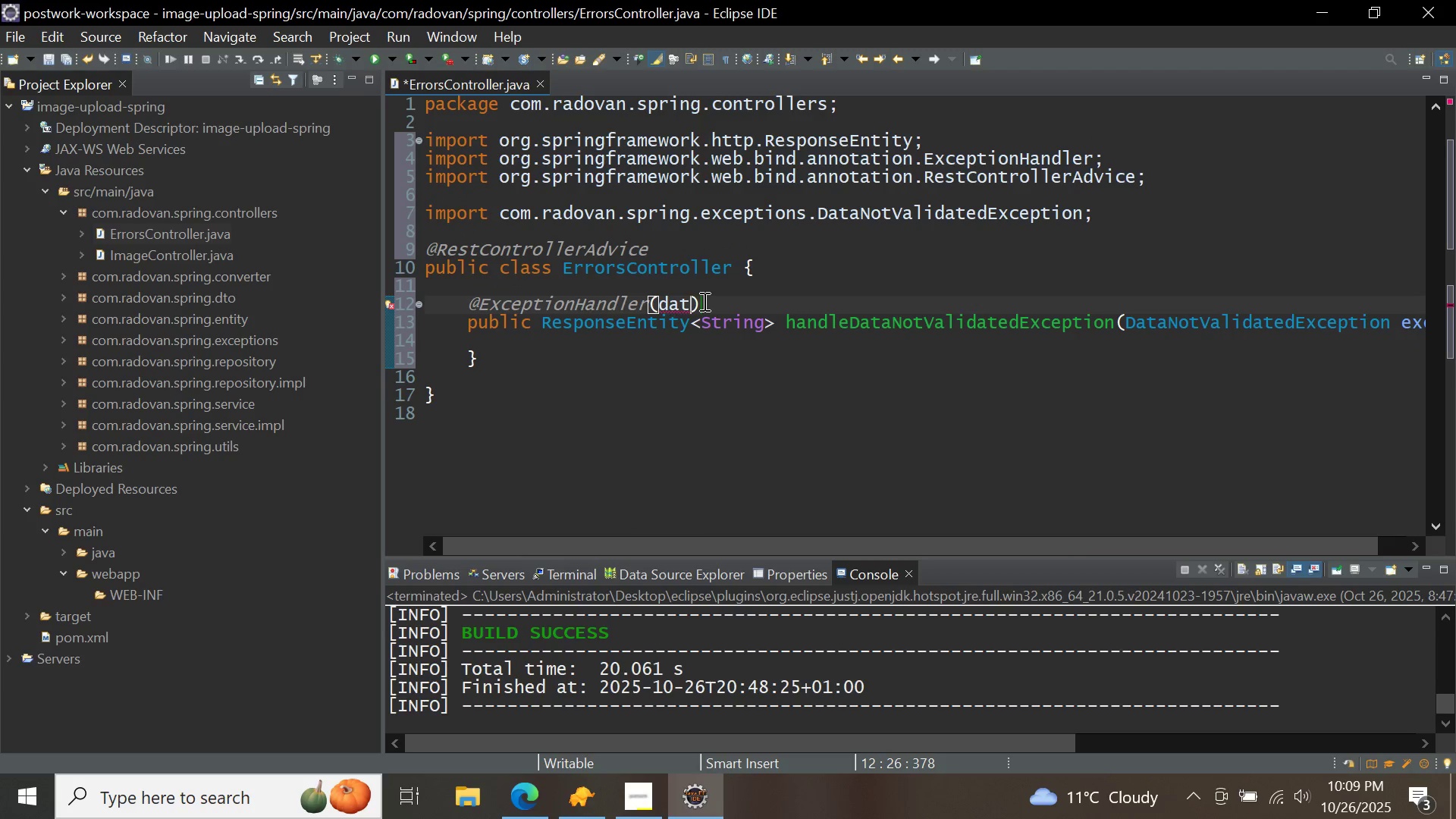 
key(Backspace)
 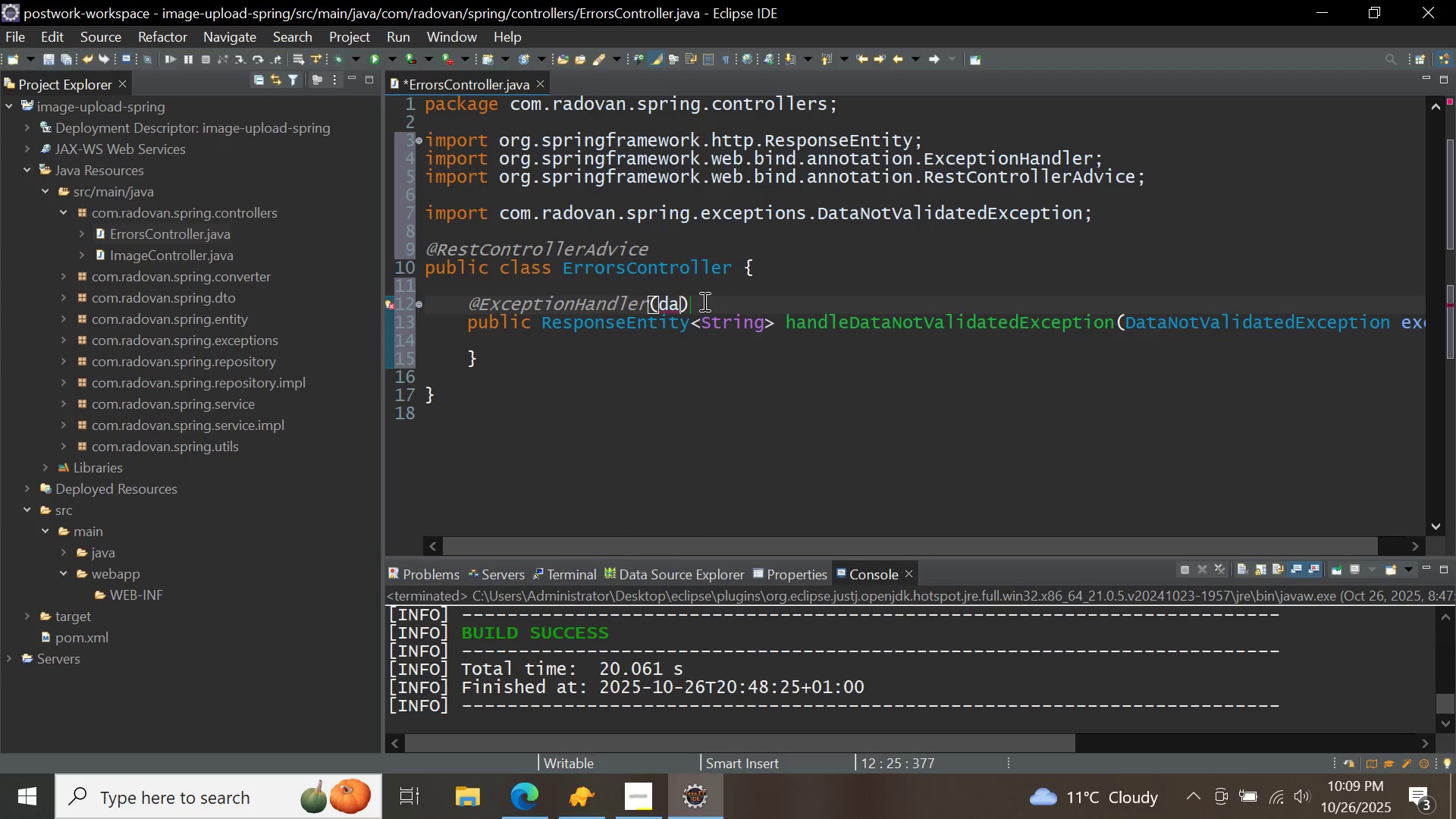 
key(Backspace)
 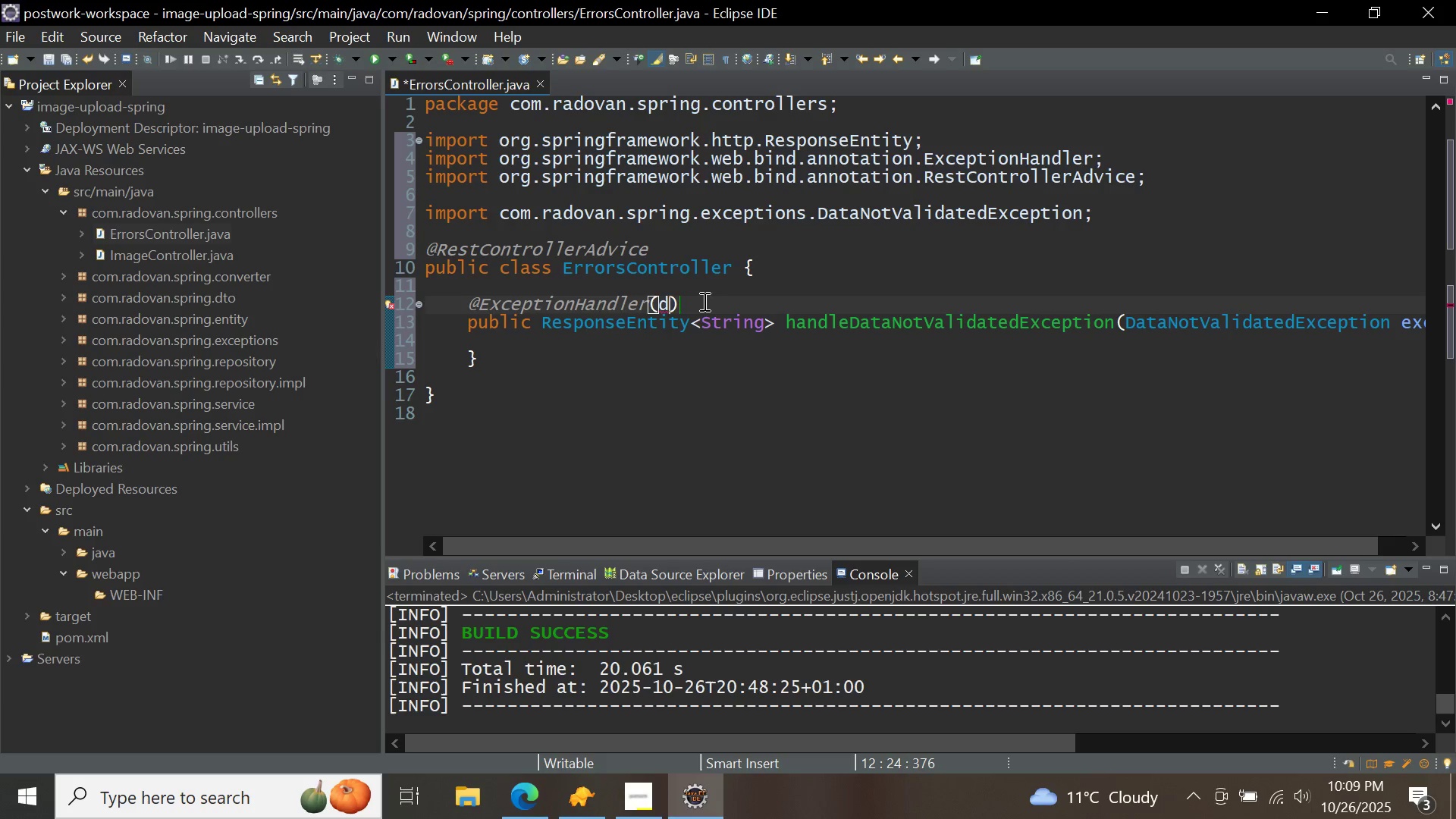 
key(Backspace)
 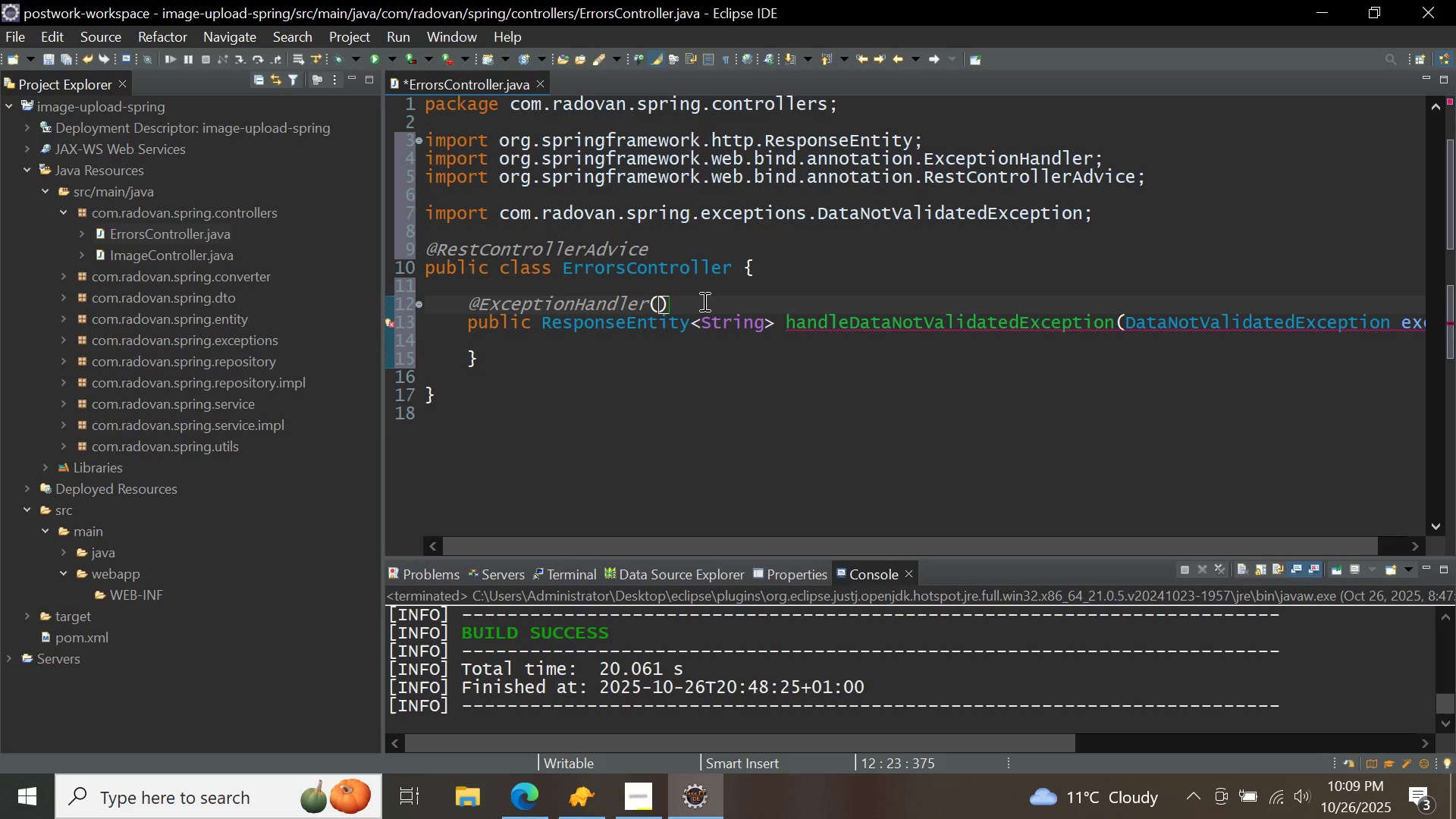 
key(Control+ControlLeft)
 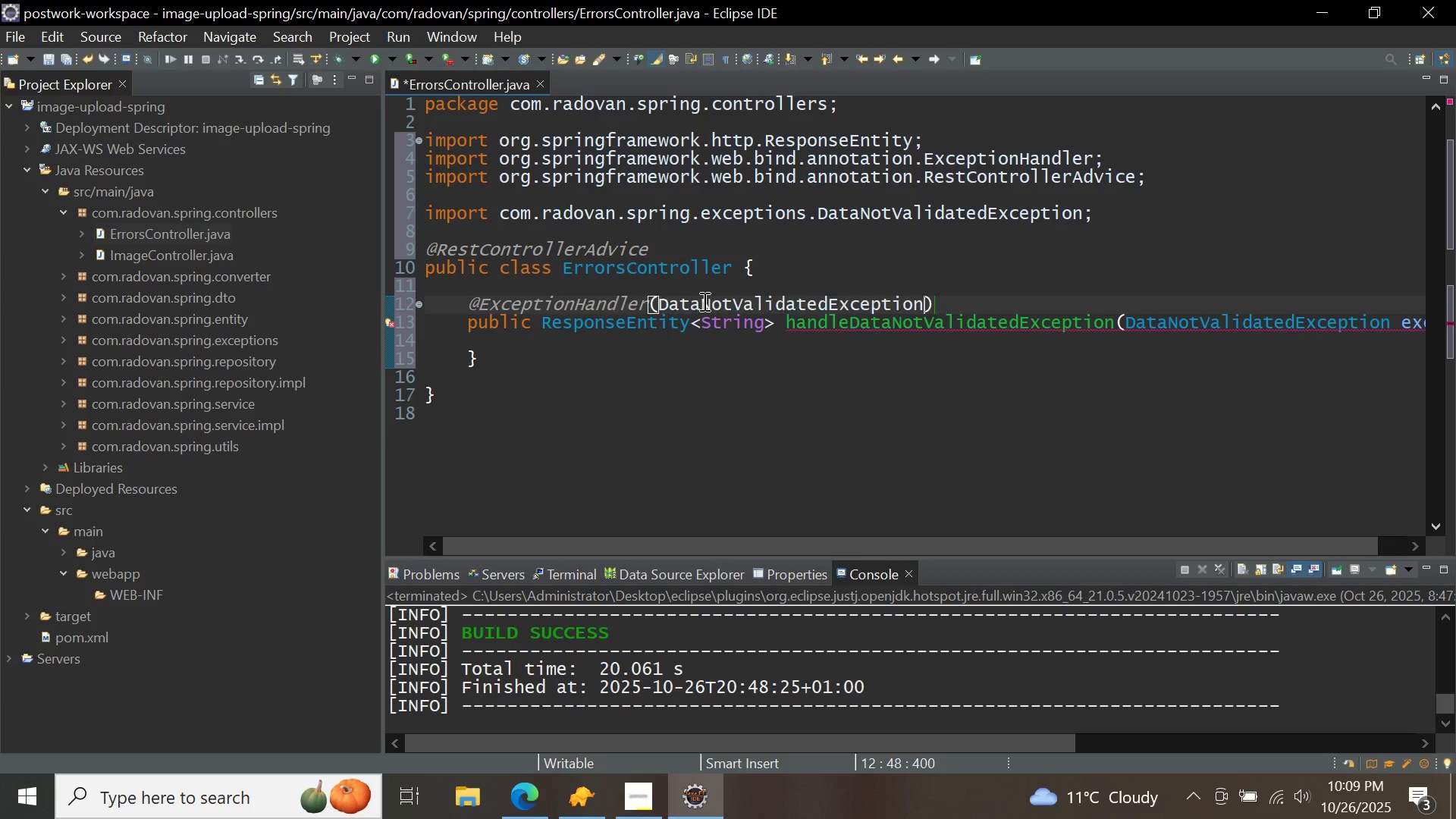 
key(Control+V)
 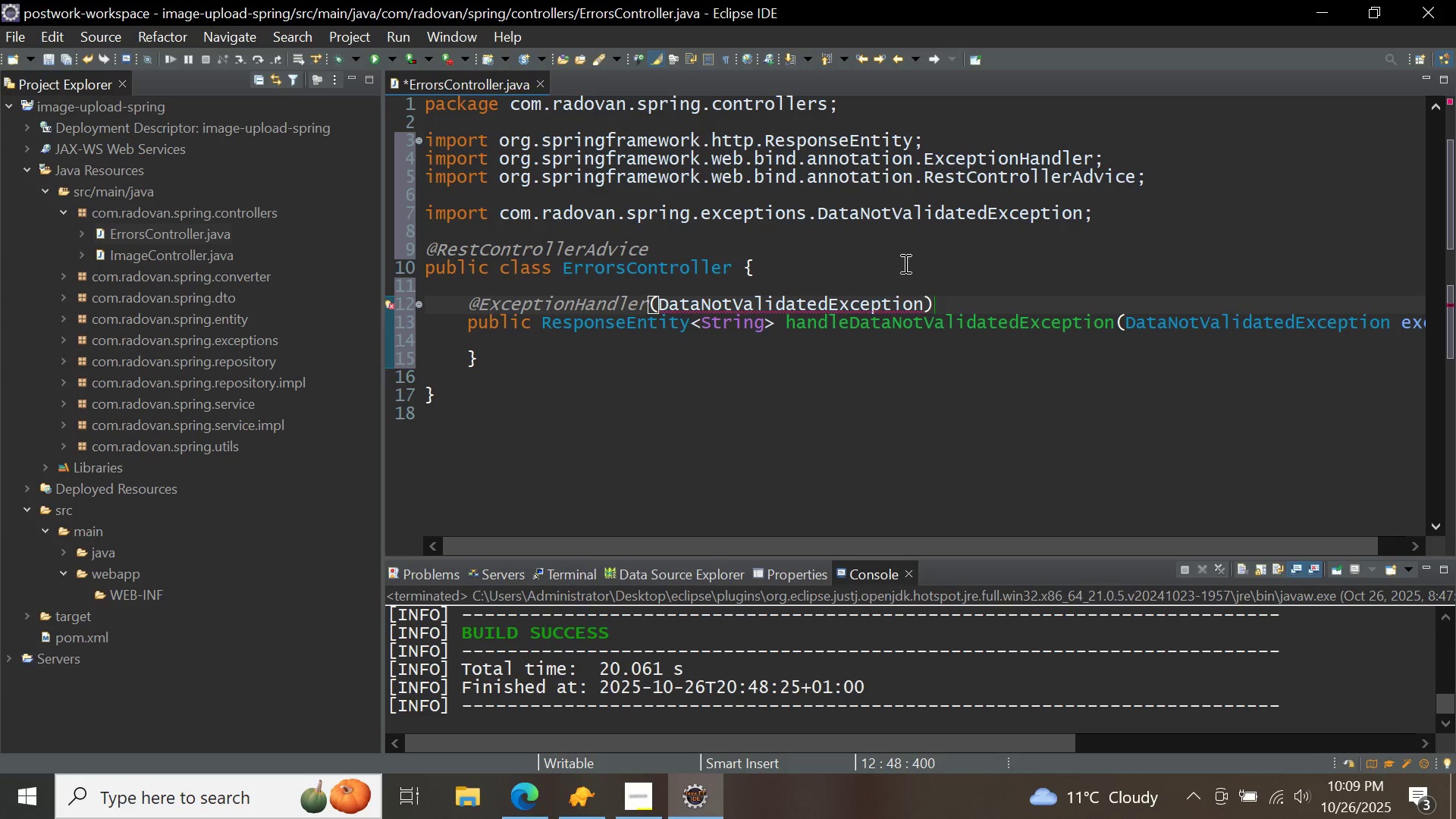 
key(Period)
 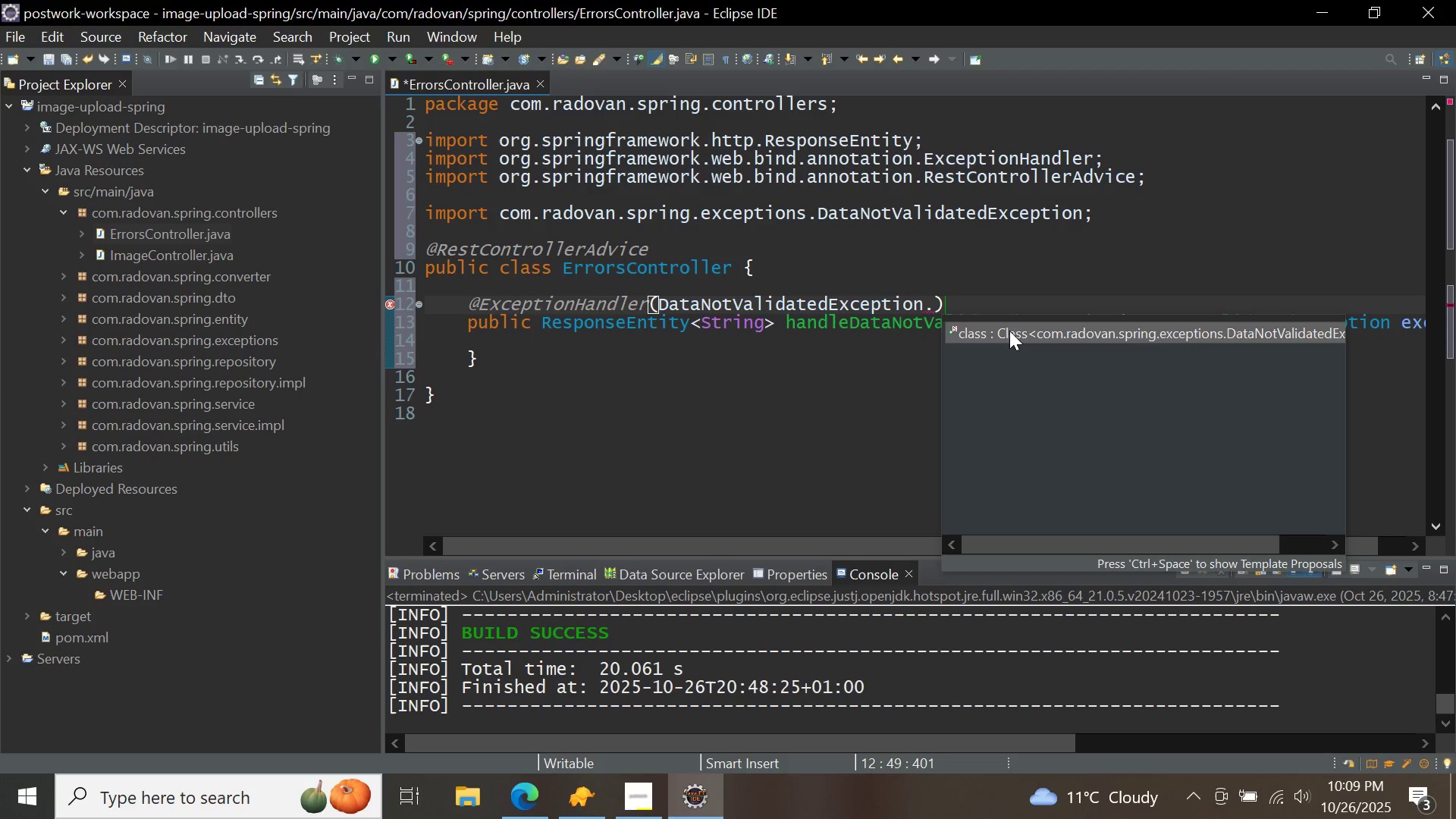 
double_click([1009, 331])
 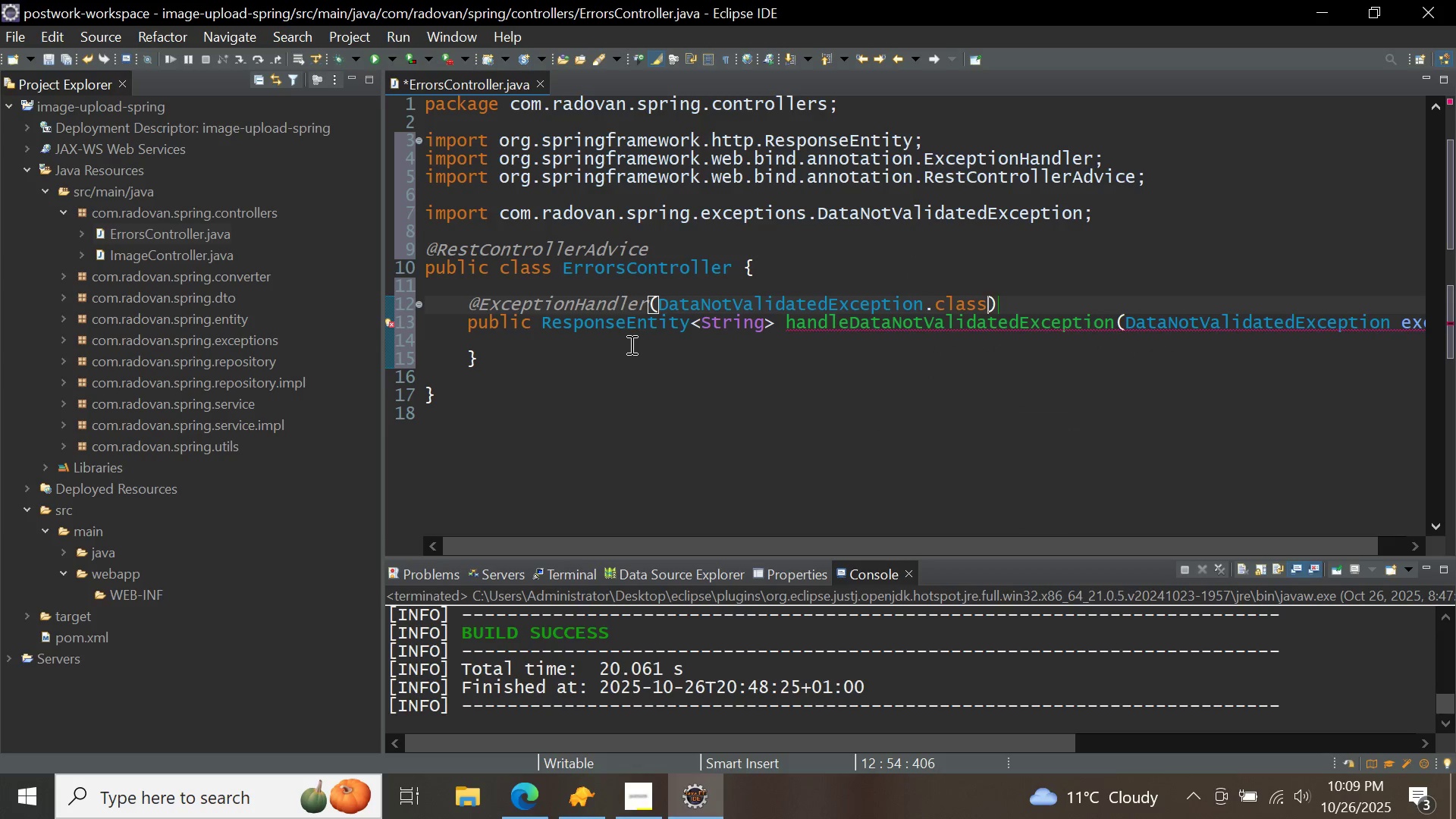 
left_click([623, 343])
 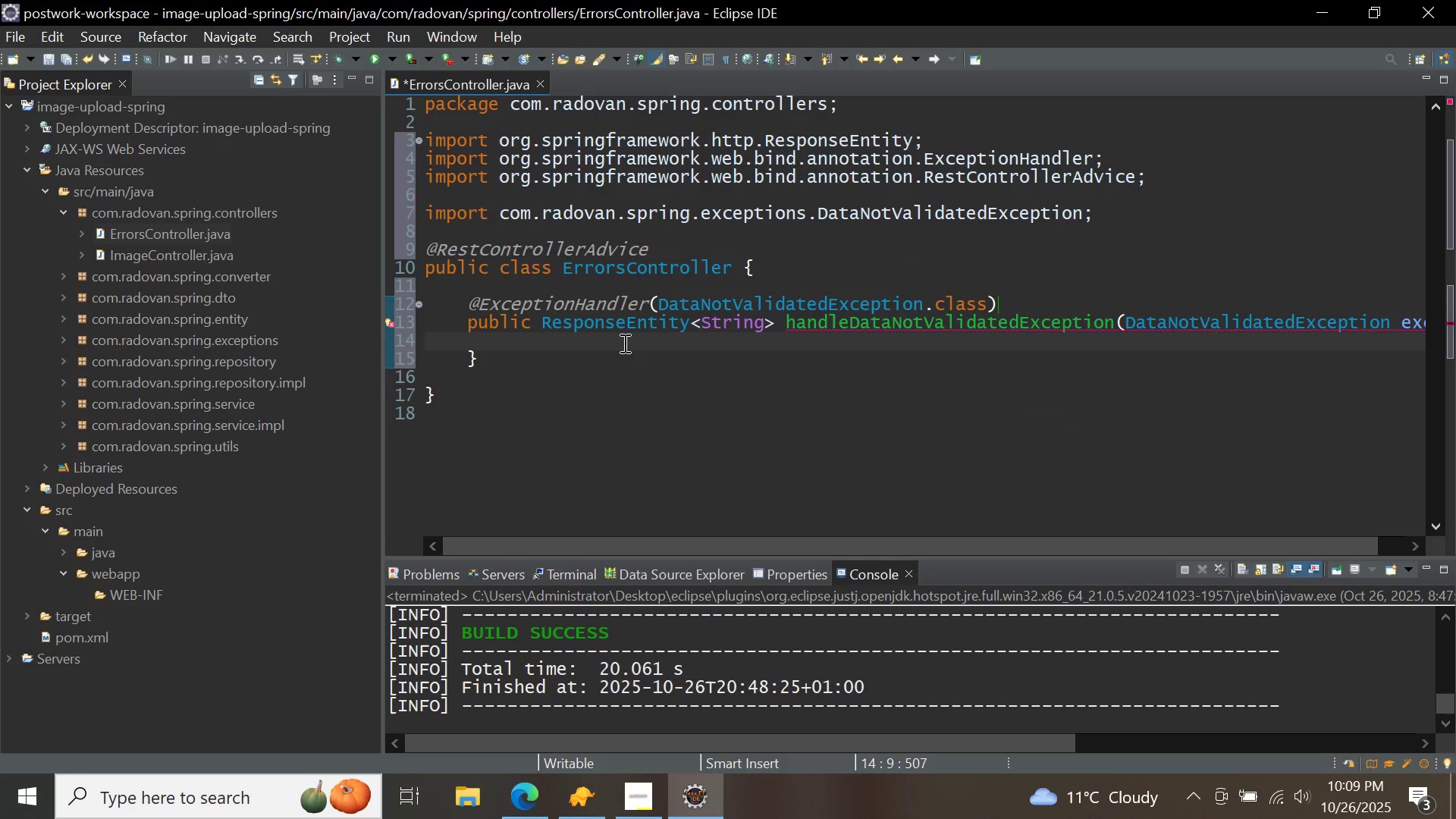 
type(return new respo)
 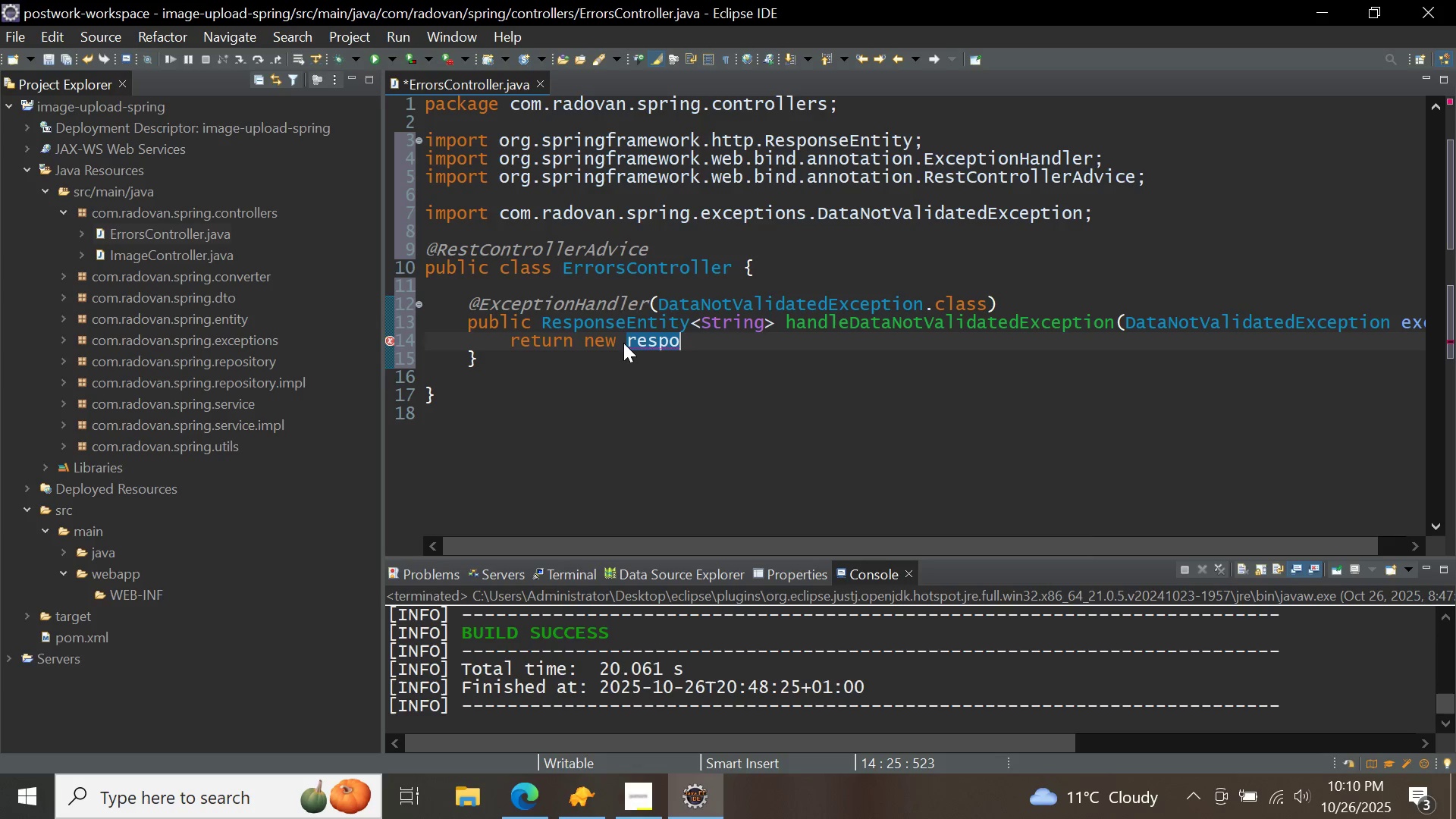 
key(Control+ControlLeft)
 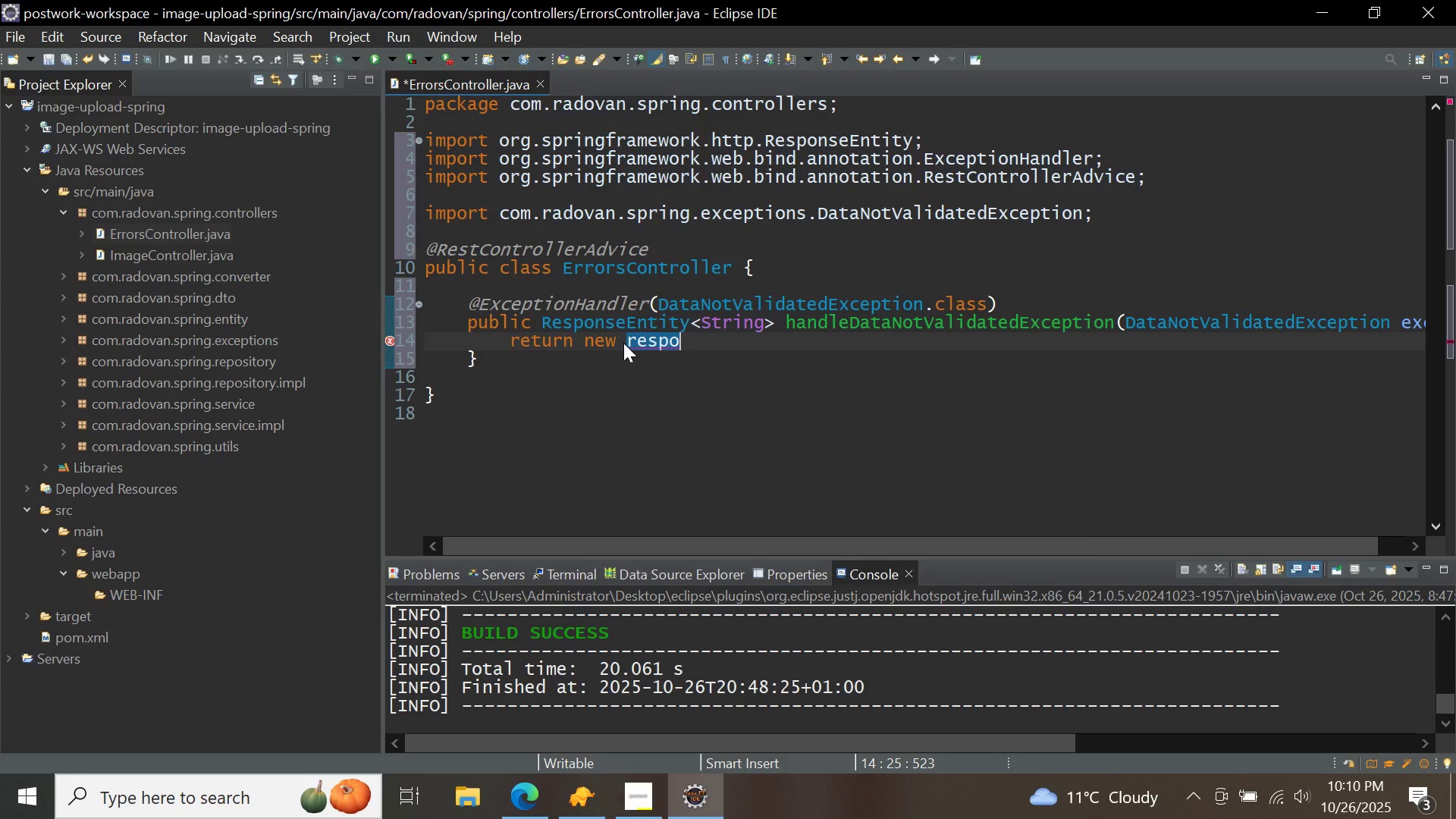 
key(Control+Space)
 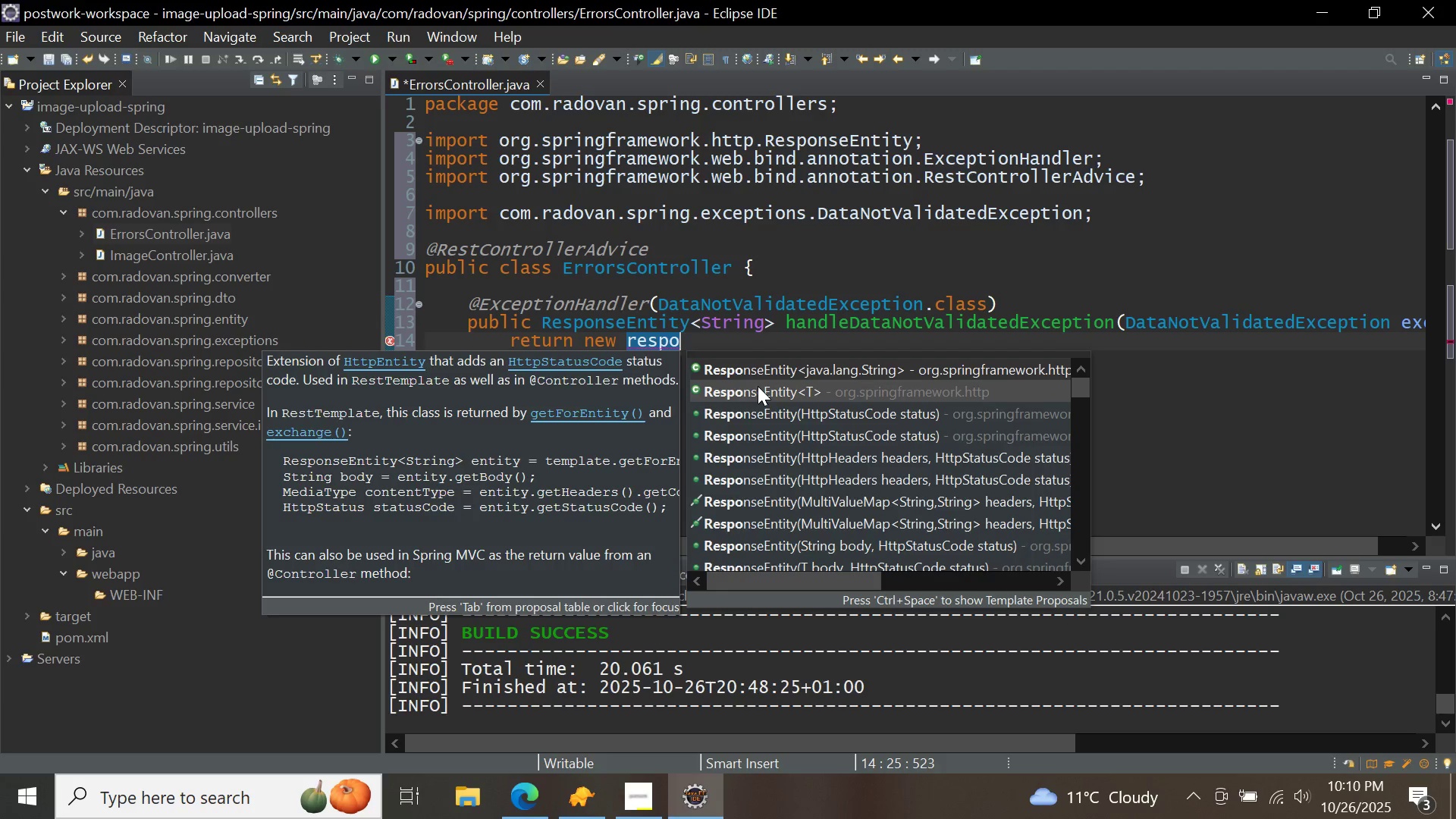 
double_click([758, 386])
 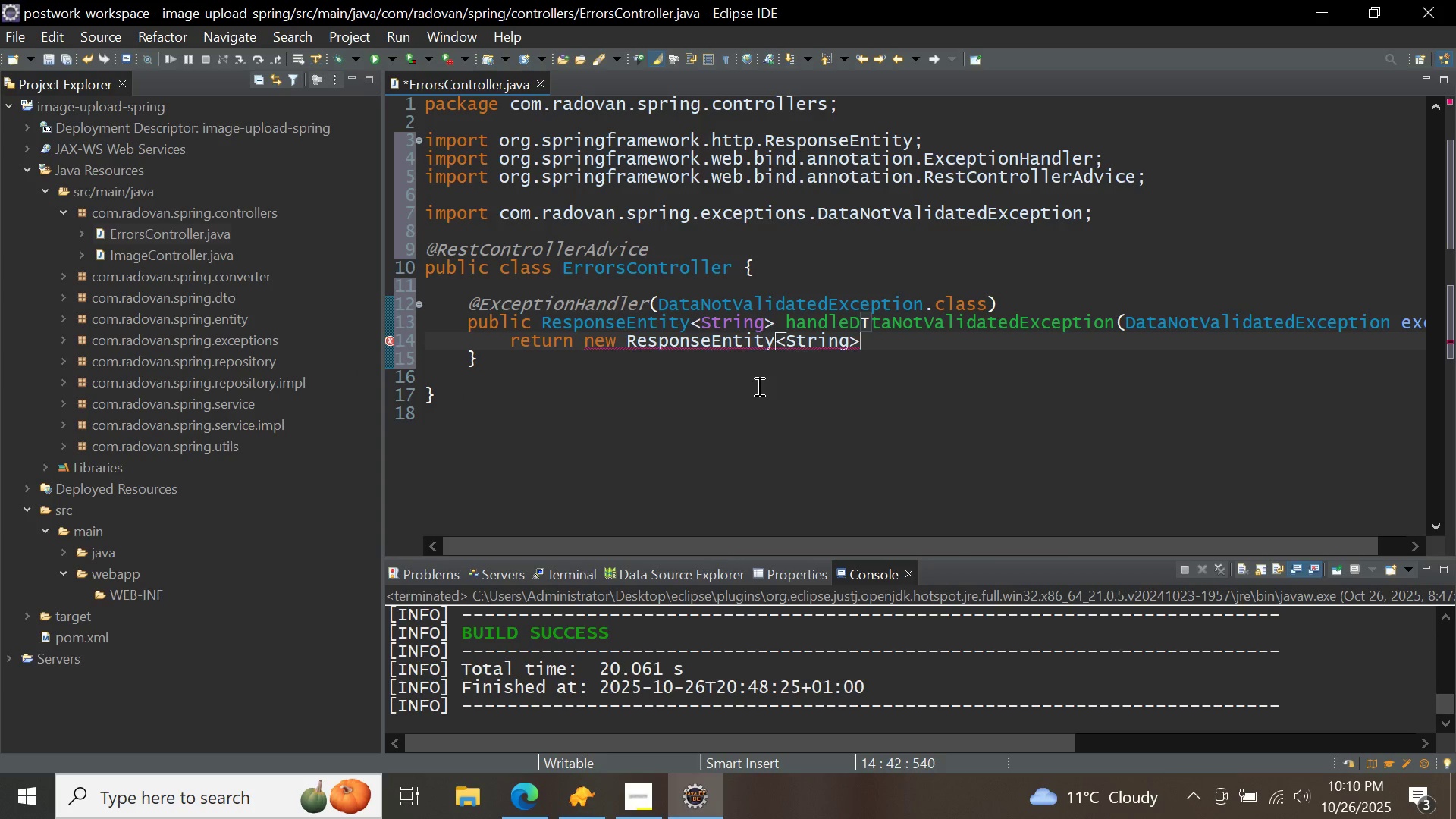 
key(ArrowLeft)
 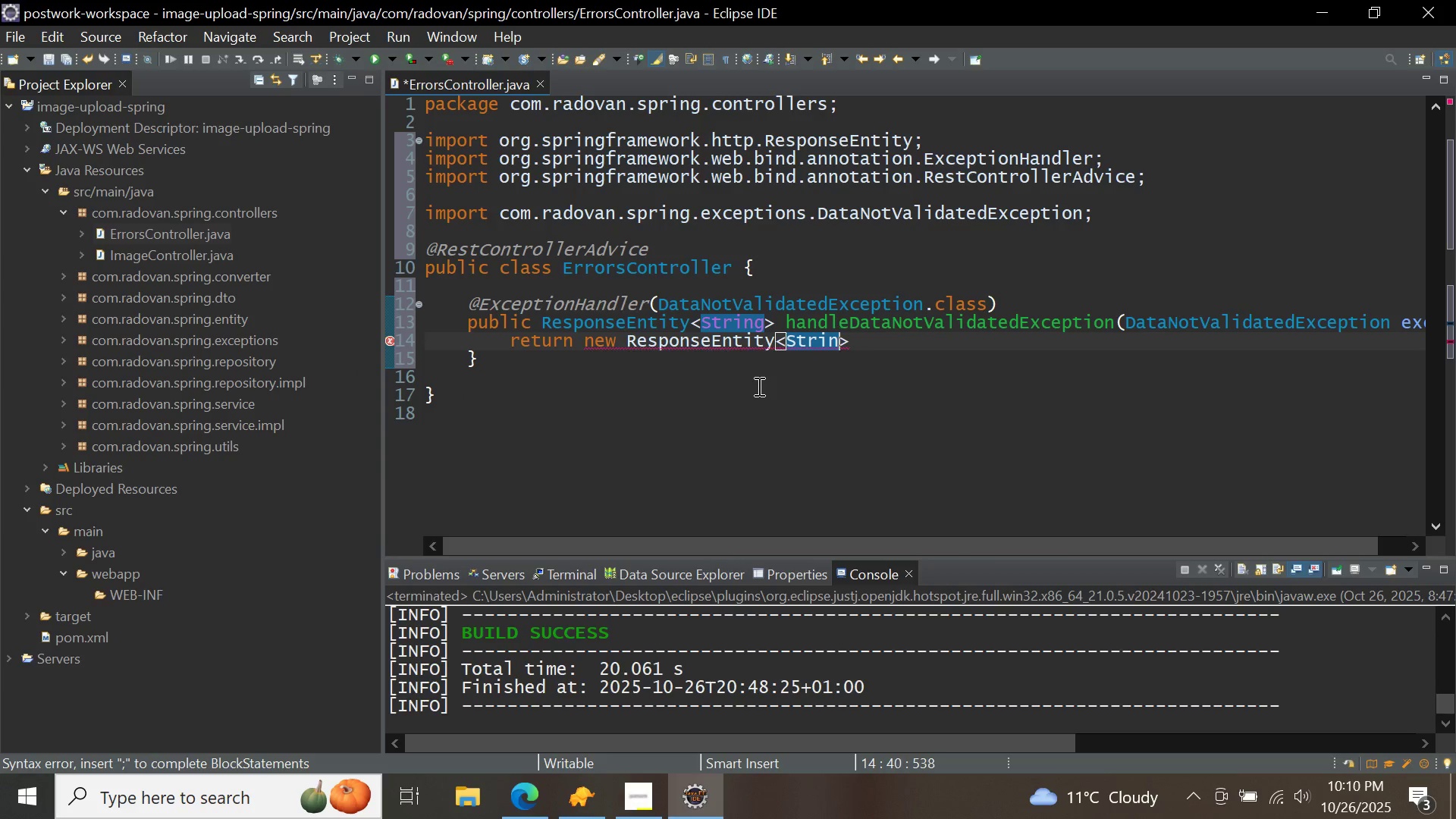 
hold_key(key=Backspace, duration=0.61)
 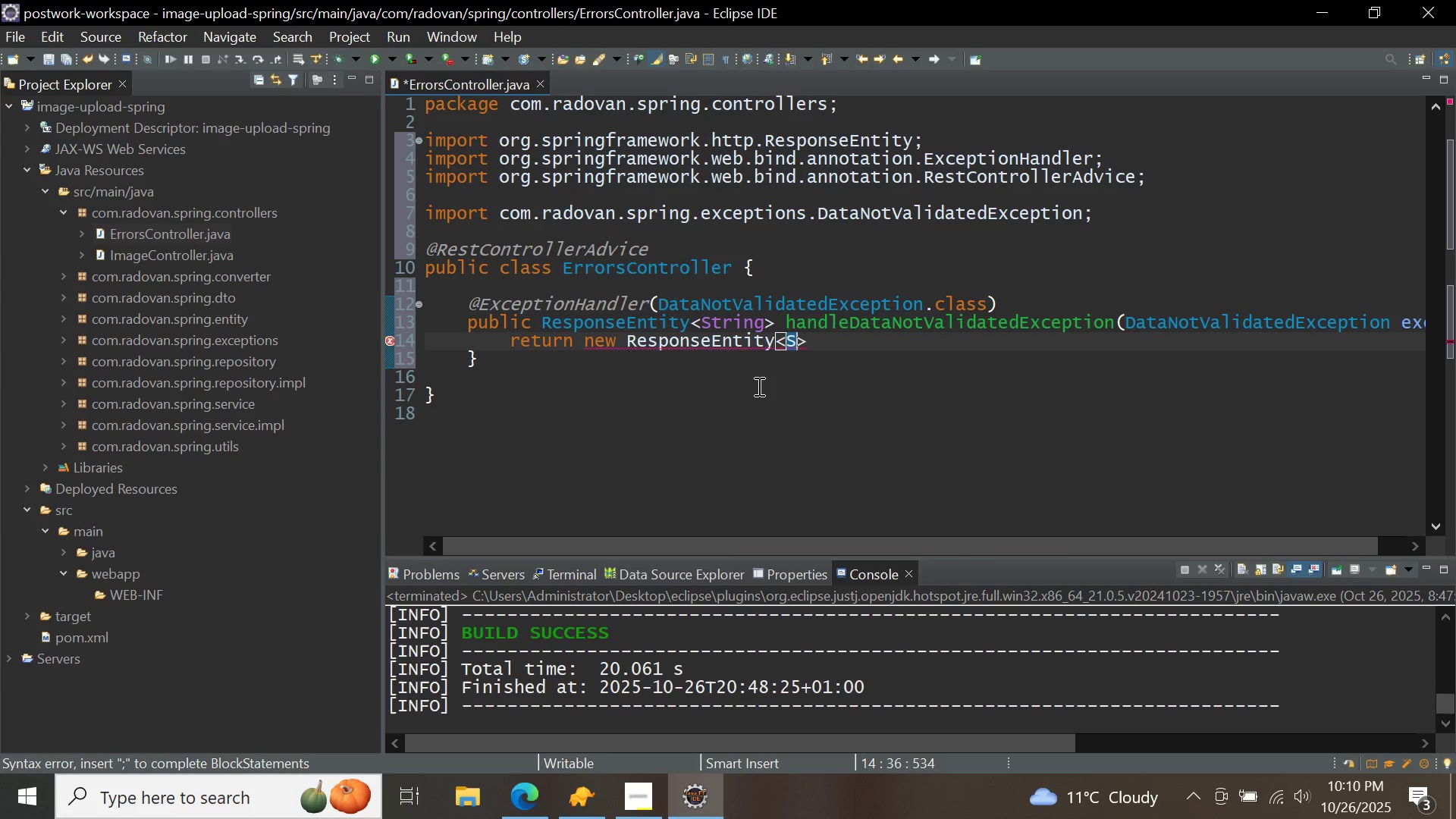 
key(Backspace)
 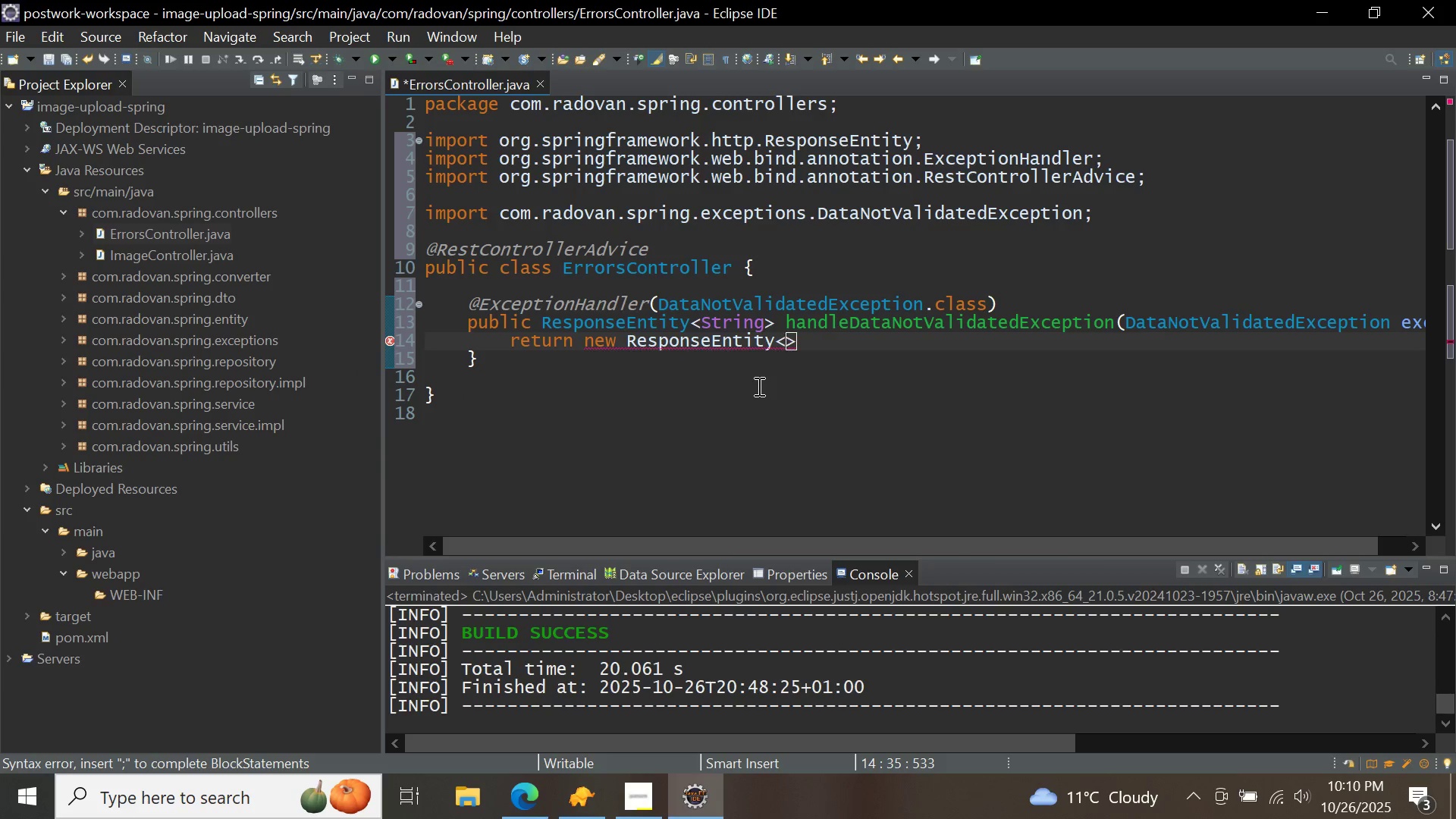 
key(ArrowRight)
 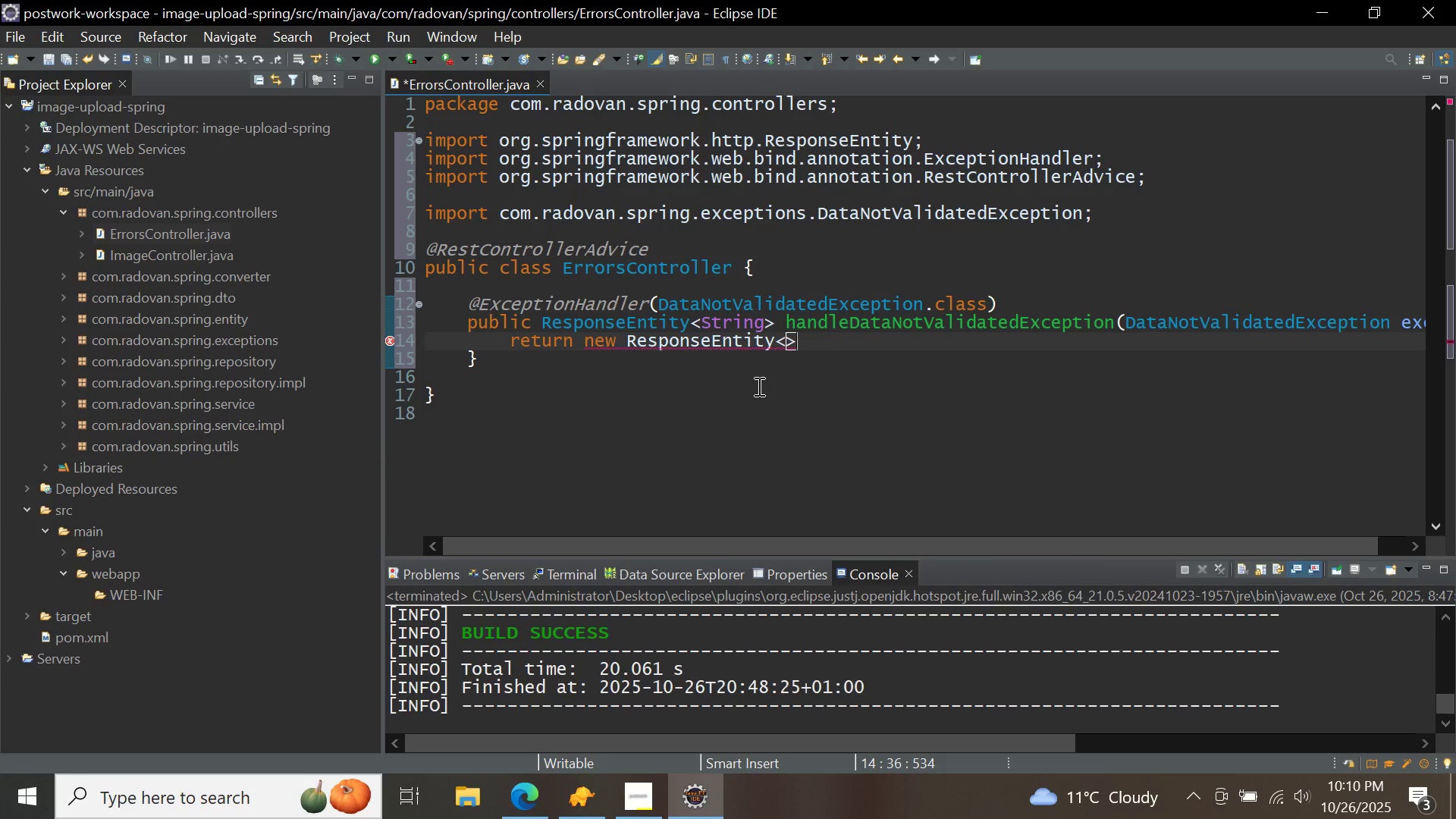 
type((exc.)
 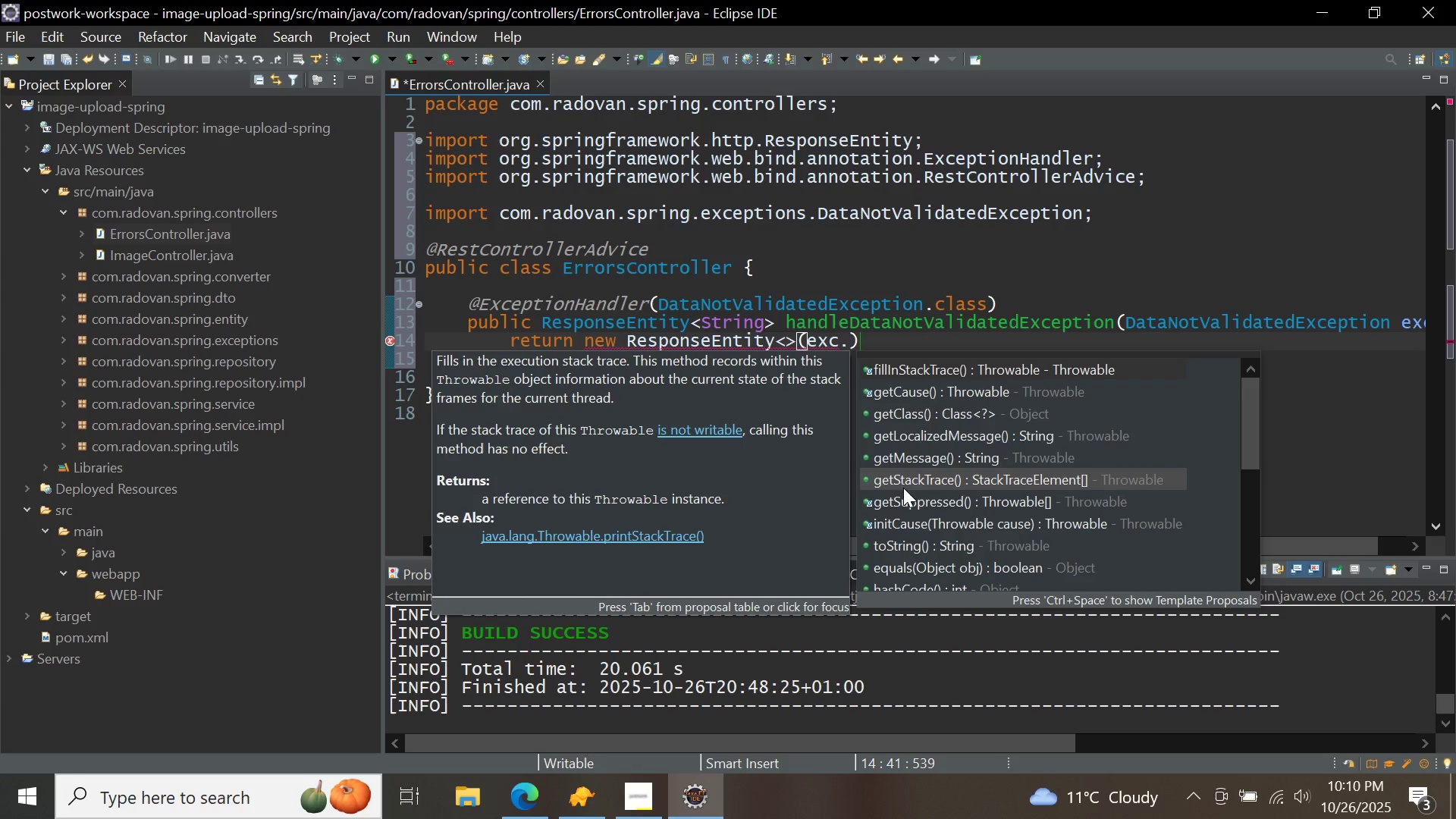 
double_click([912, 460])
 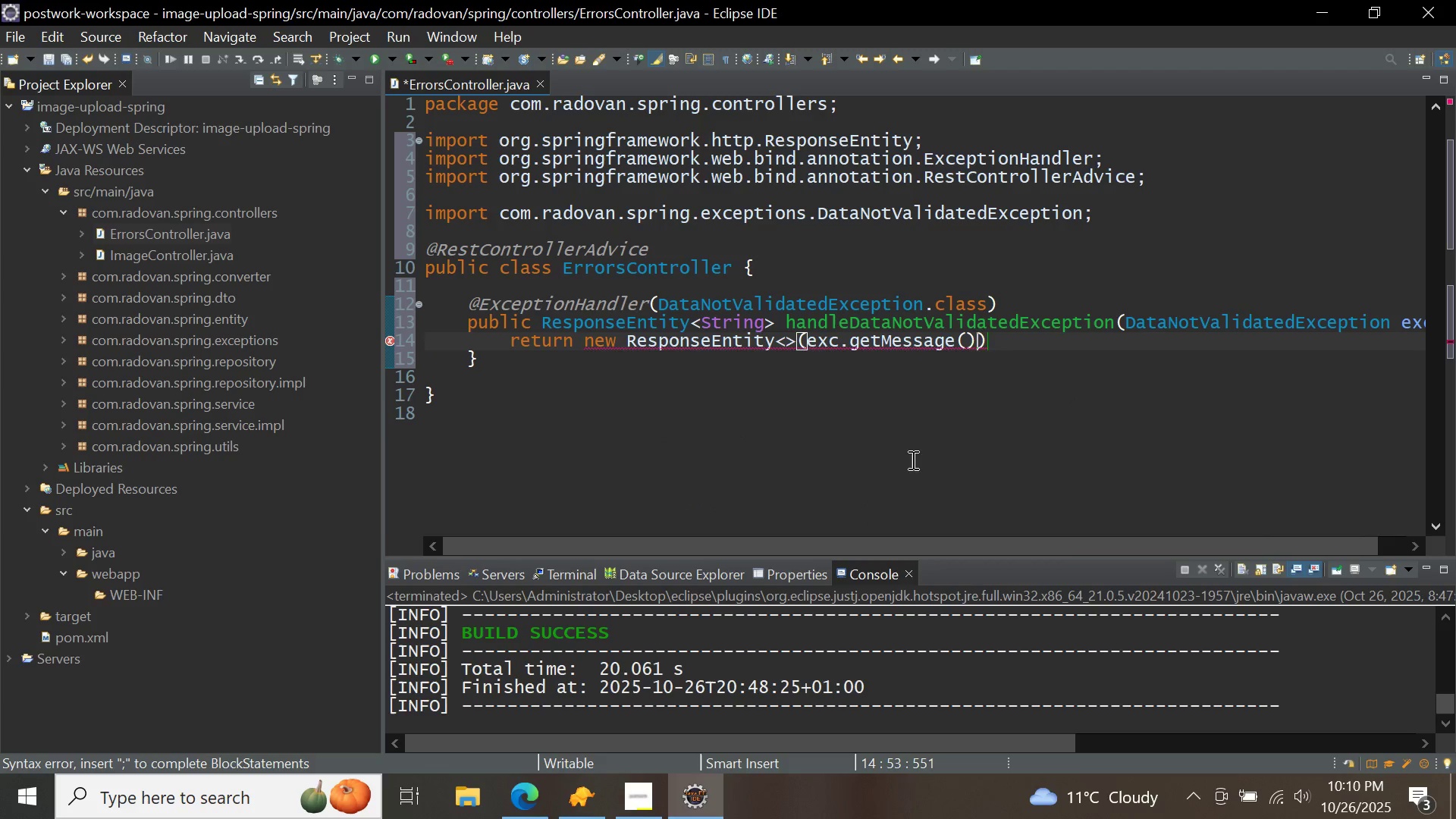 
type(, http)
 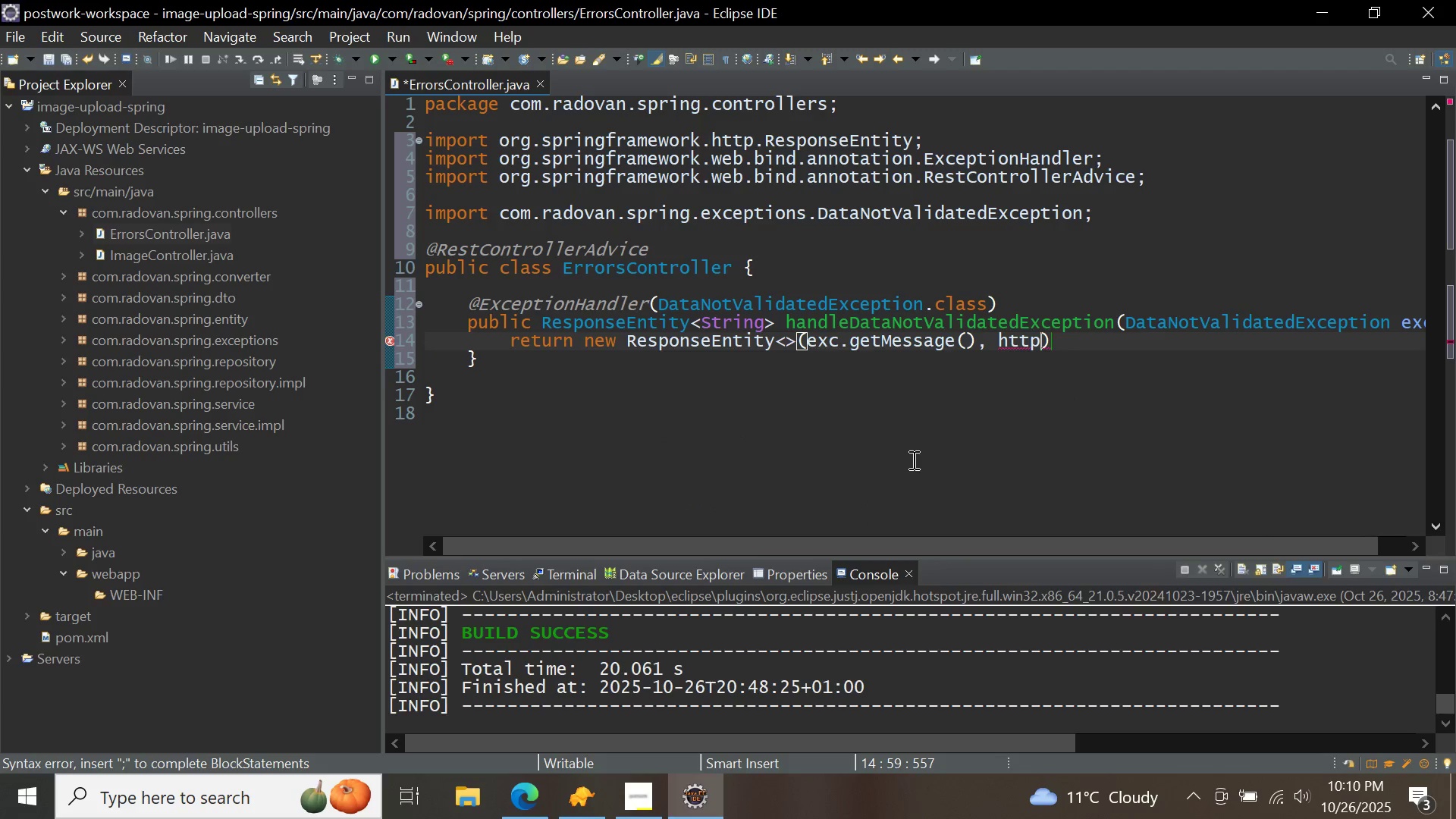 
key(Control+ControlLeft)
 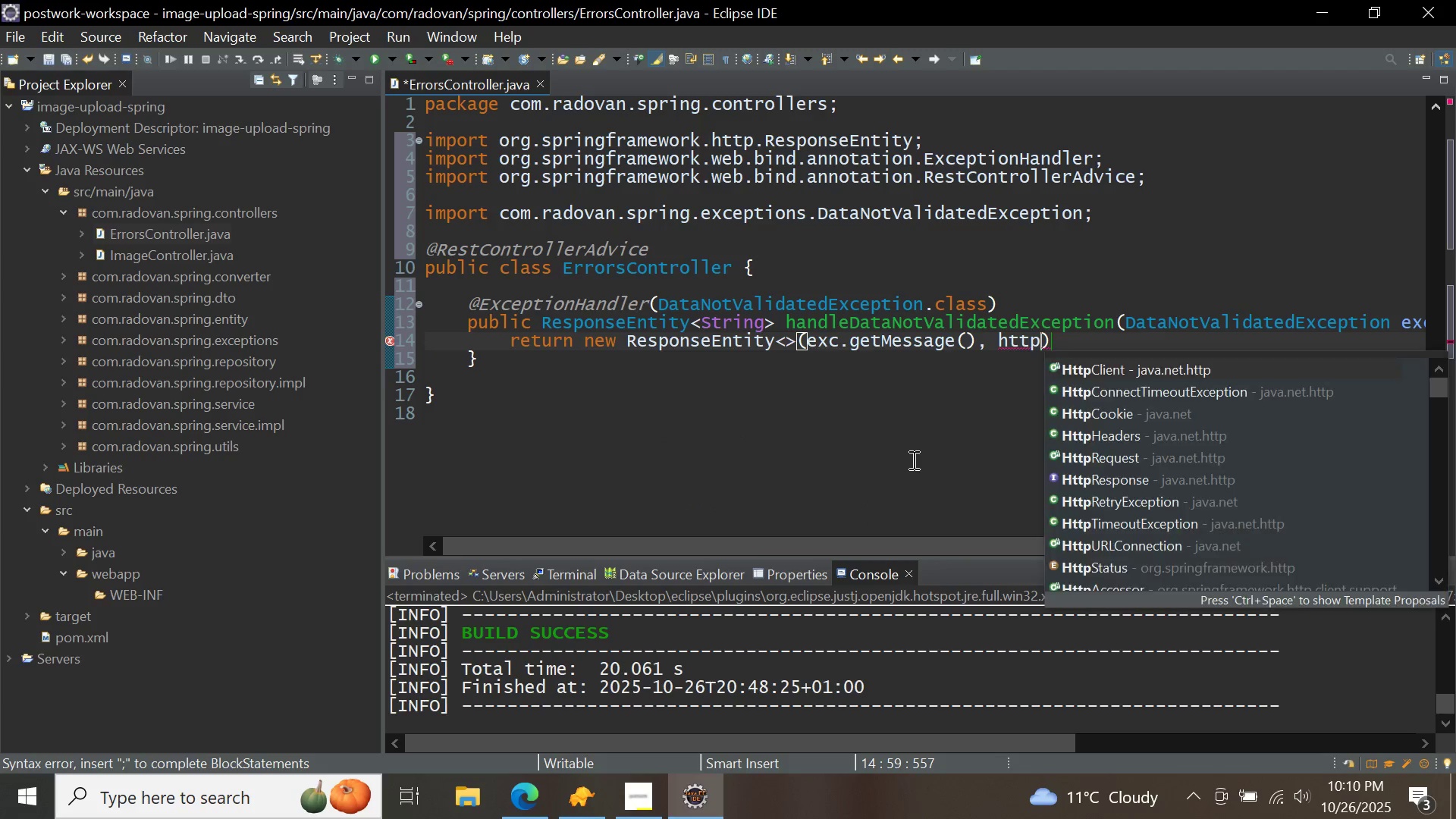 
key(Control+Space)
 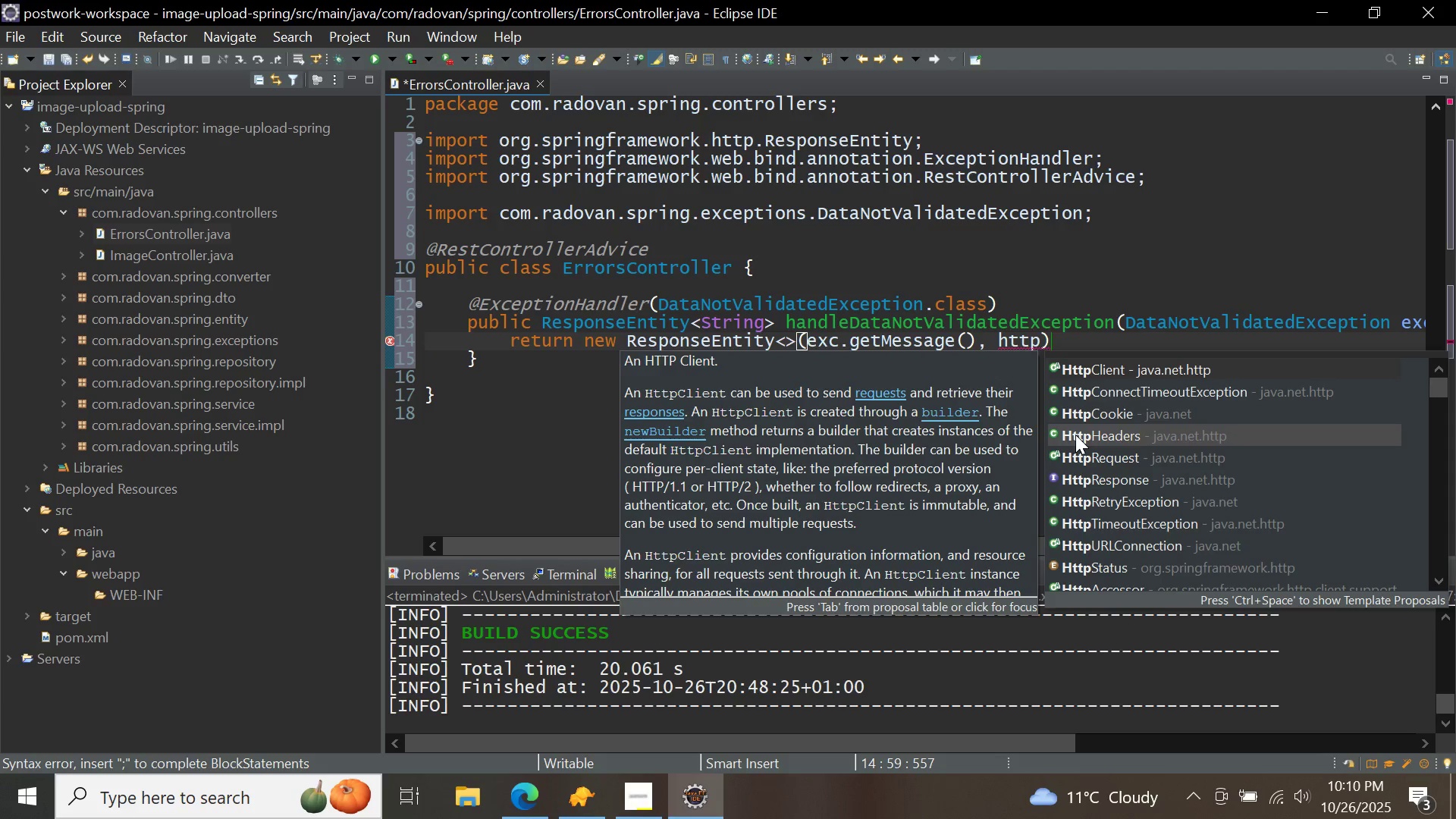 
key(S)
 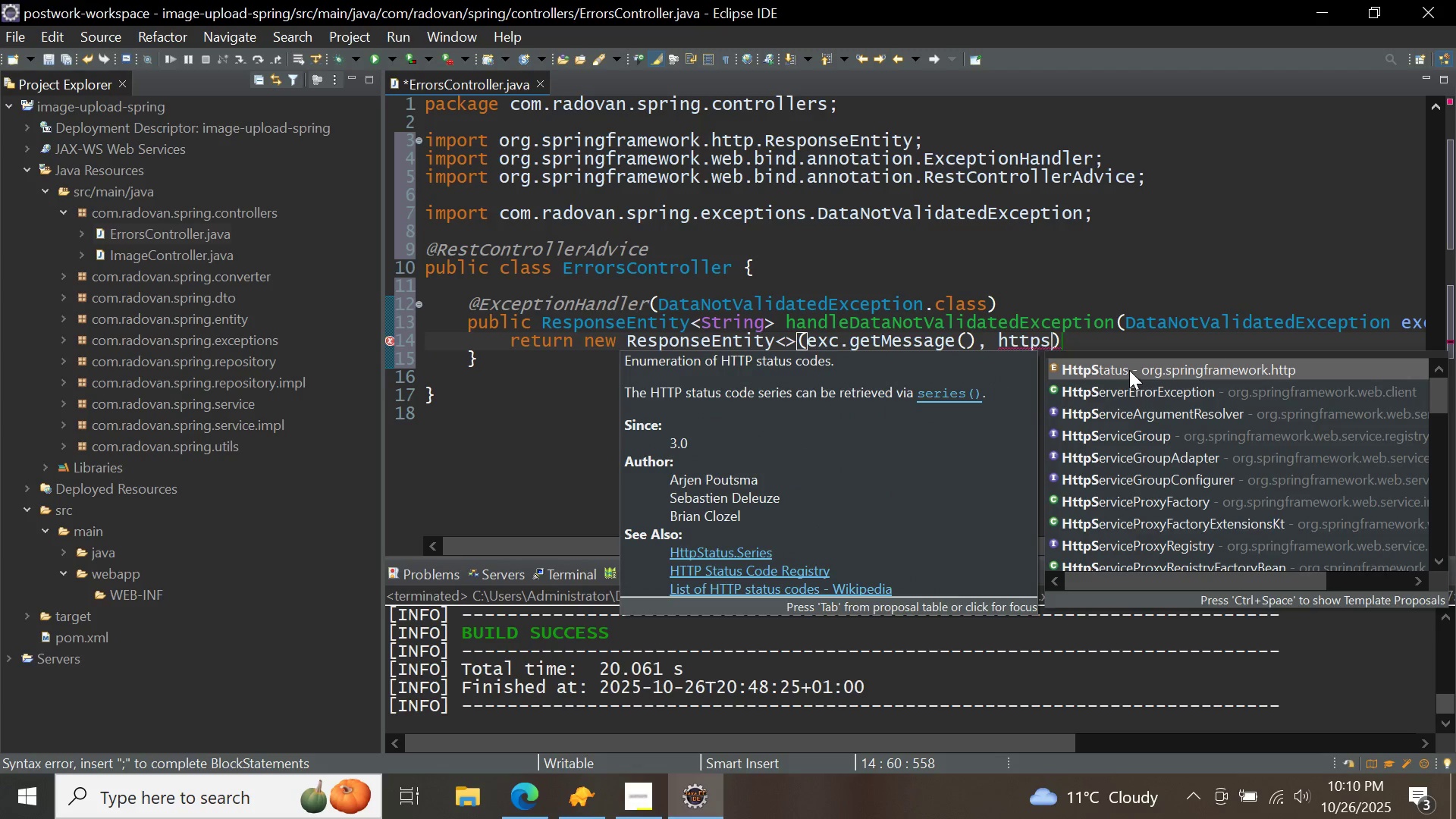 
double_click([1129, 370])
 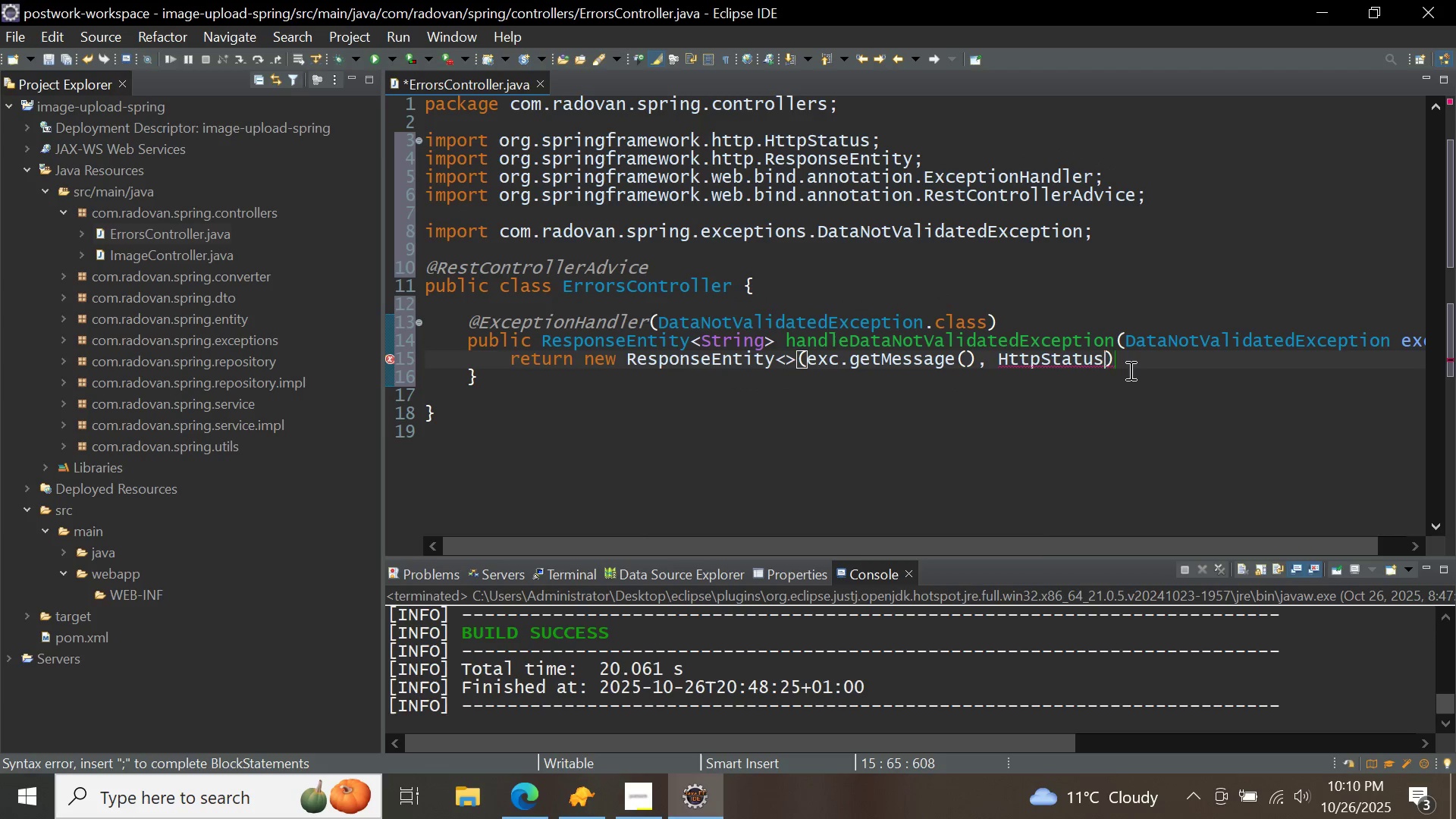 
key(Period)
 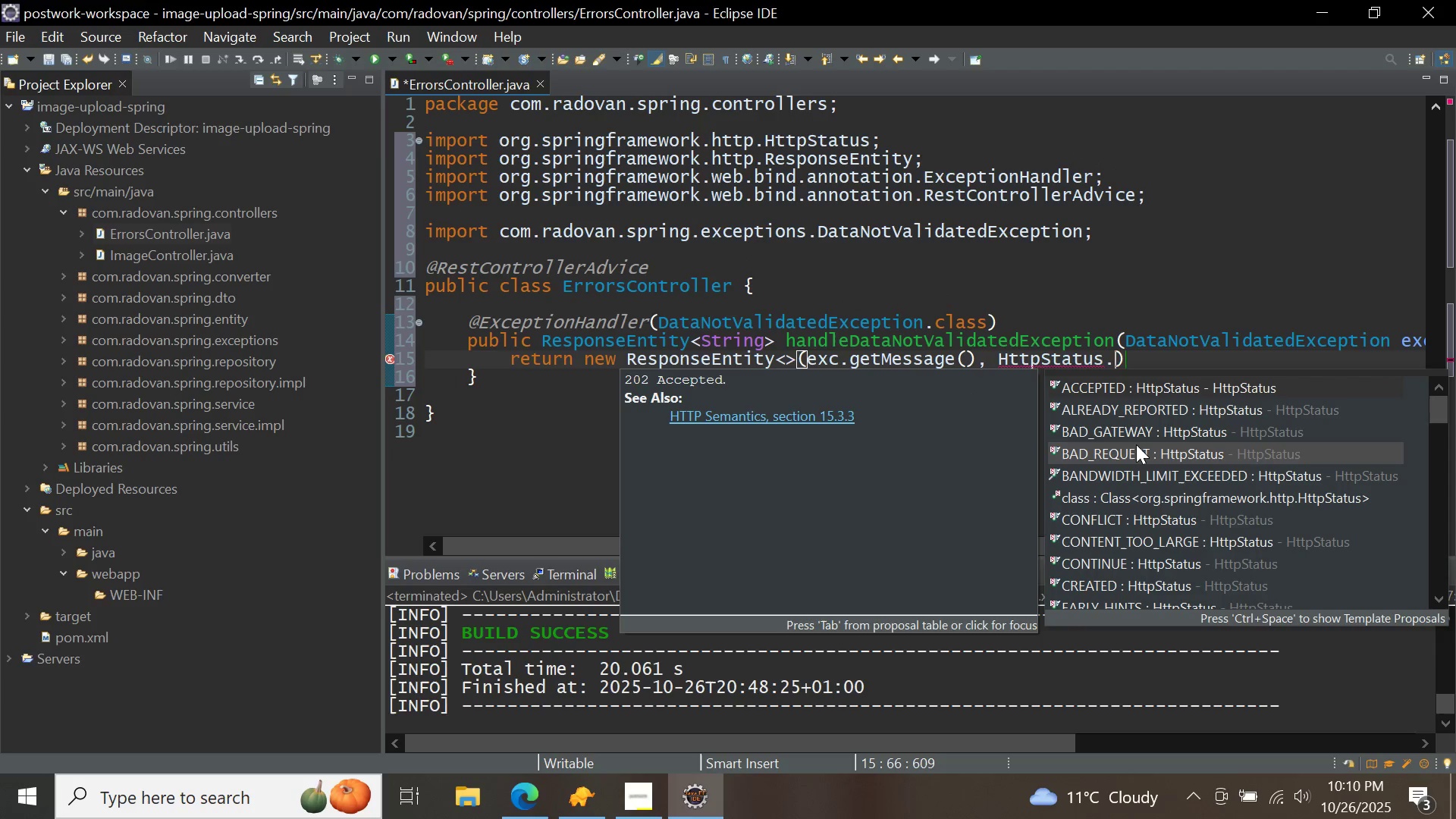 
double_click([1137, 444])
 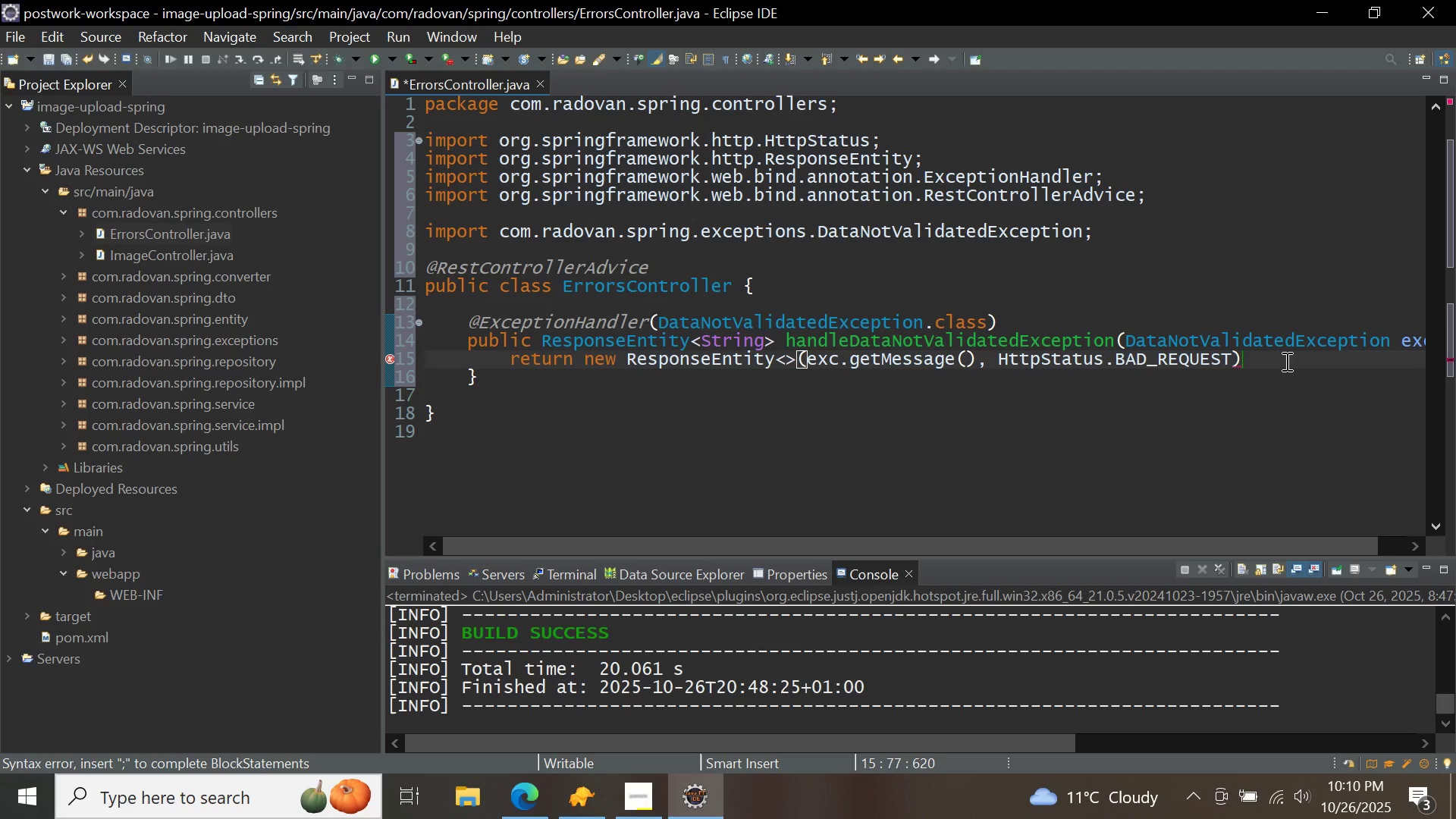 
left_click([1285, 361])
 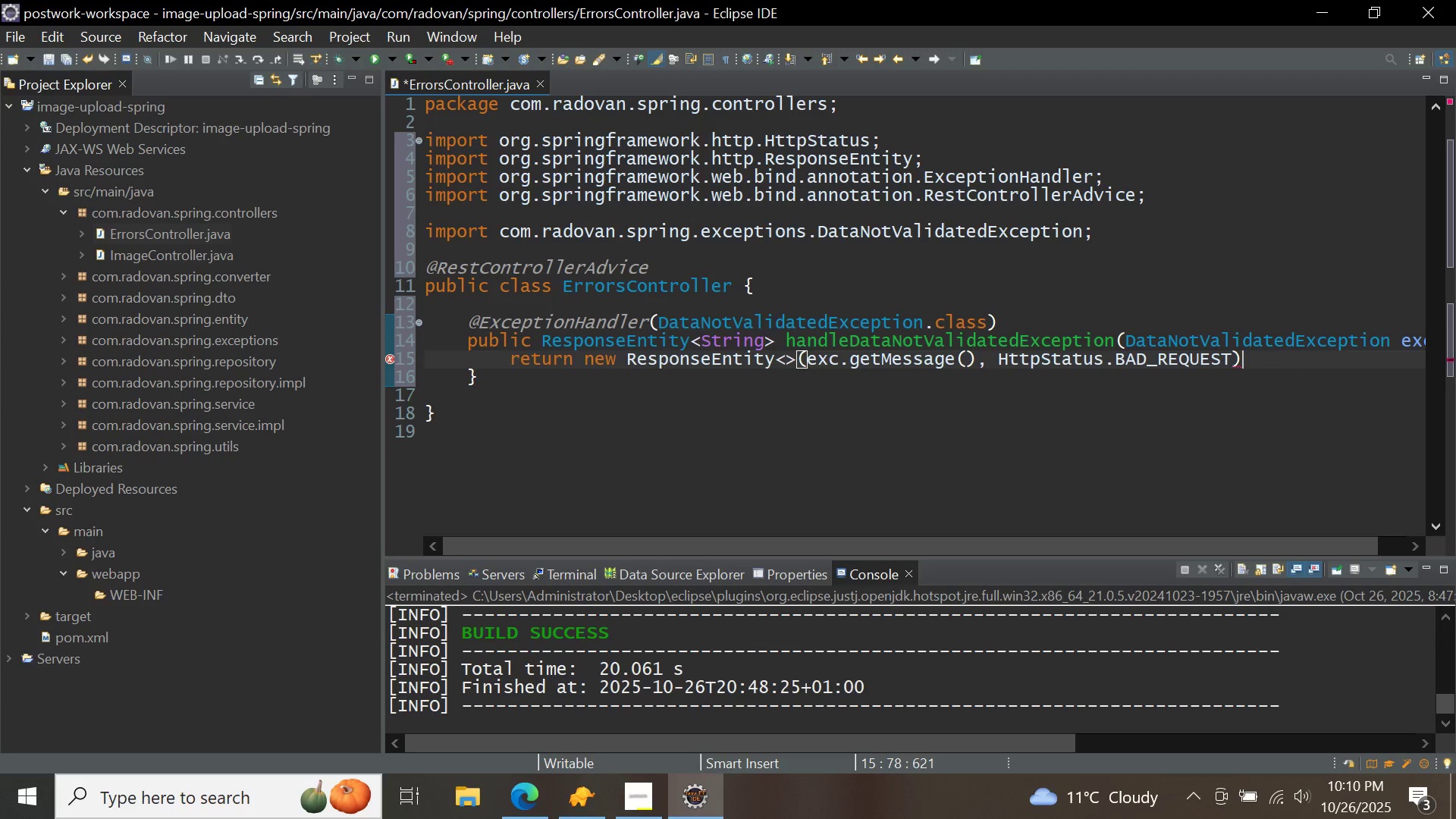 
key(Semicolon)
 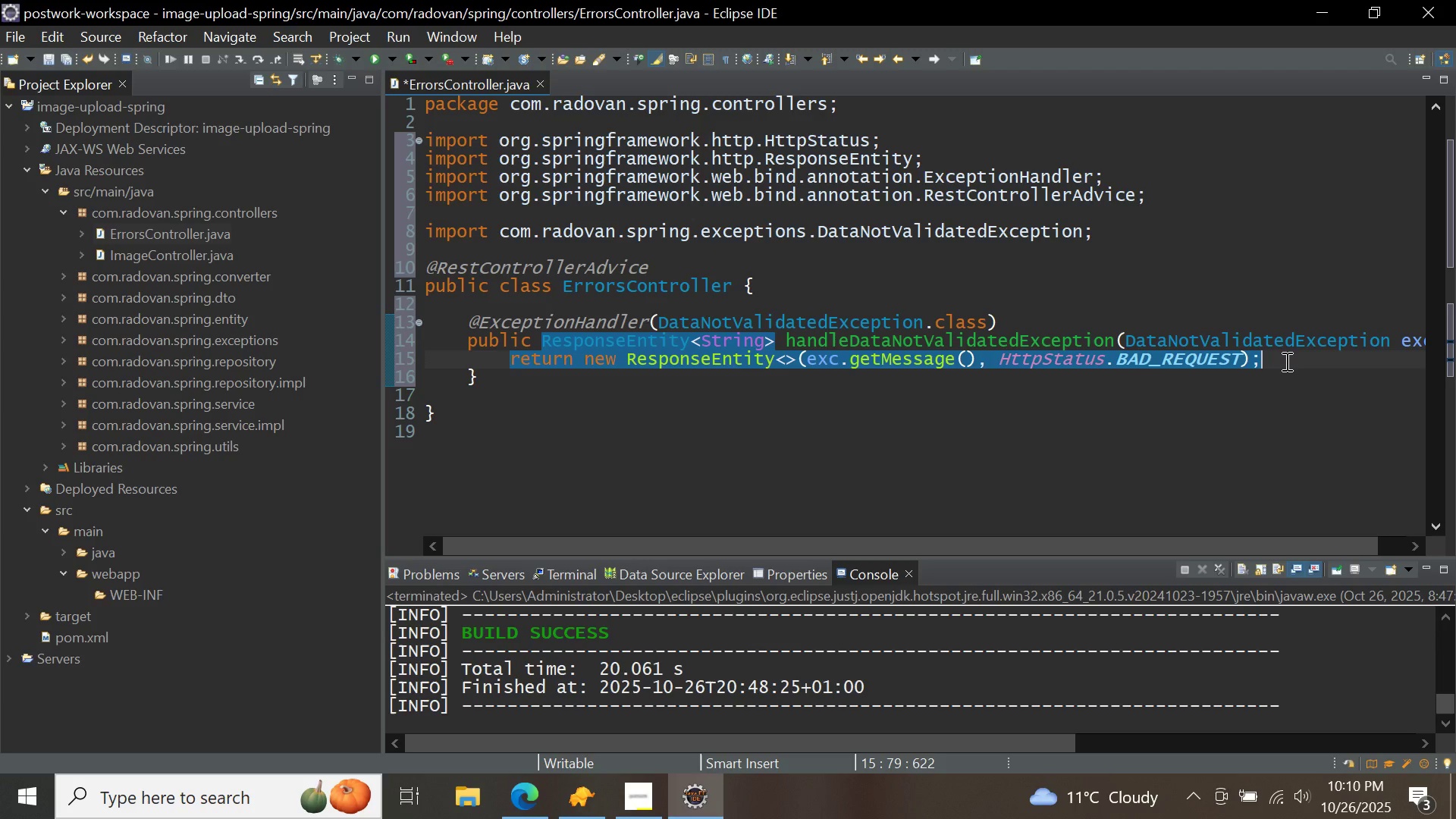 
wait(9.68)
 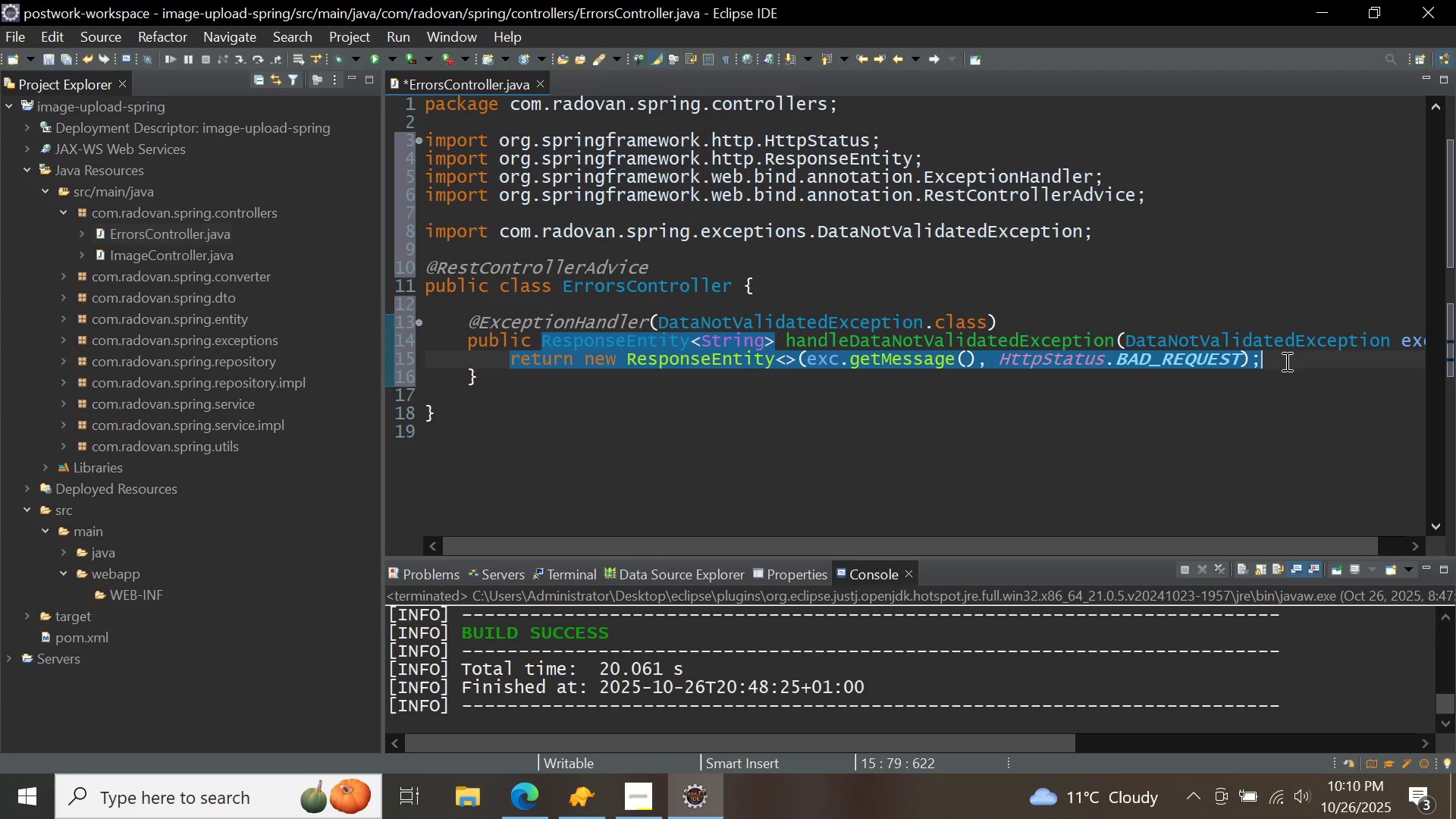 
left_click([501, 373])
 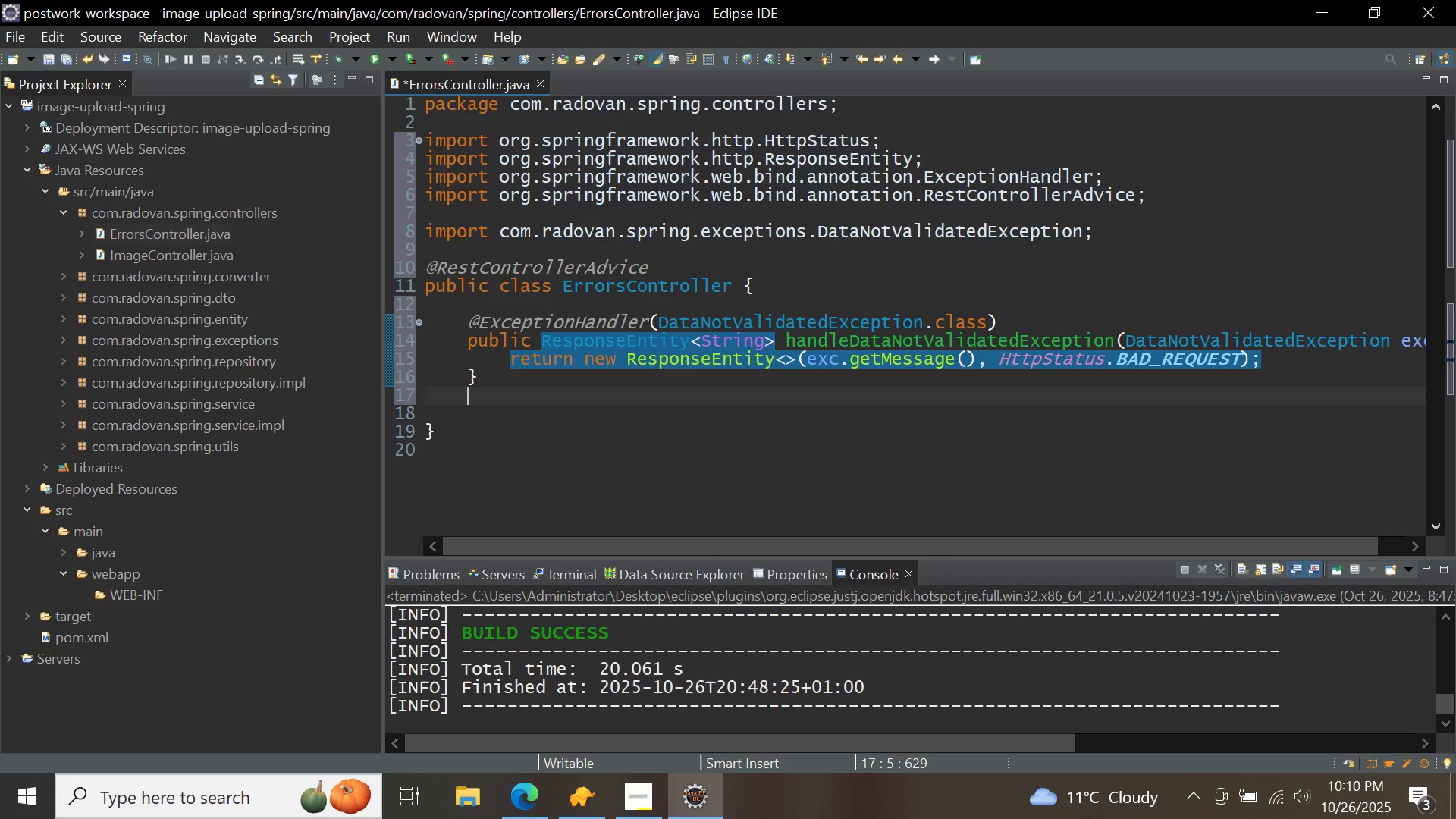 
key(Enter)
 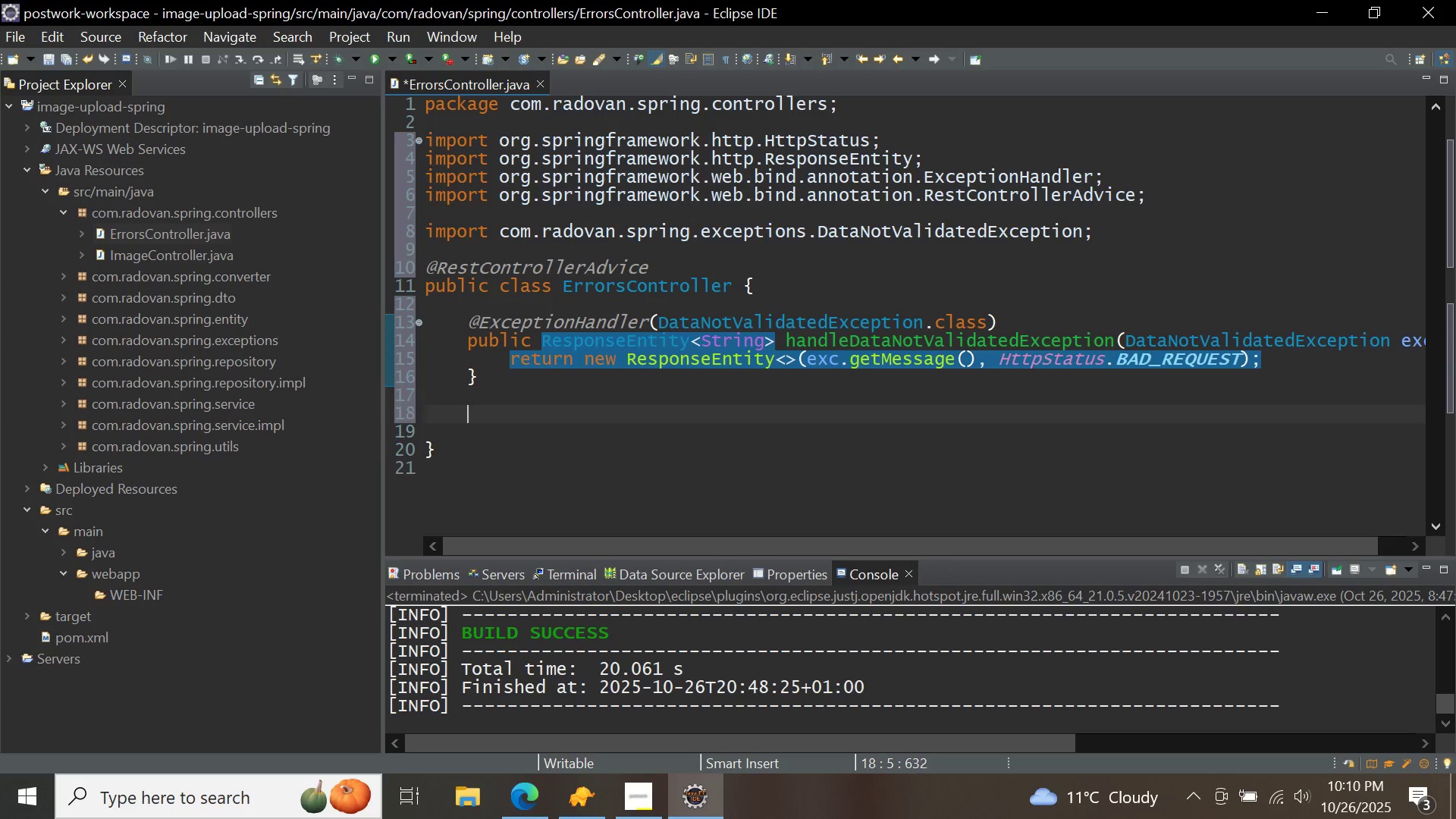 
key(Enter)
 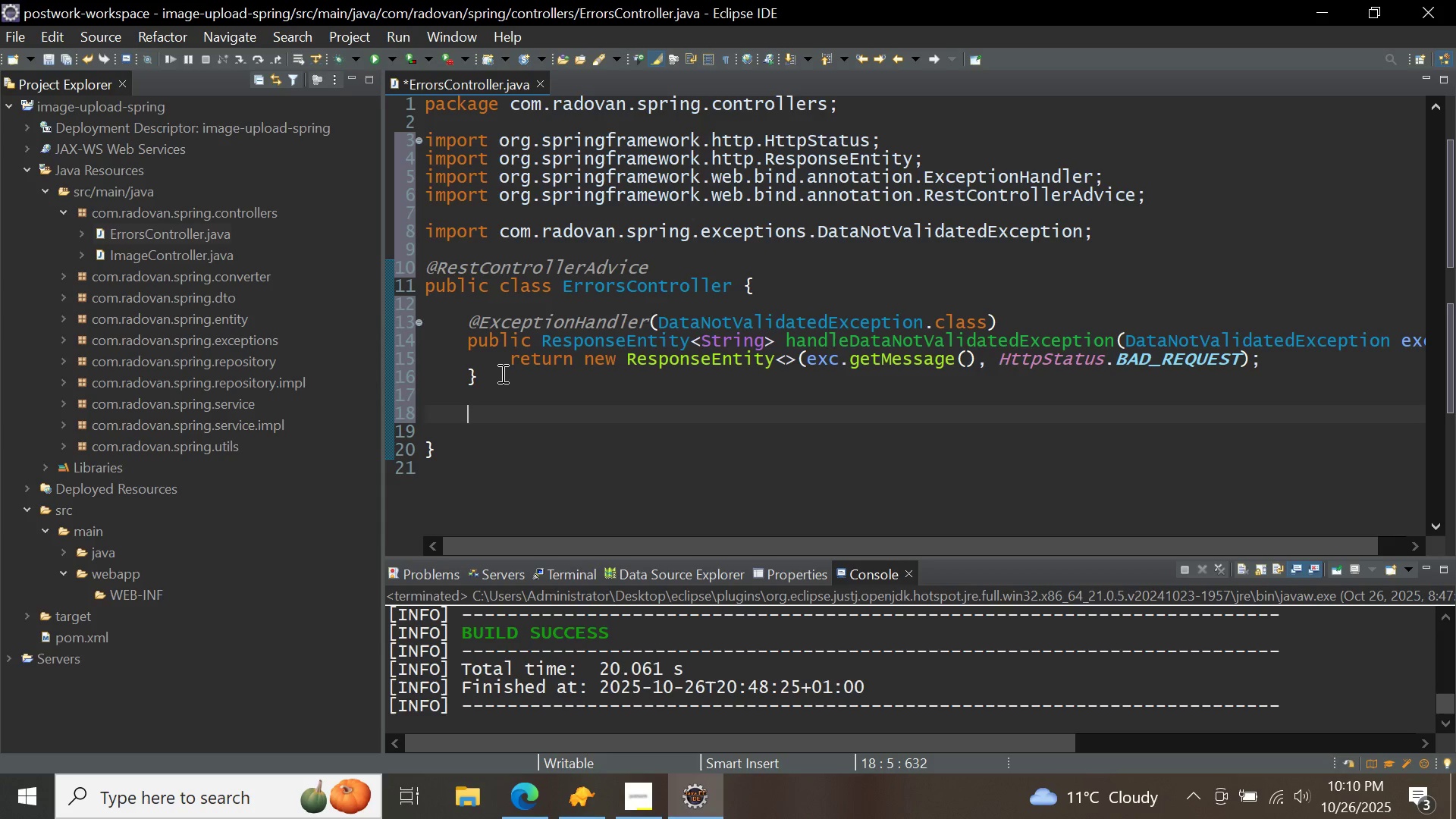 
type(@excep)
 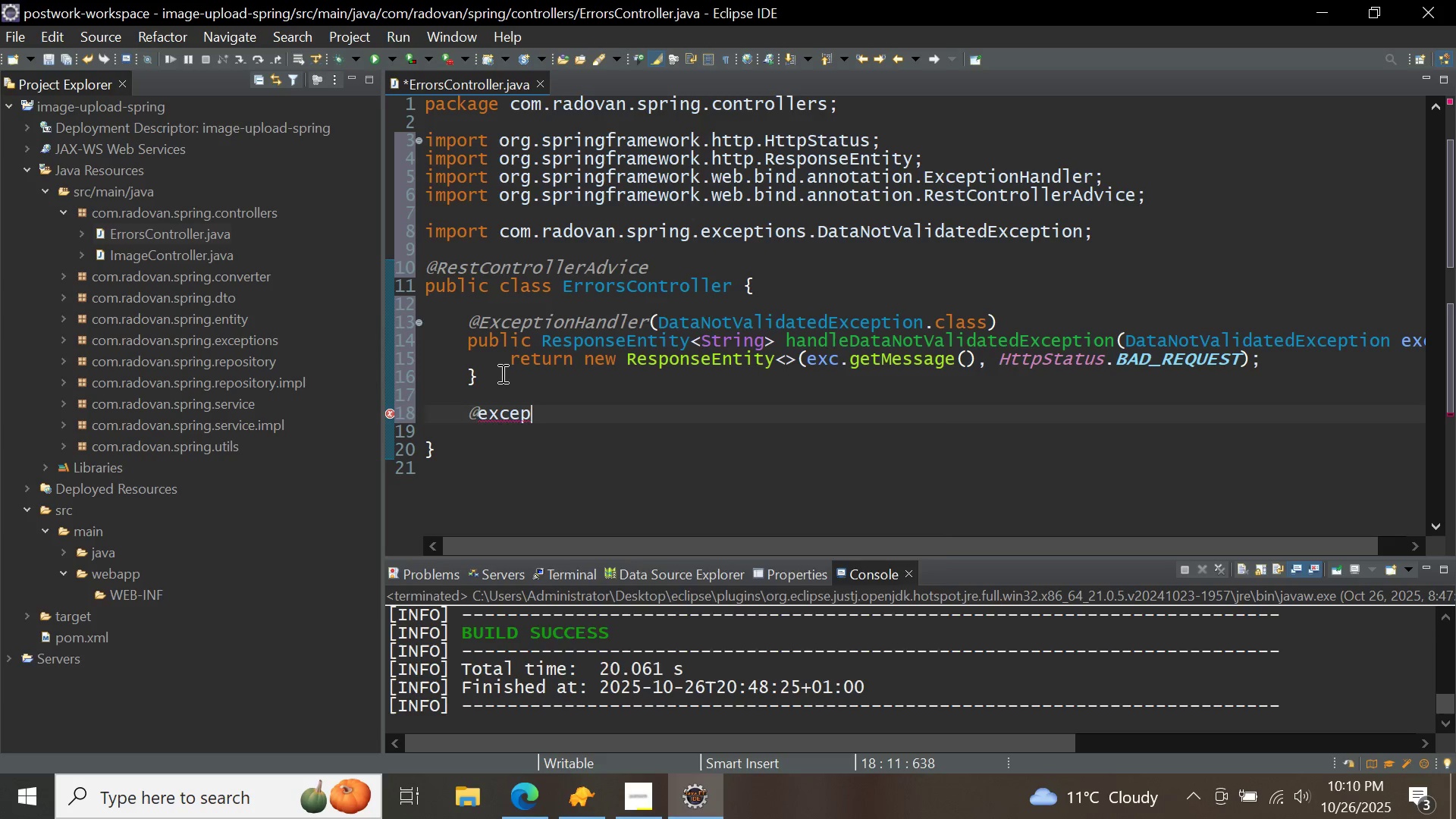 
key(Control+ControlLeft)
 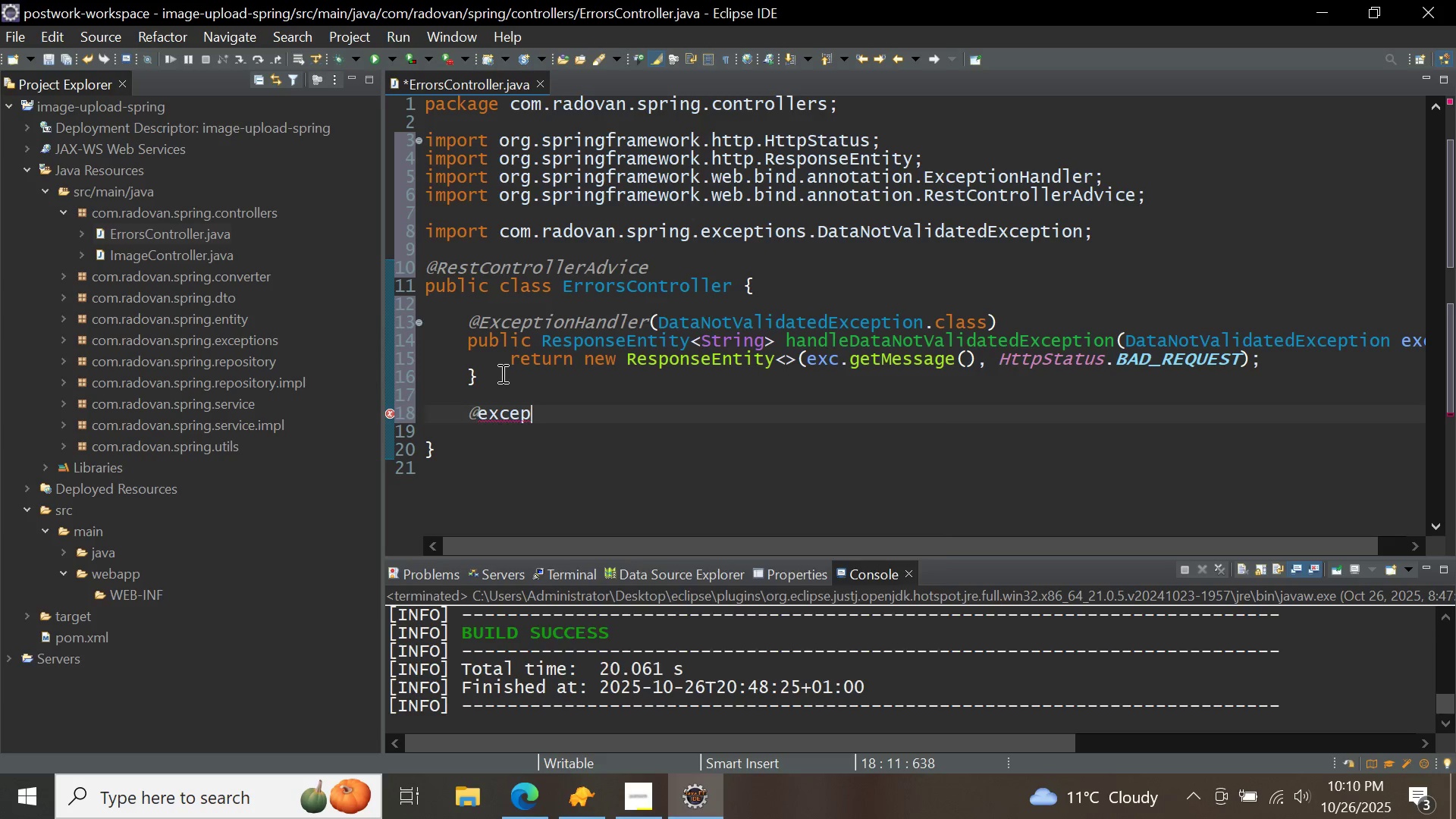 
key(Control+Space)
 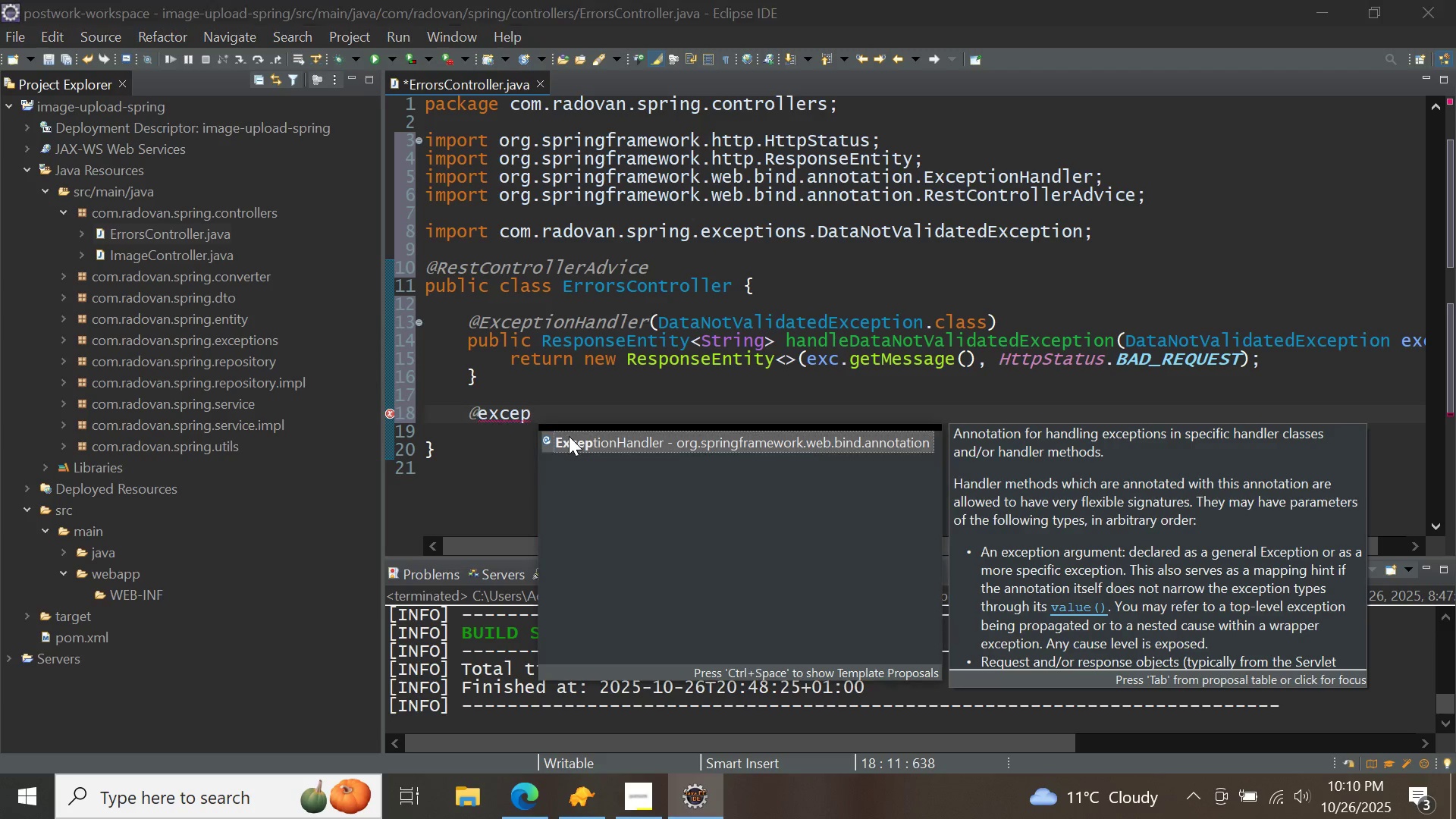 
double_click([569, 436])
 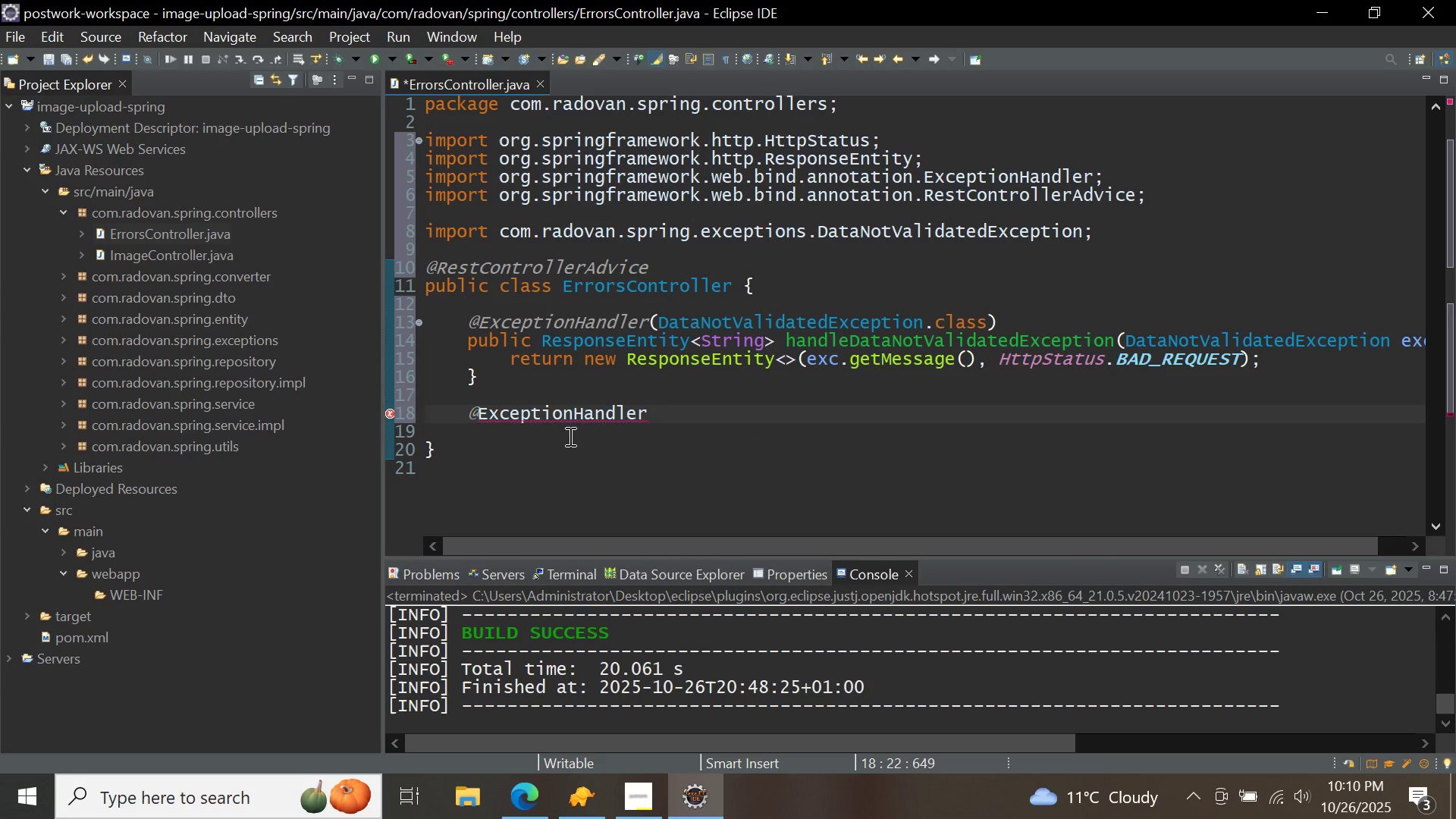 
type((mult)
 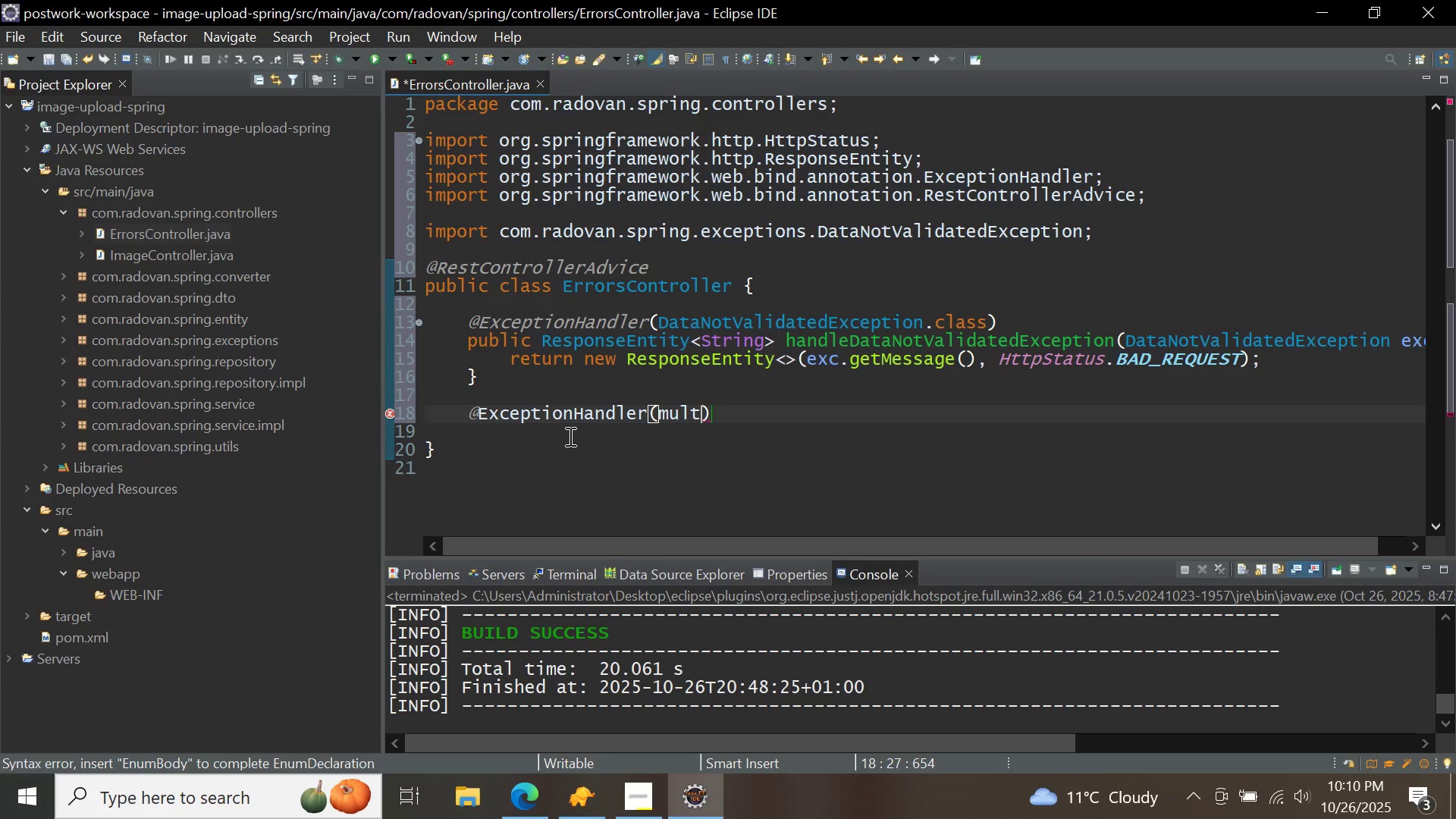 
key(Control+ControlLeft)
 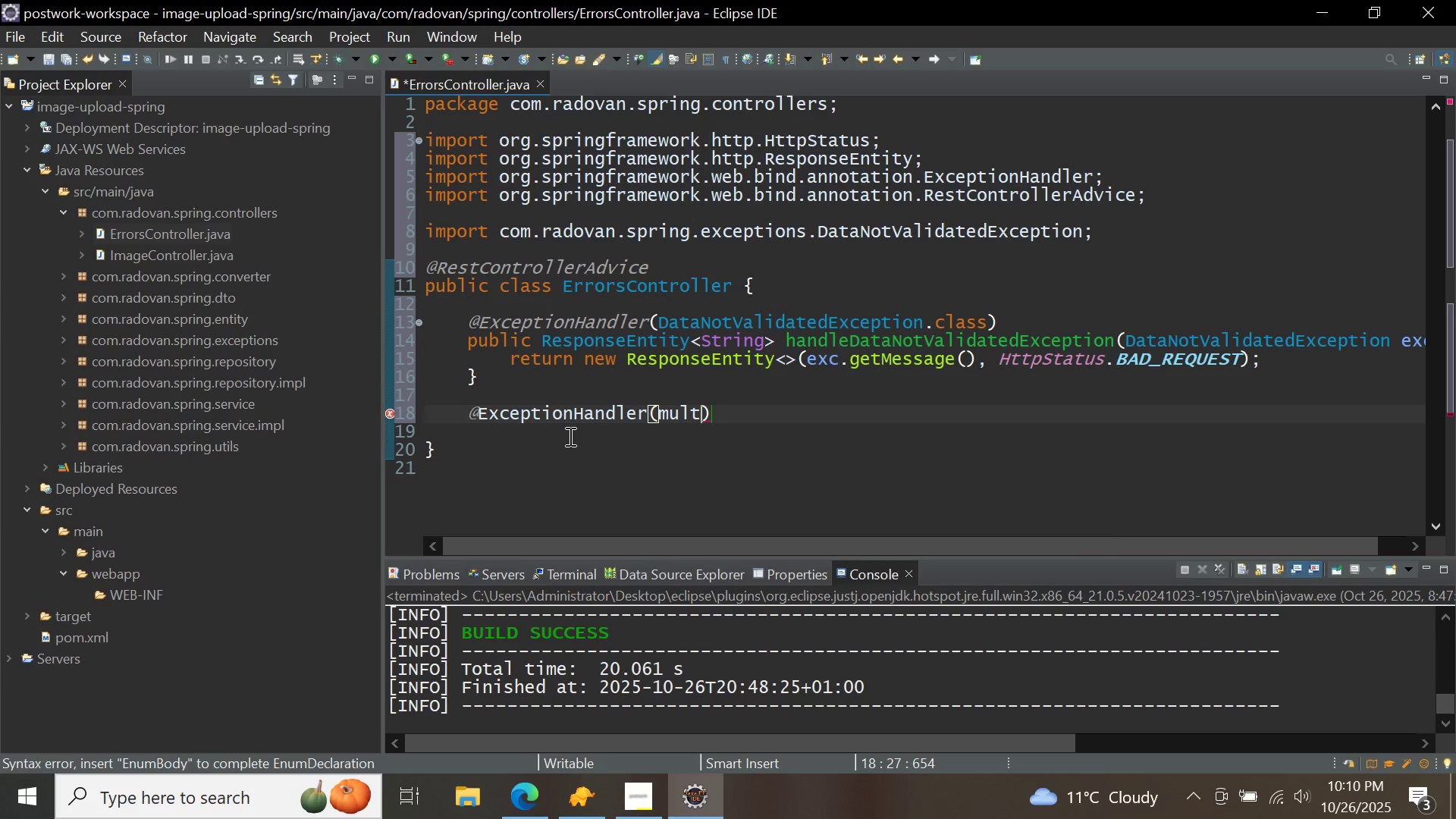 
key(Control+Space)
 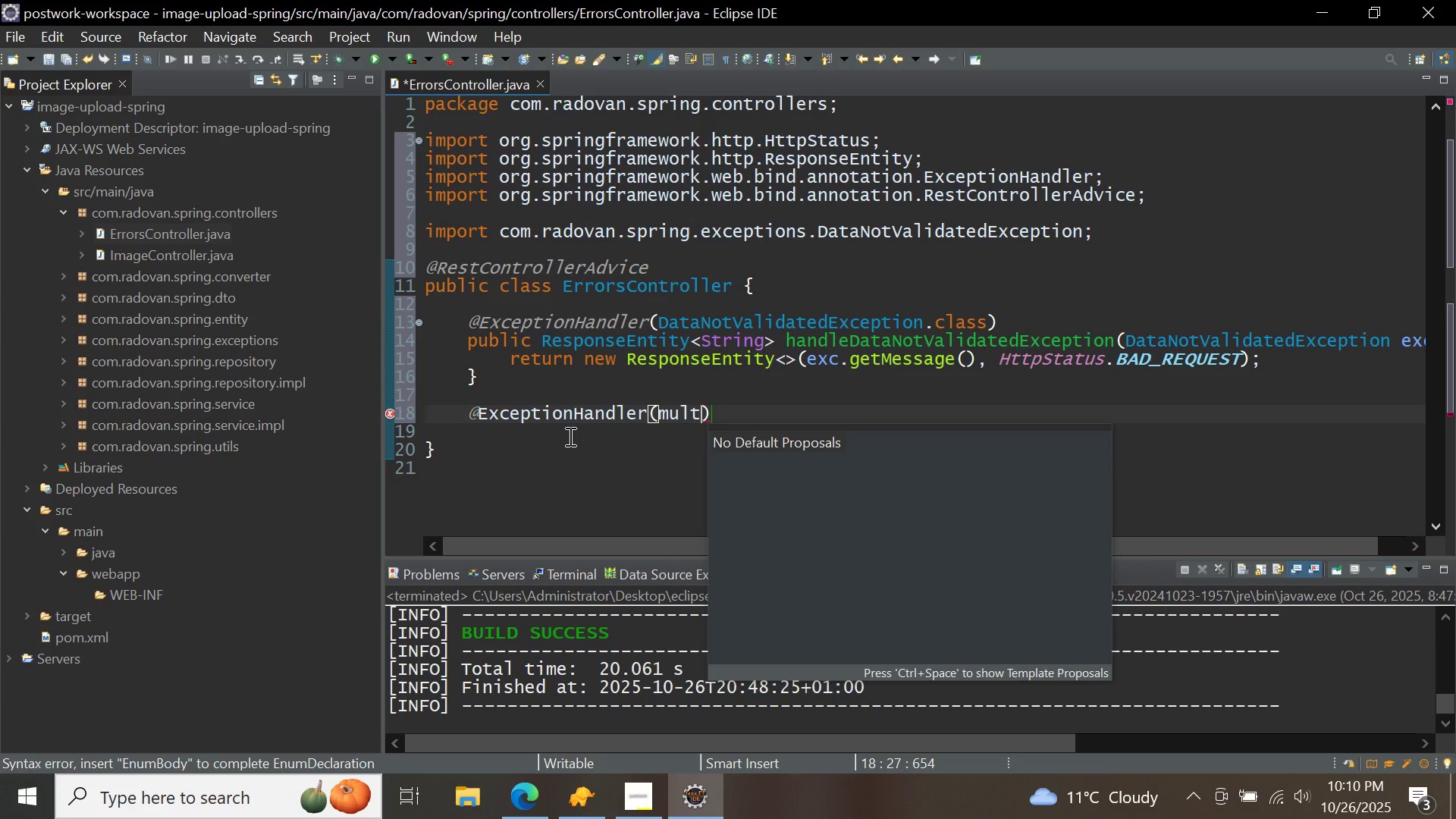 
key(Backspace)
 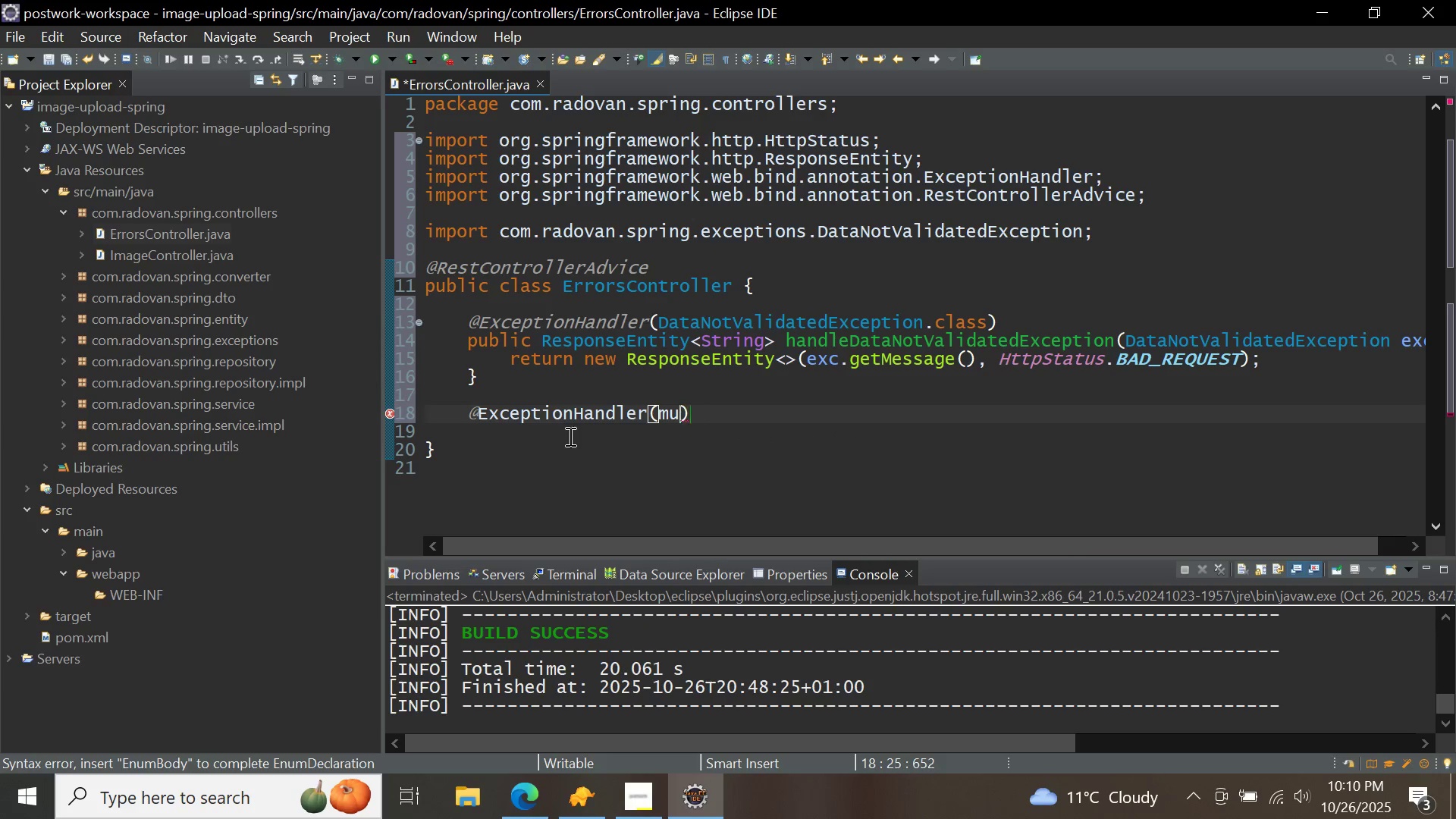 
key(Backspace)
 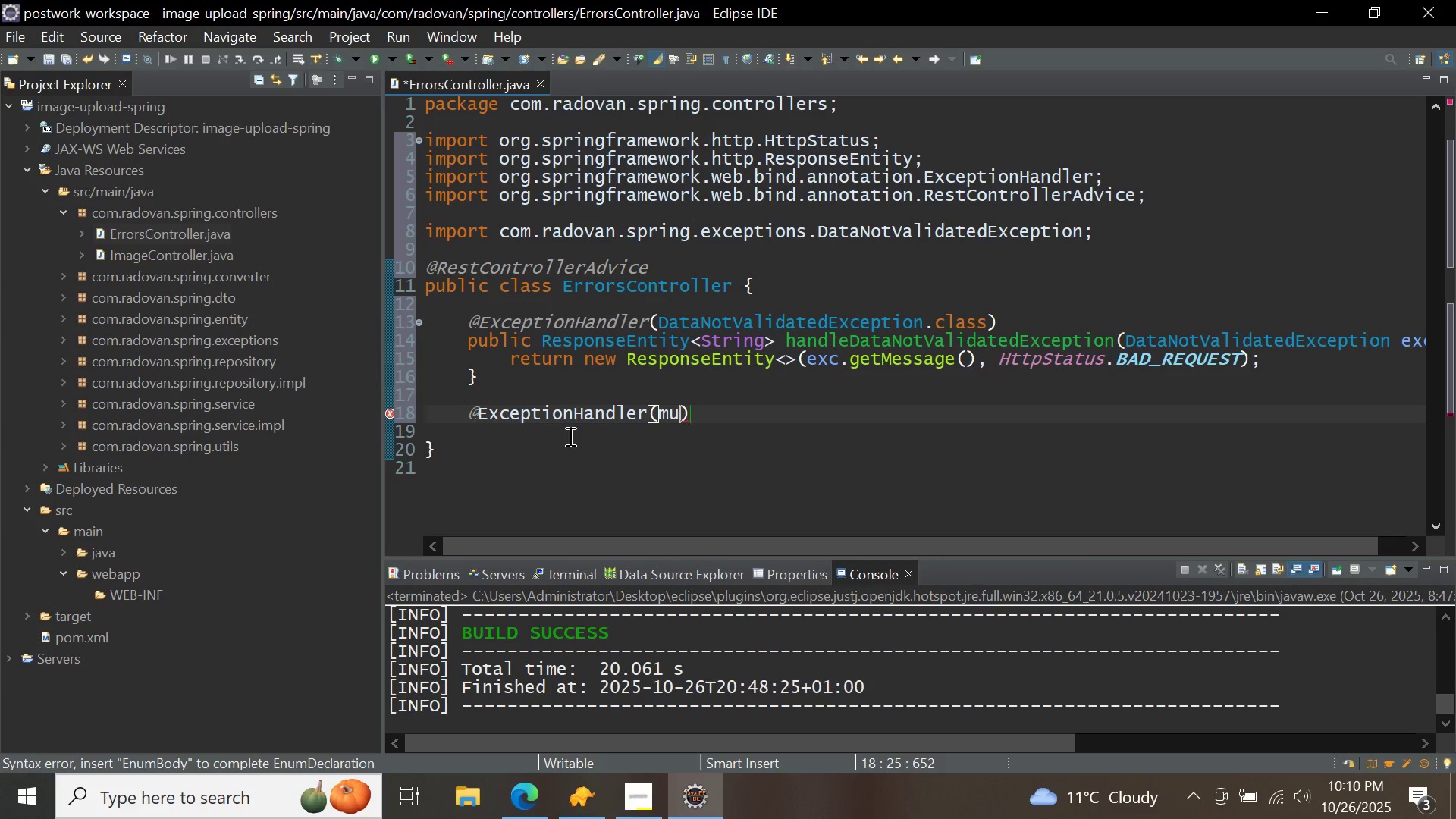 
key(Backspace)
 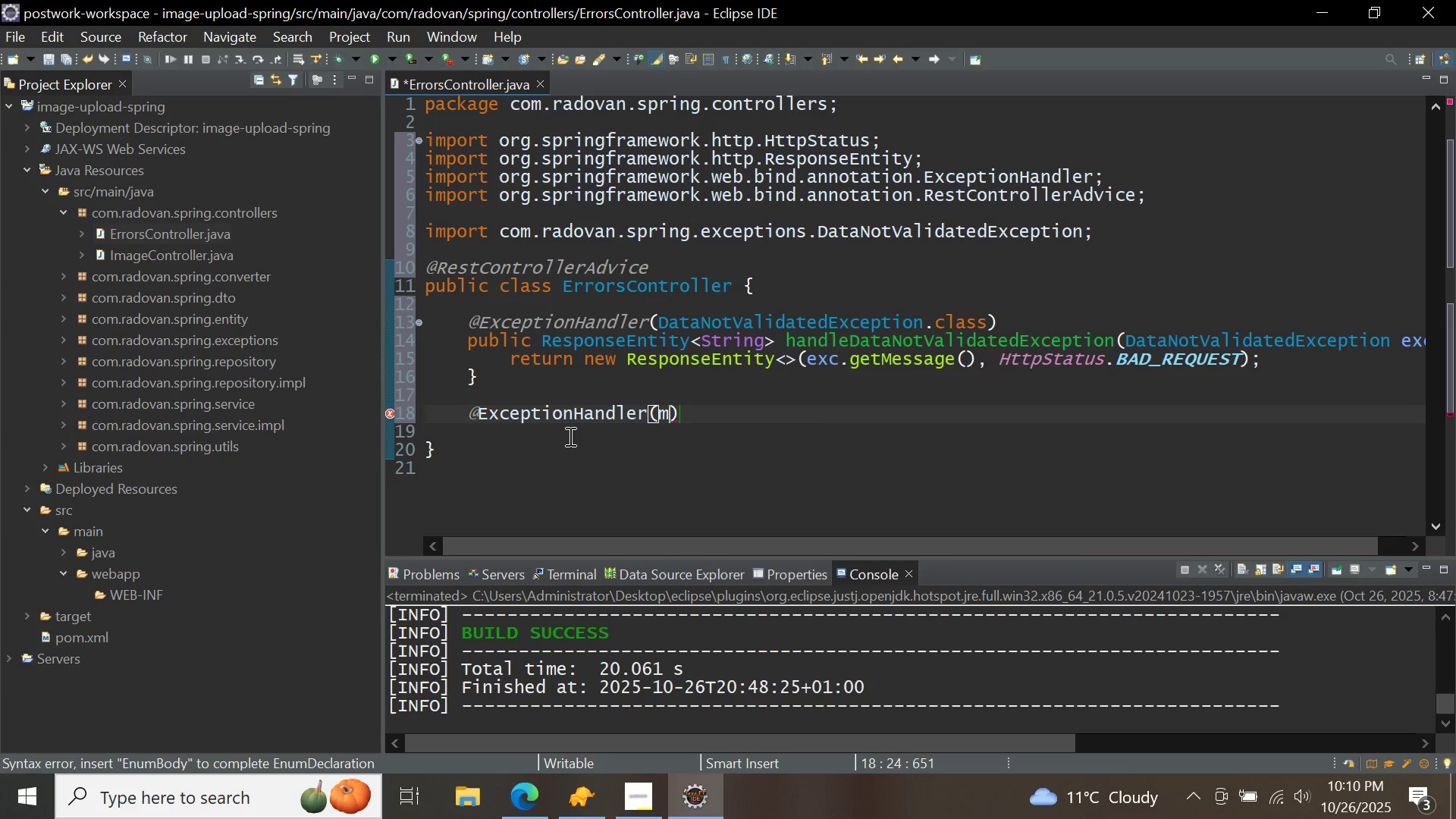 
key(Backspace)
 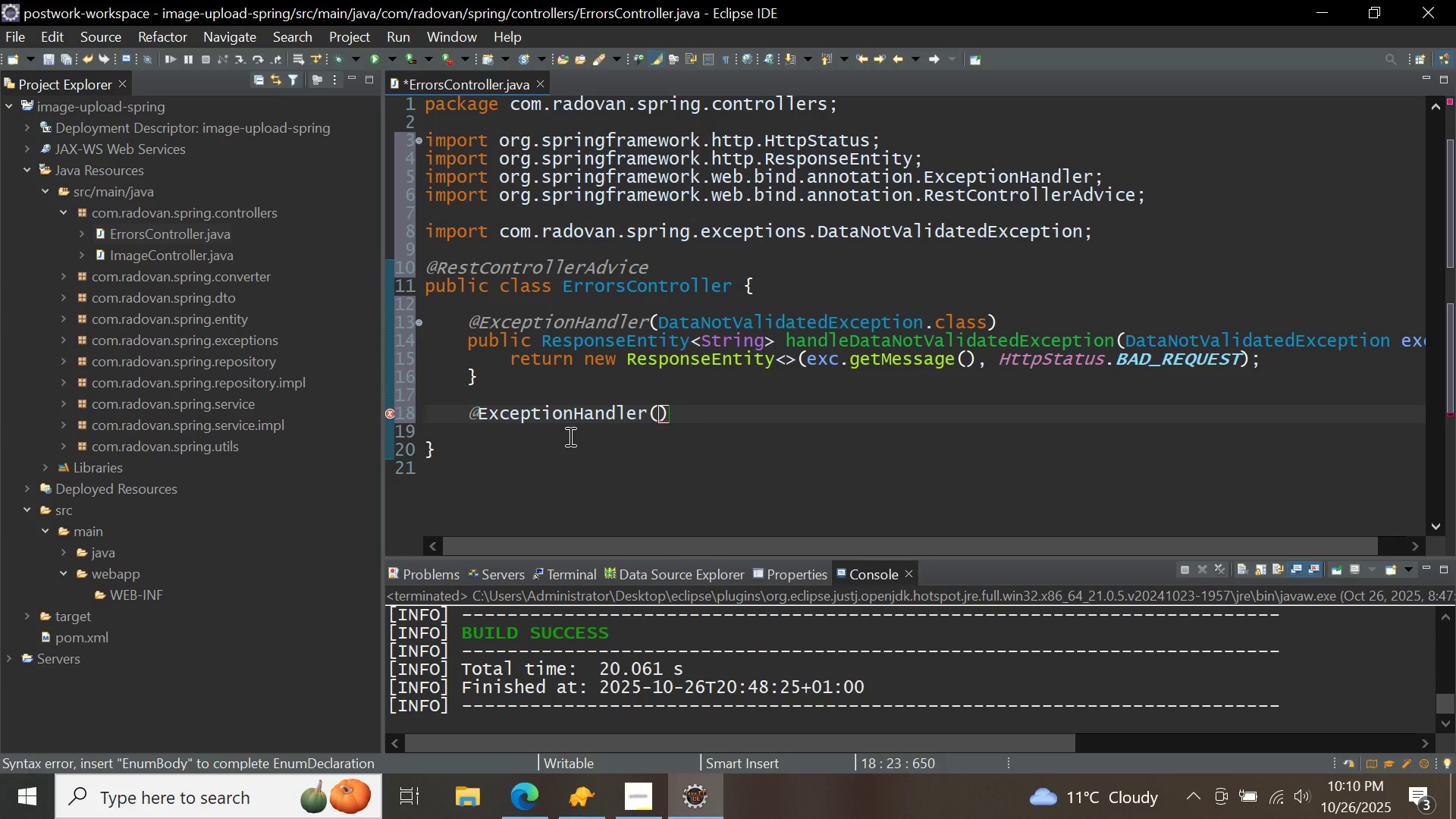 
key(ArrowRight)
 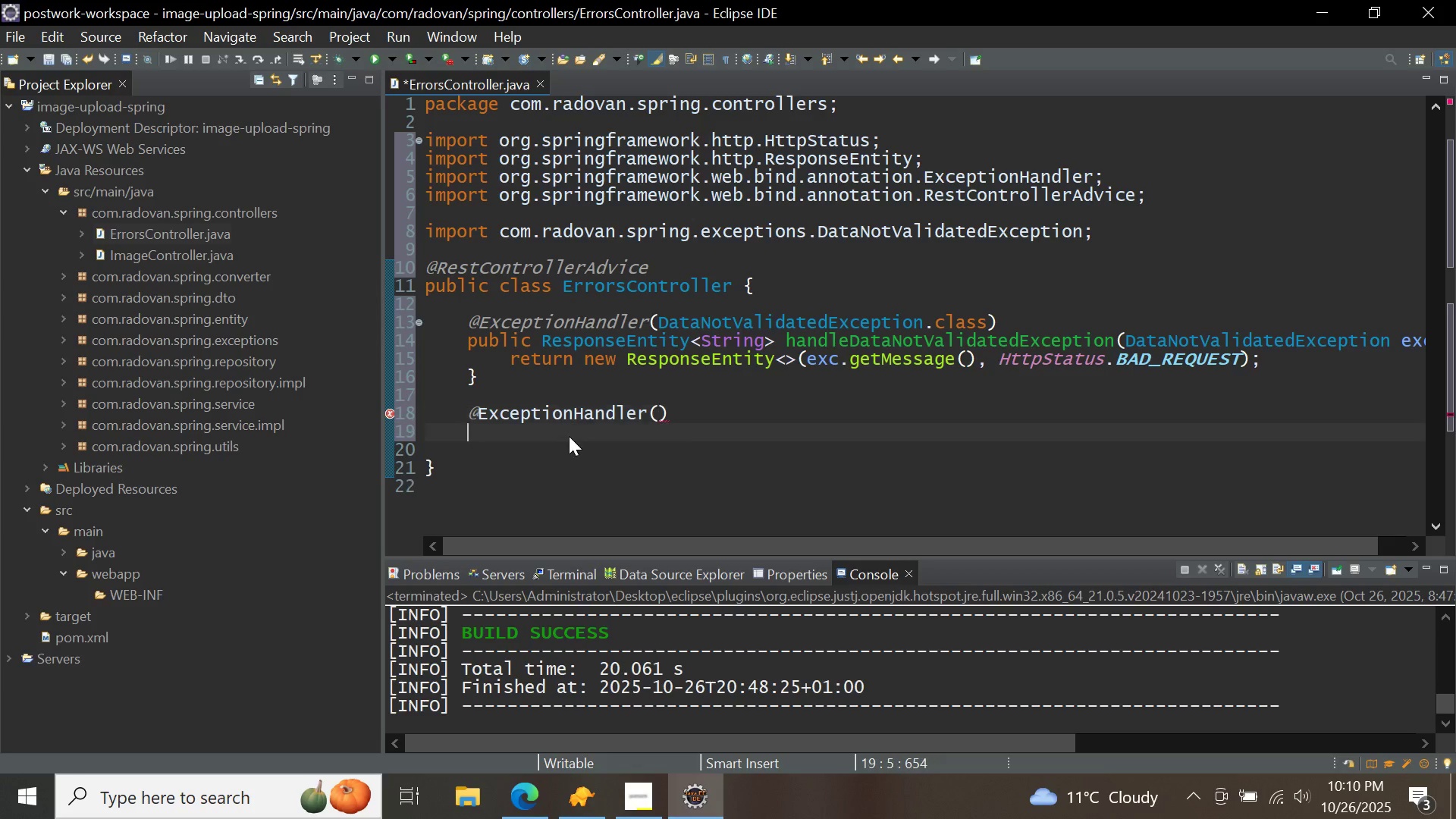 
key(Enter)
 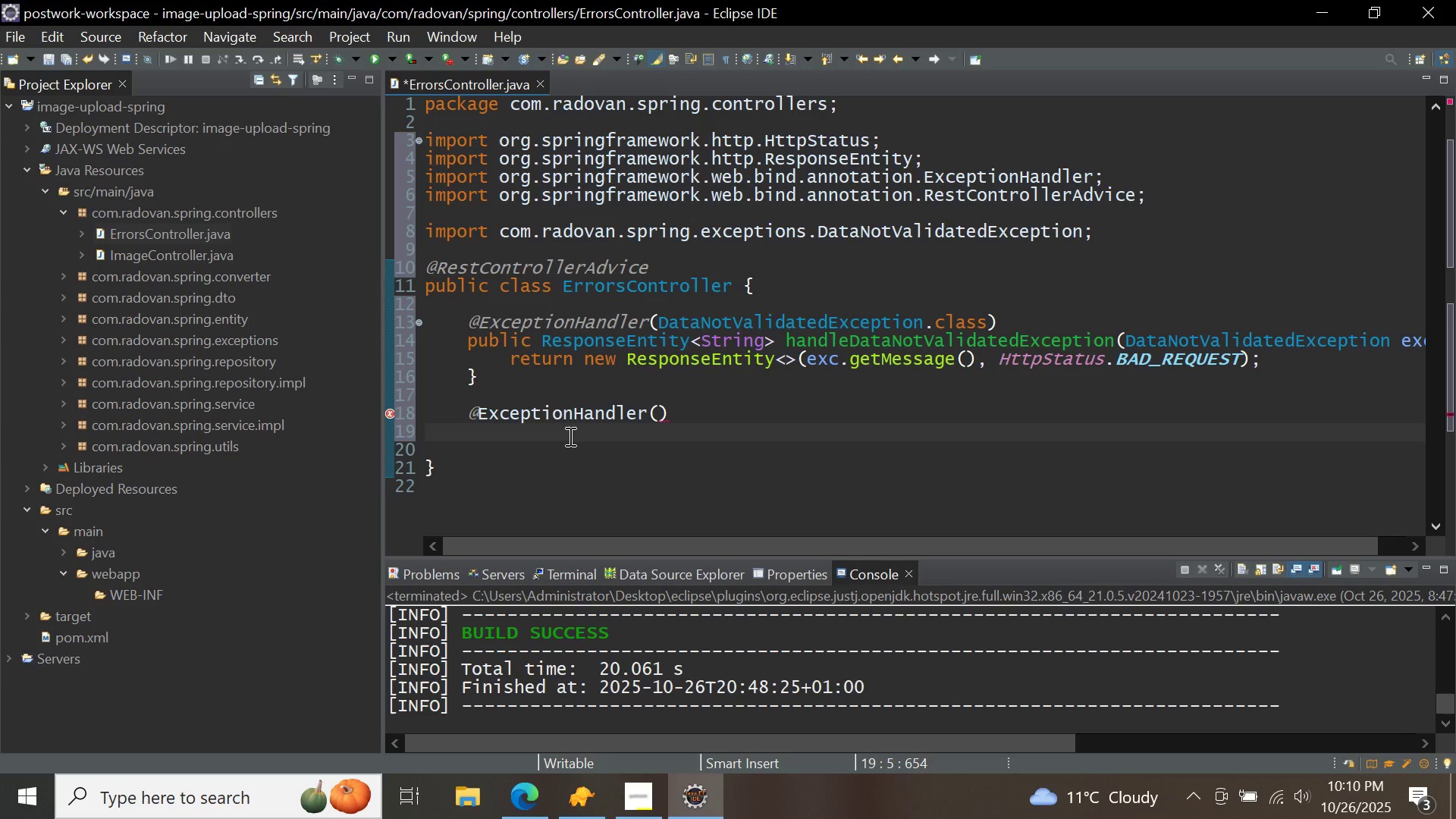 
type(public respo)
 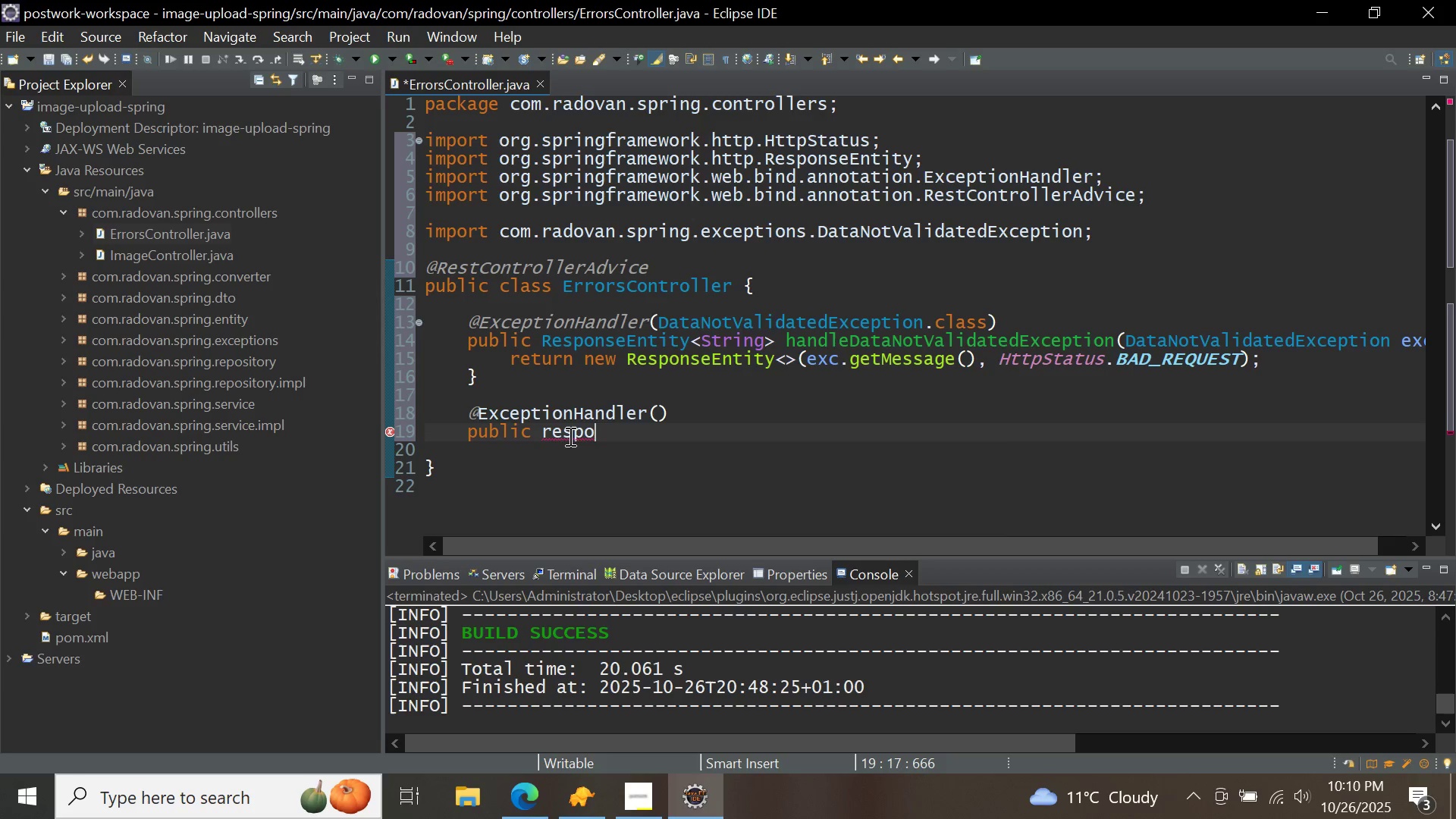 
key(Control+Space)
 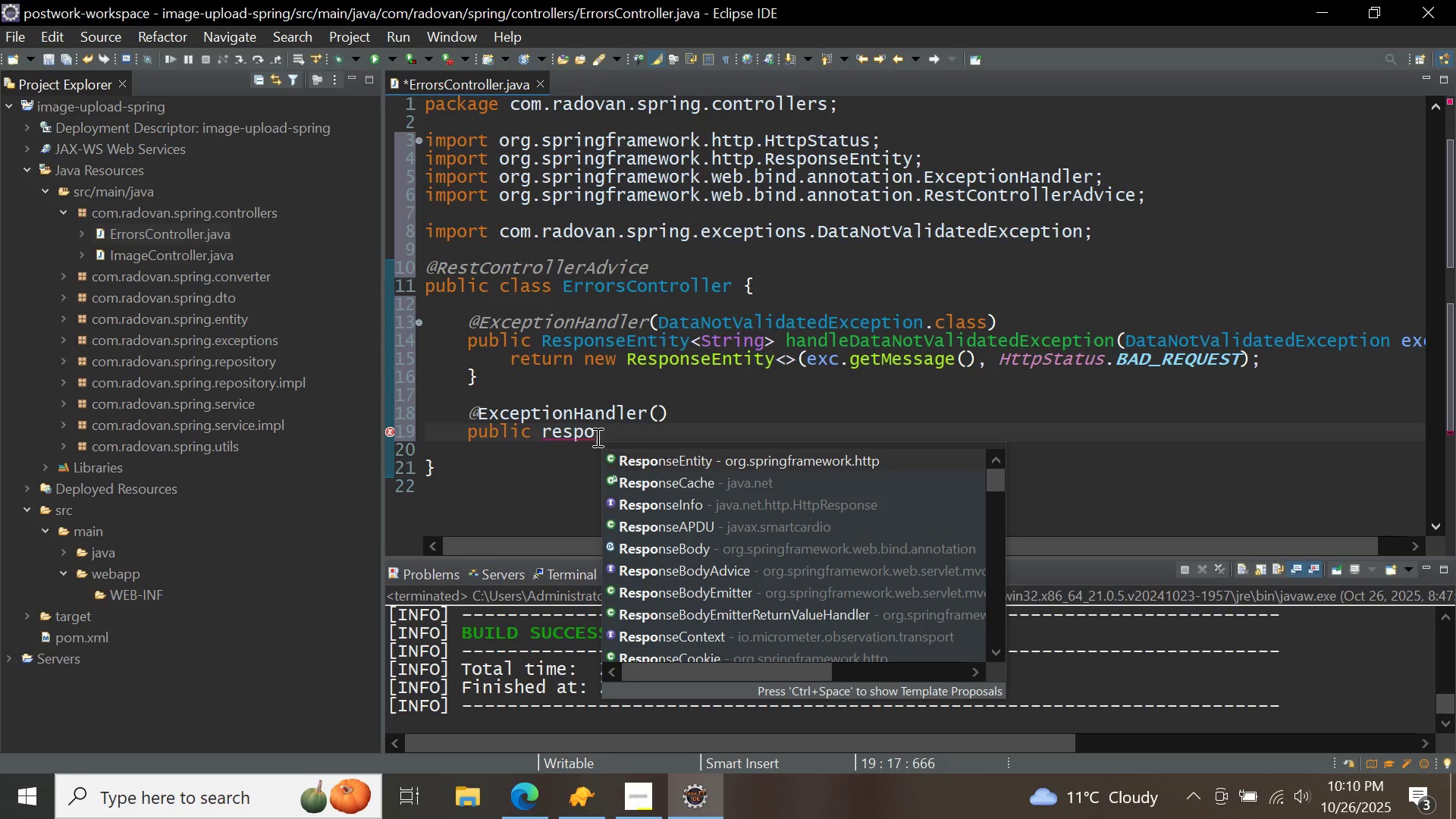 
key(Control+ControlLeft)
 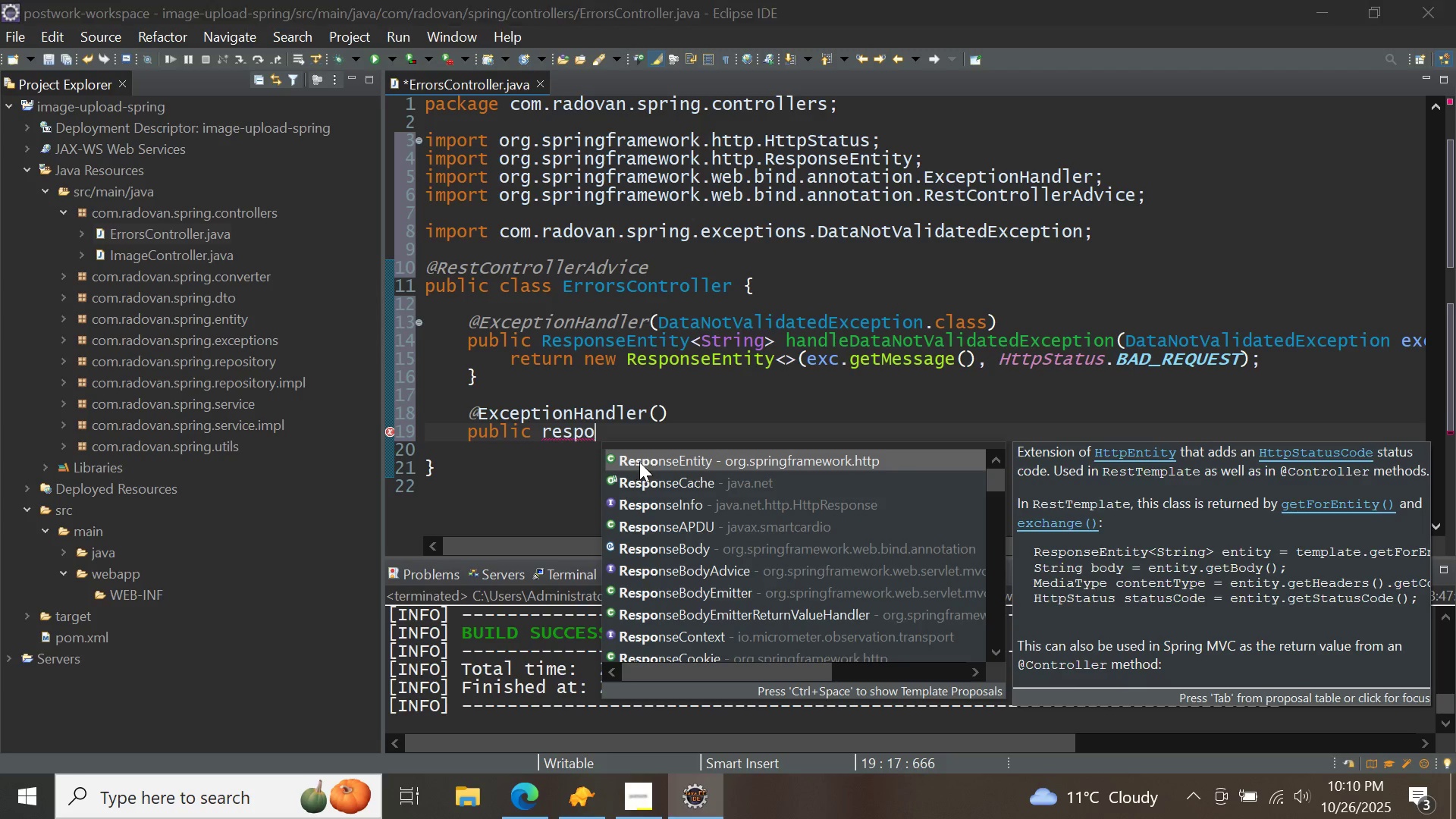 
double_click([639, 462])
 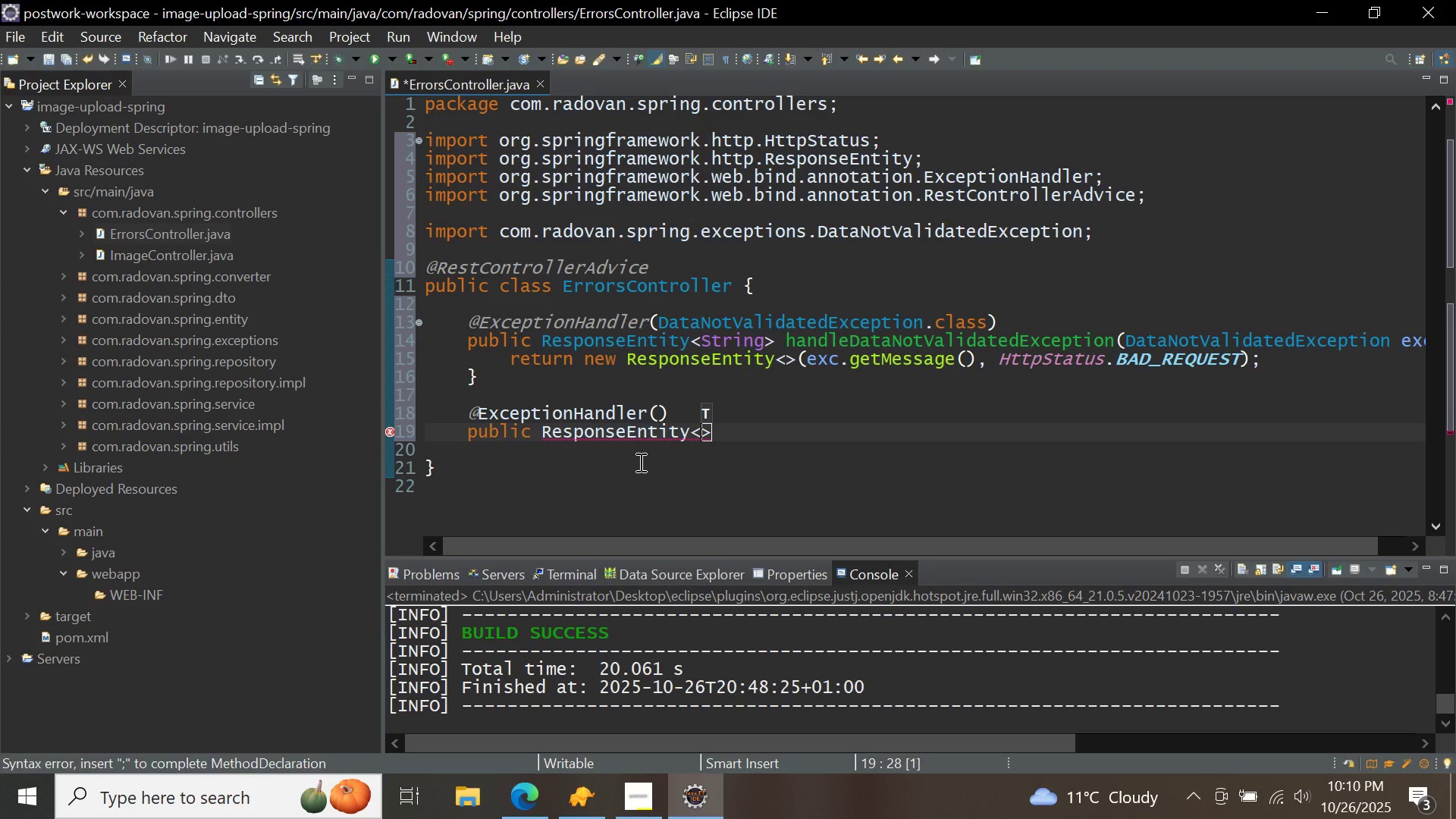 
key(Backspace)
type(String)
 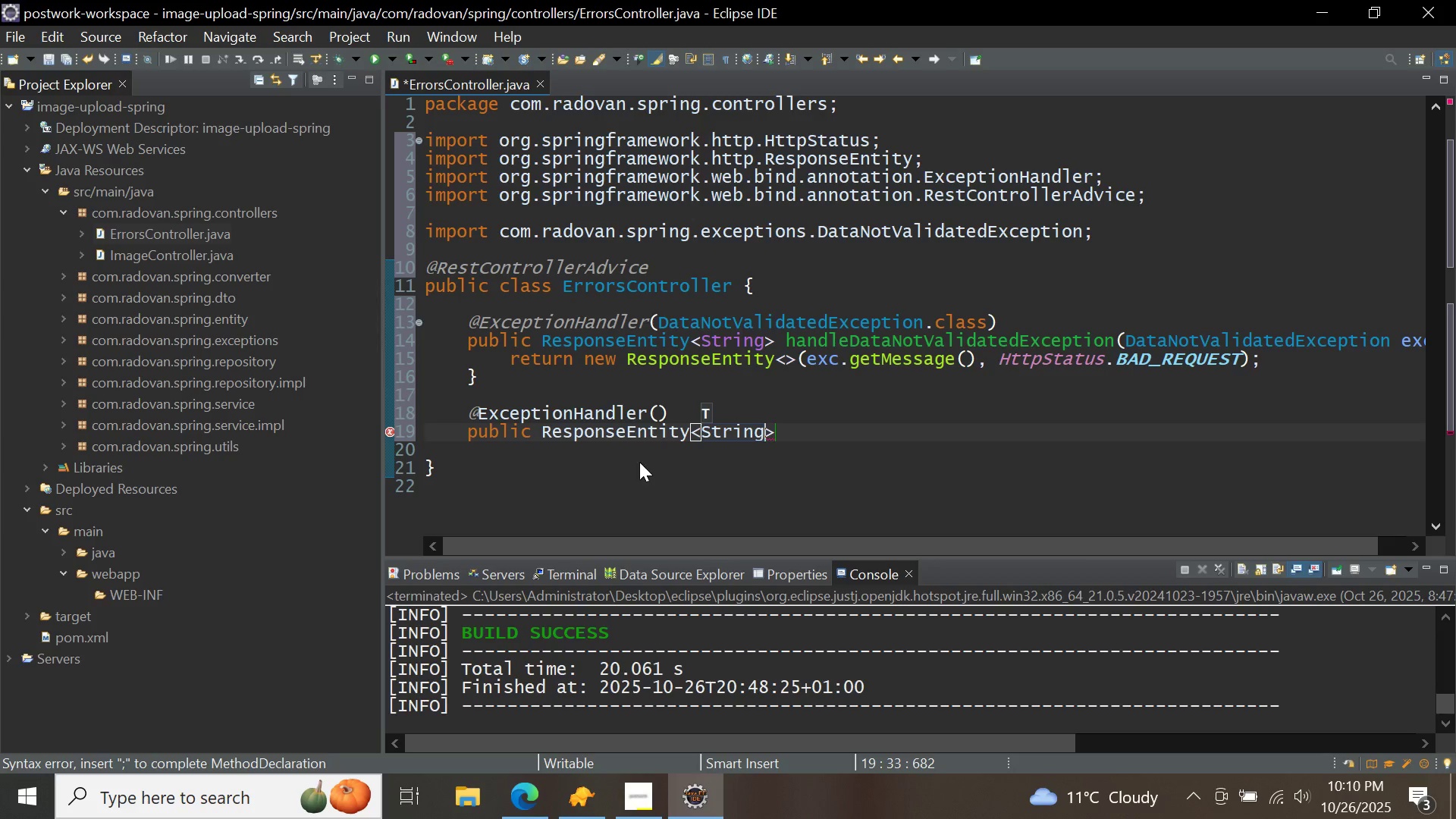 
key(ArrowRight)
 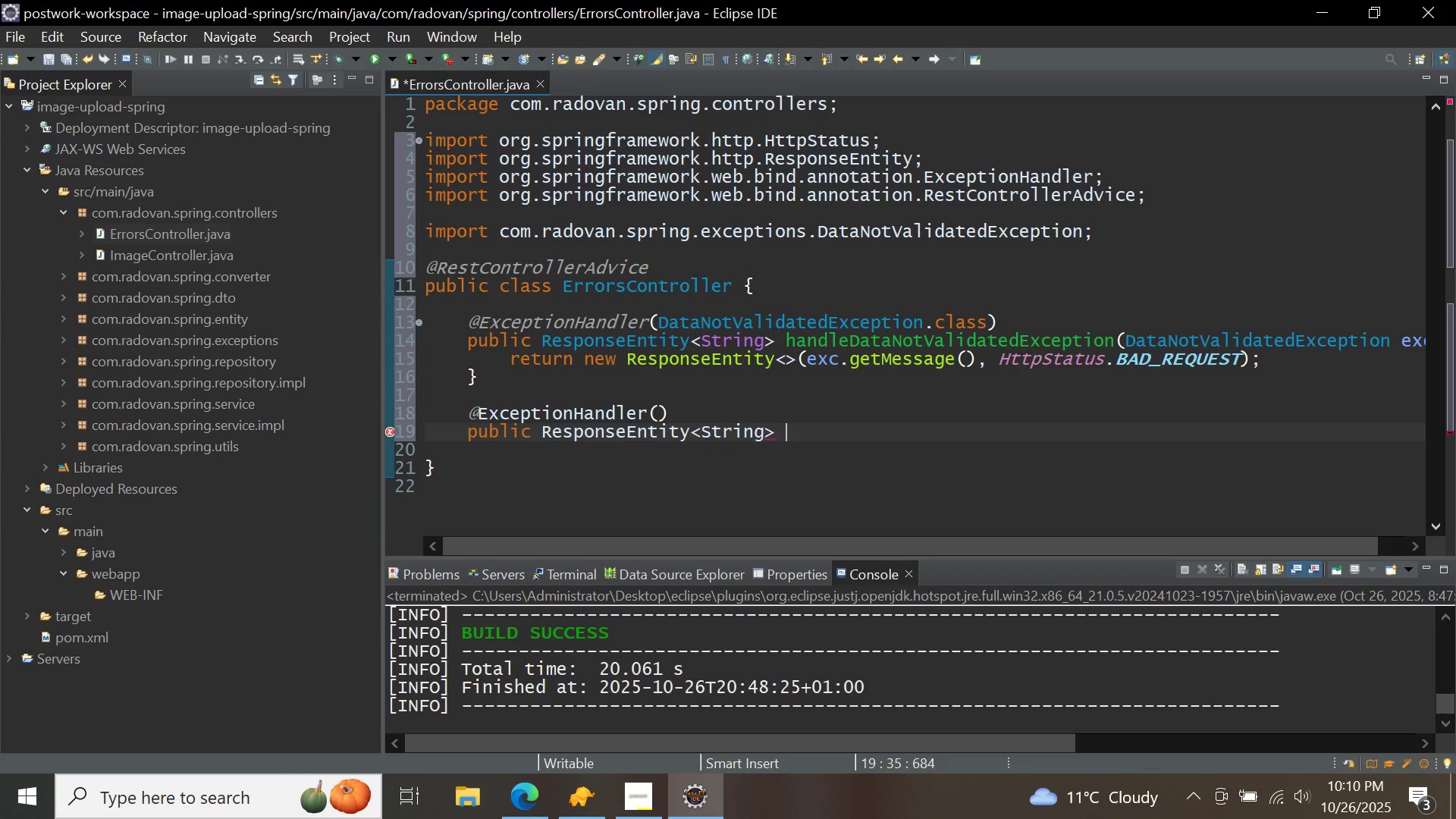 
type( handle(multipa)
 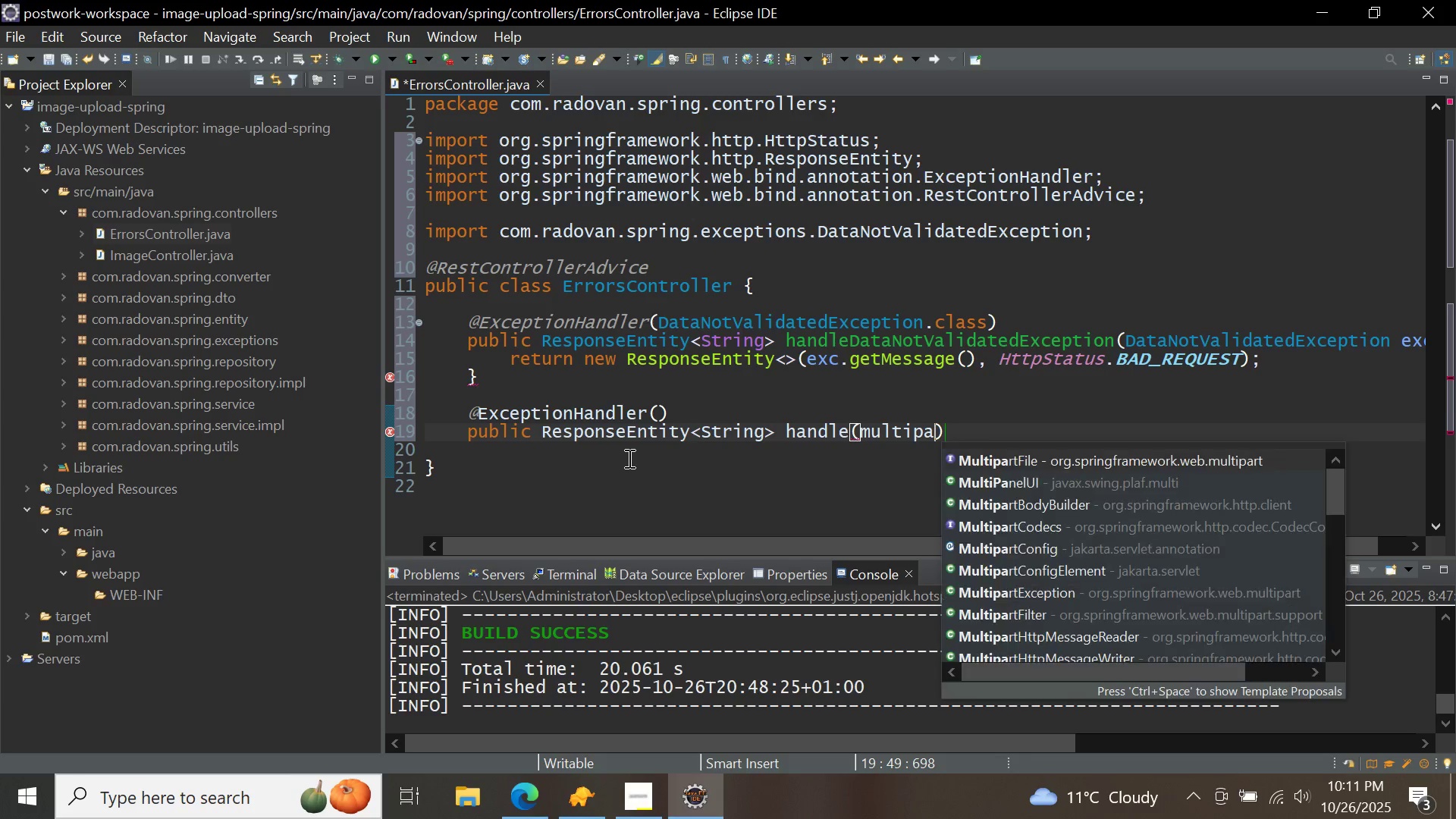 
 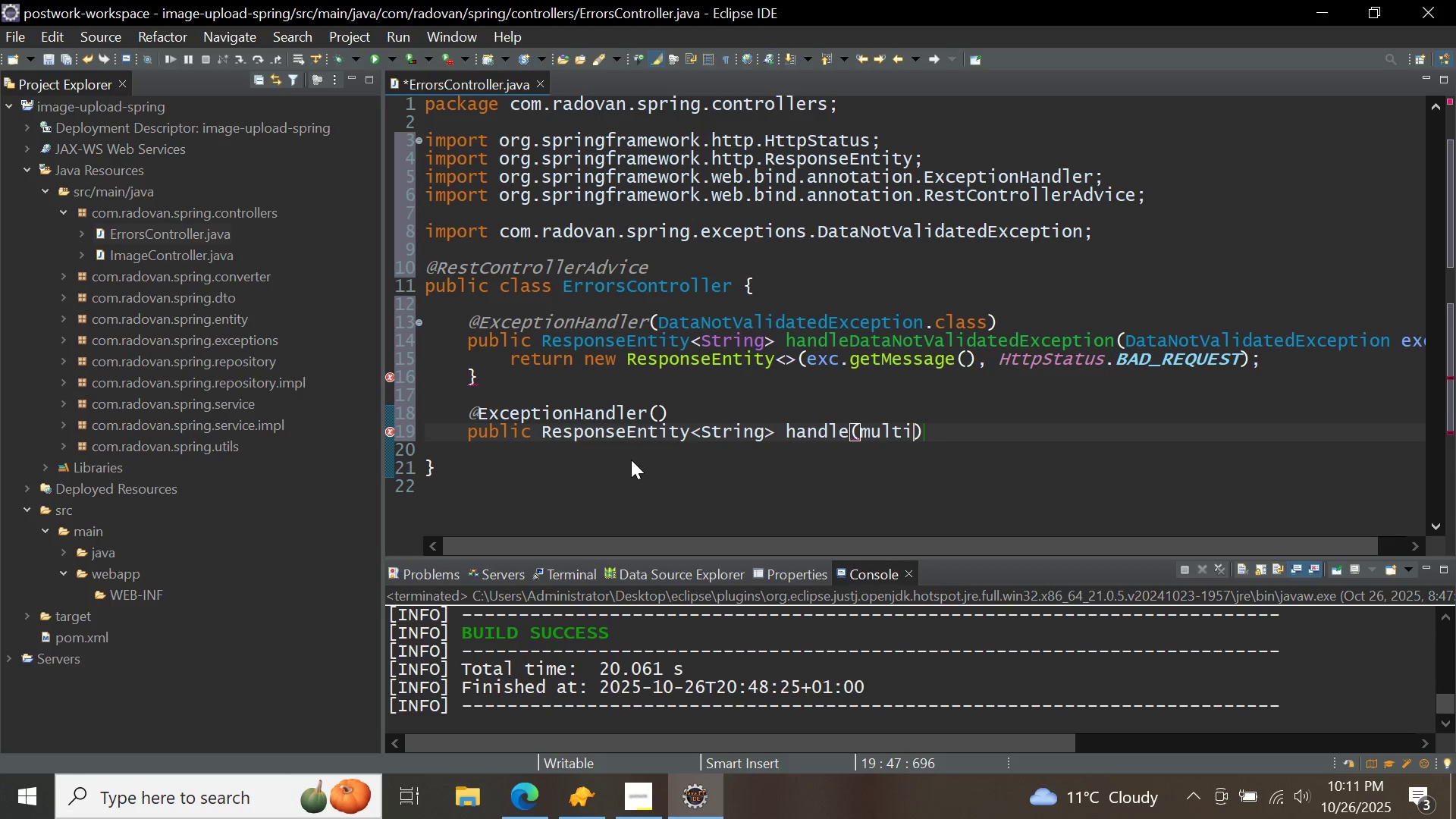 
key(Control+ControlLeft)
 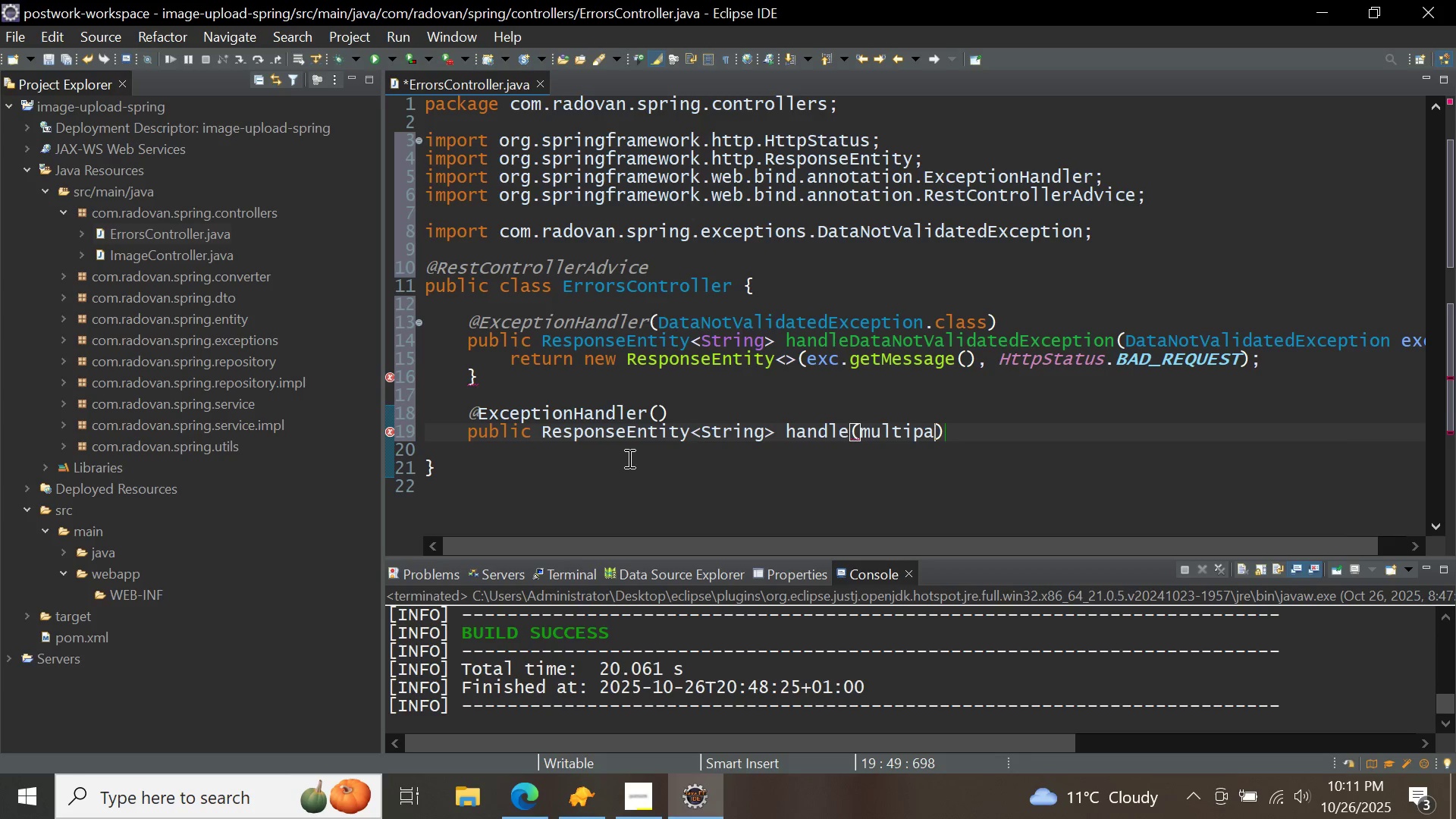 
key(Control+Space)
 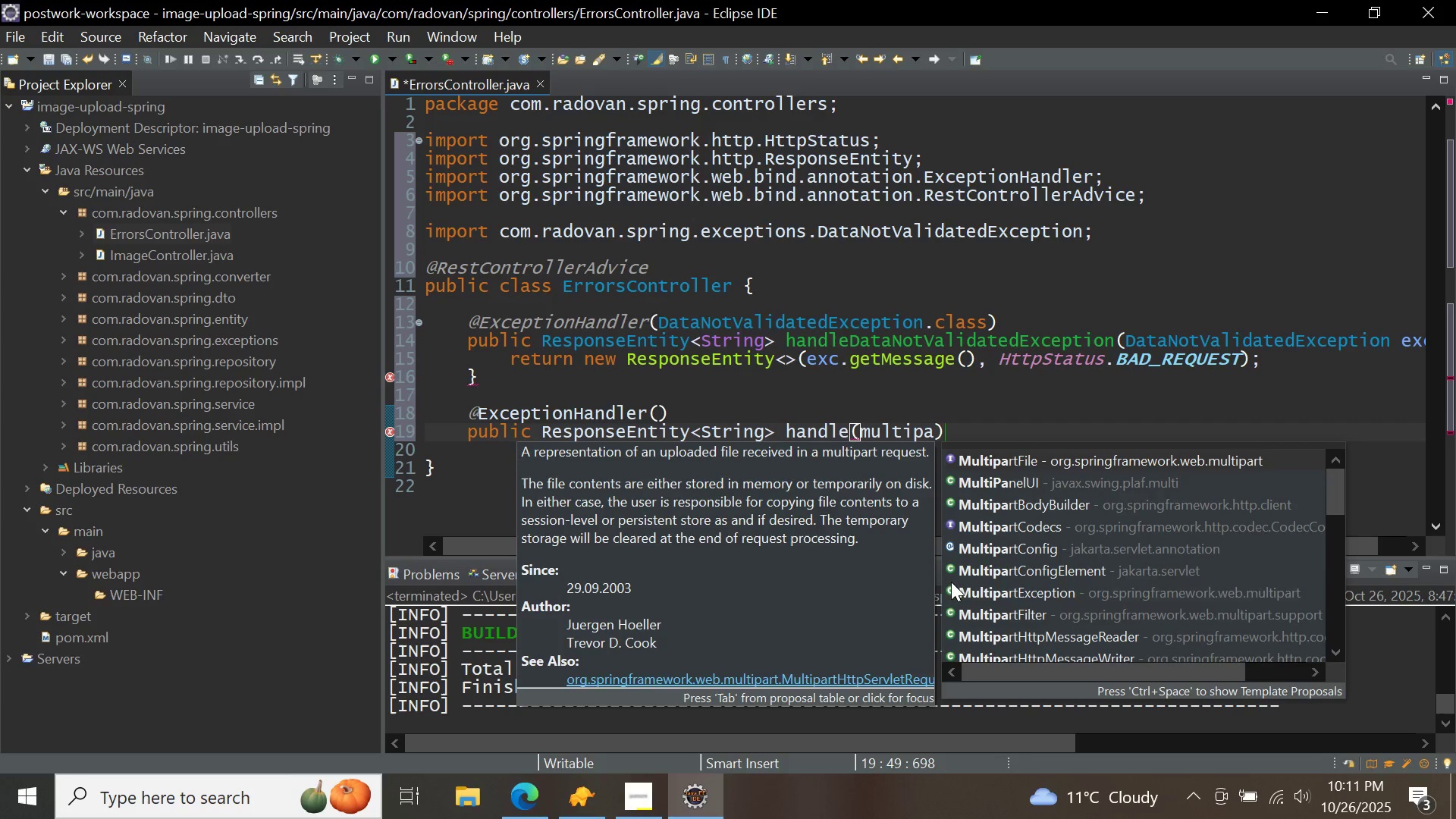 
double_click([1000, 587])
 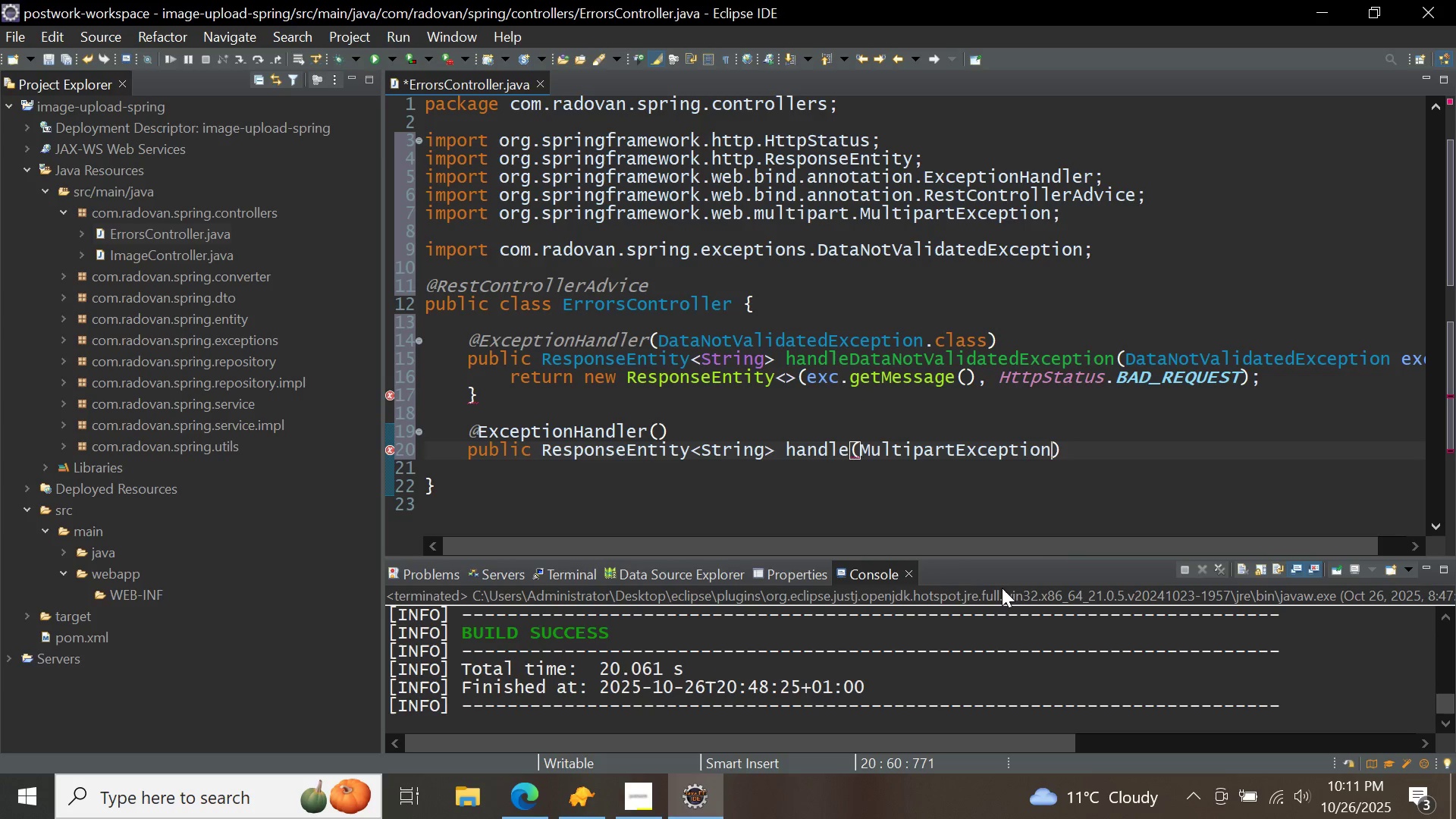 
type(.)
key(Backspace)
type( exc)
 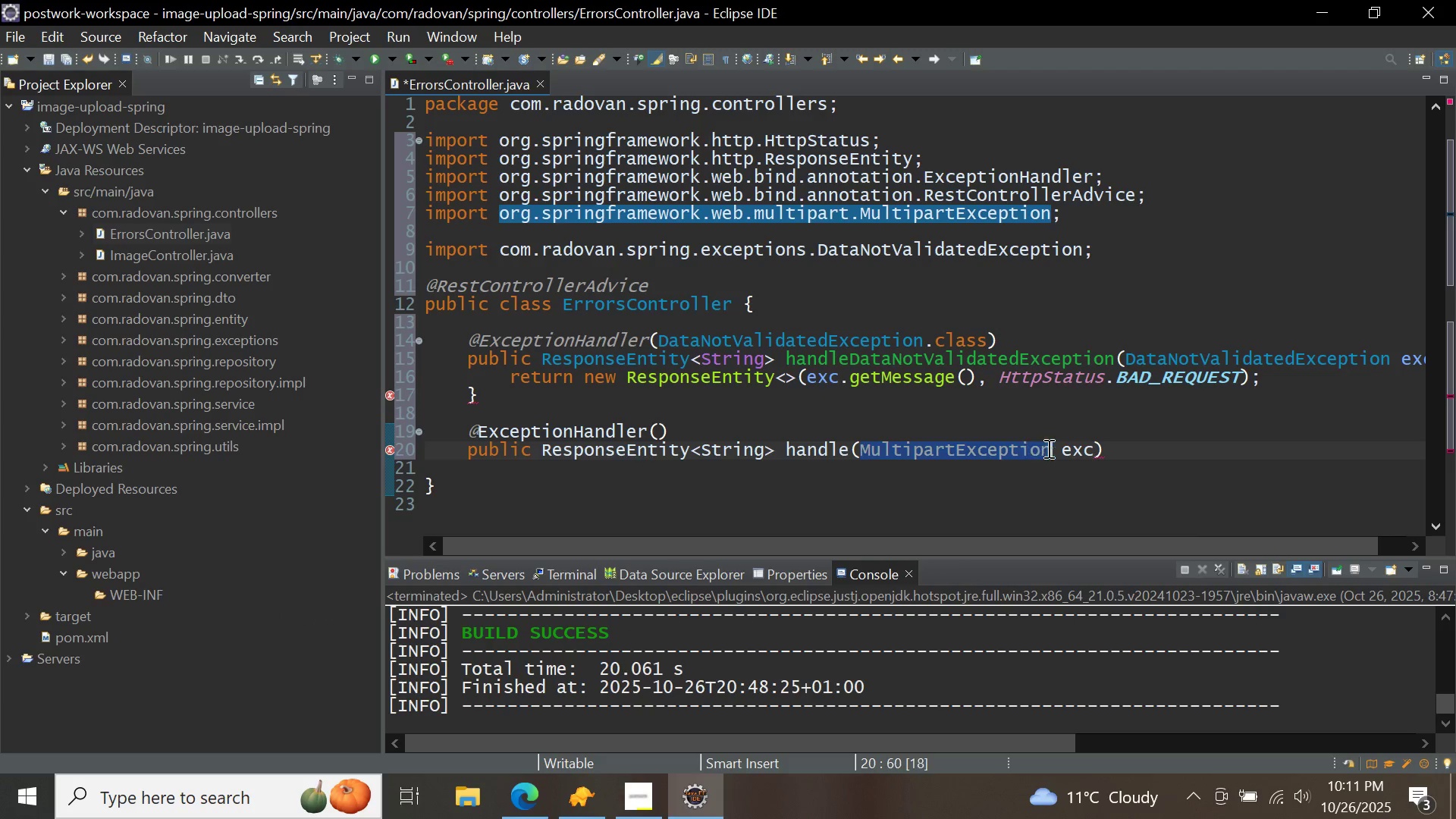 
right_click([1038, 450])
 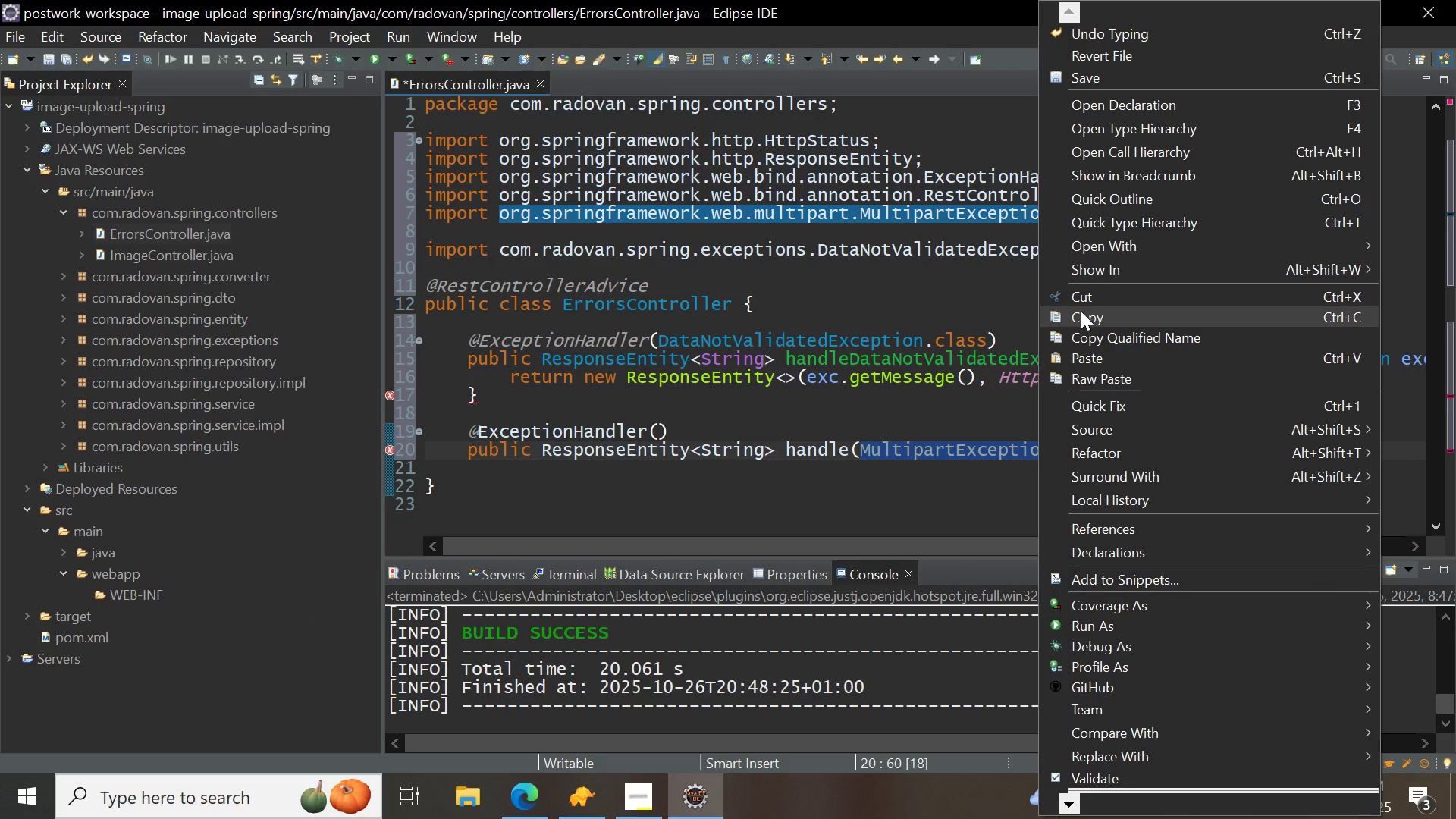 
left_click([1081, 312])
 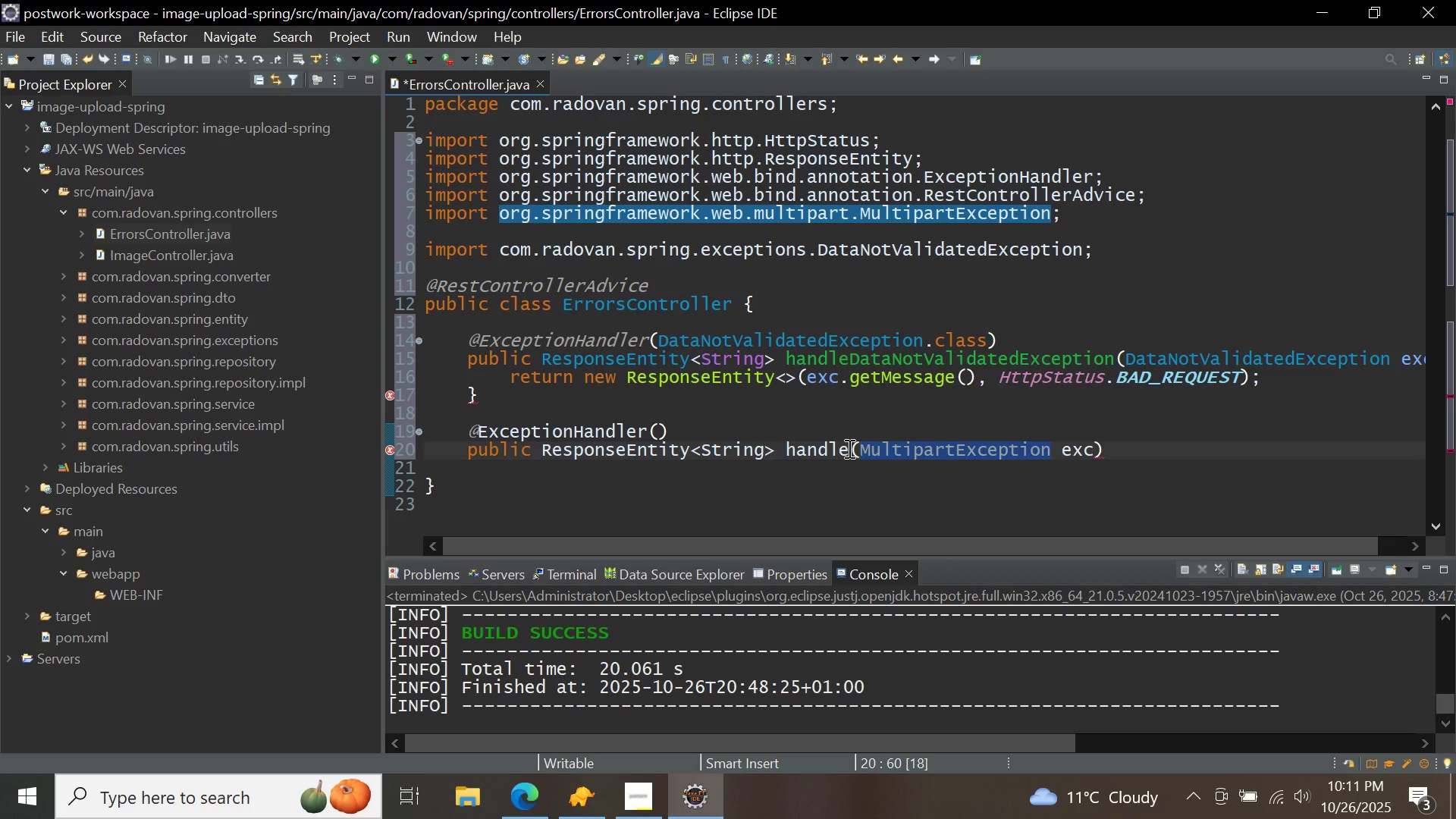 
left_click([848, 448])
 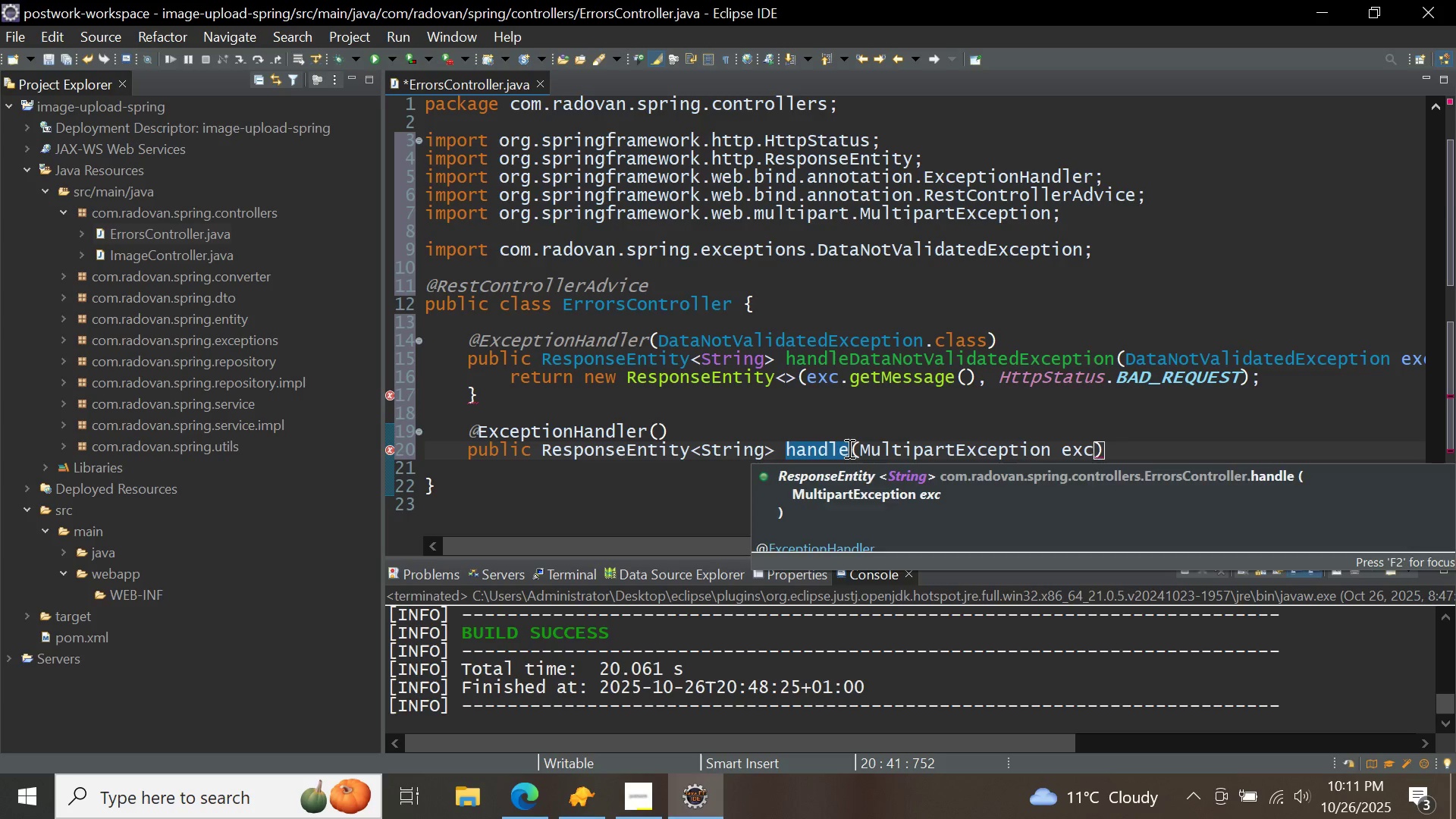 
key(Control+ControlLeft)
 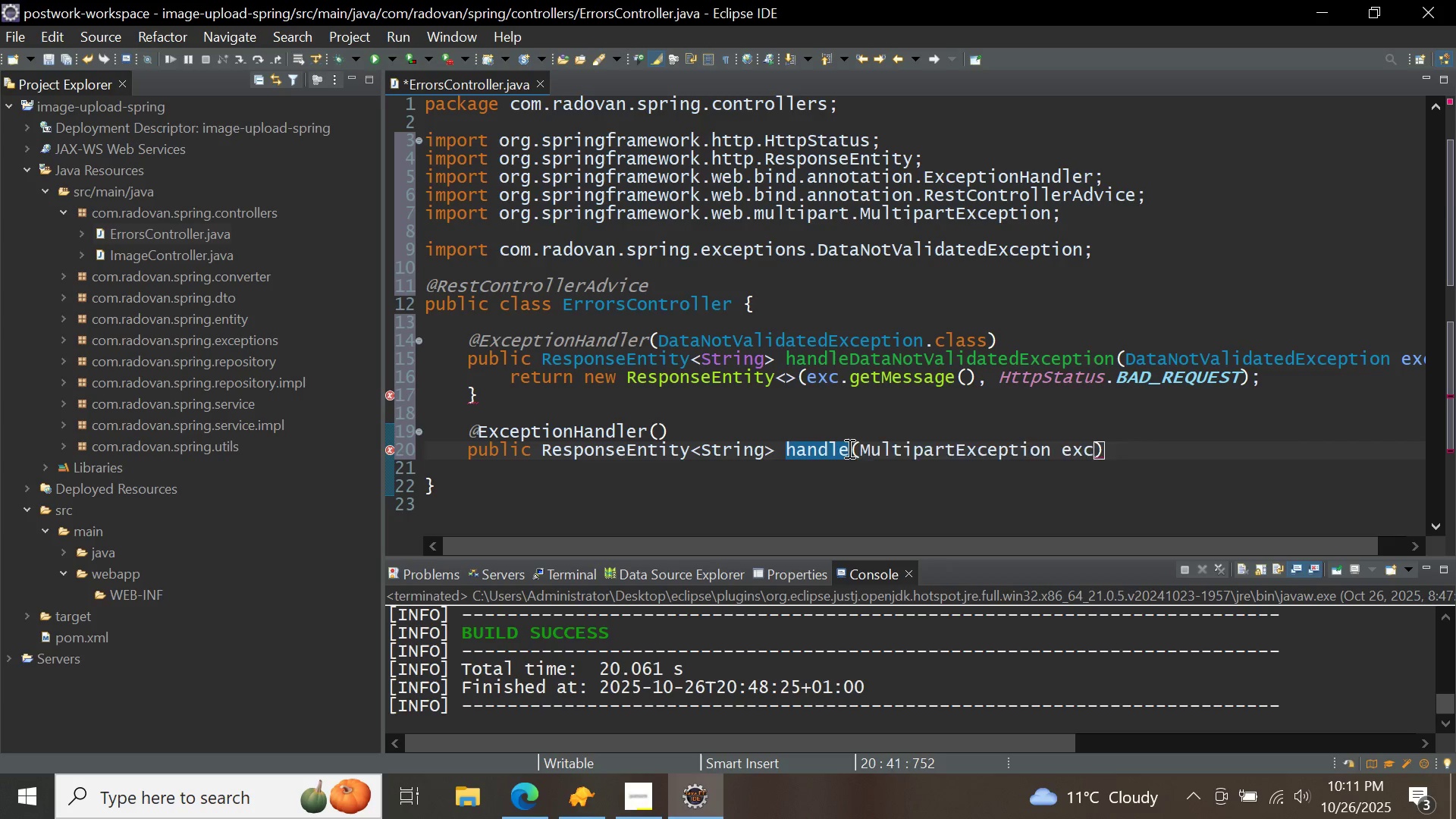 
key(Control+V)
 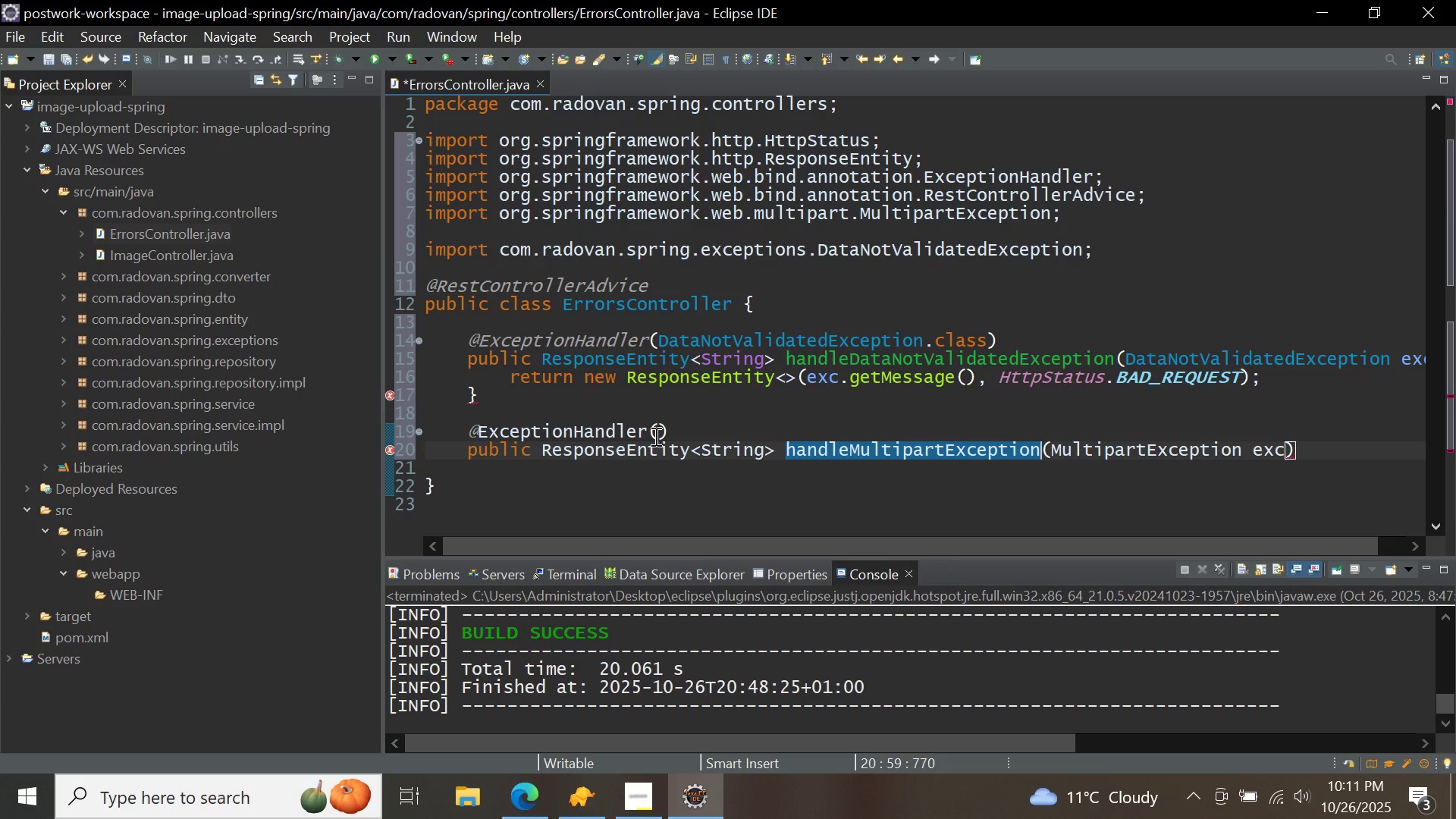 
left_click([654, 434])
 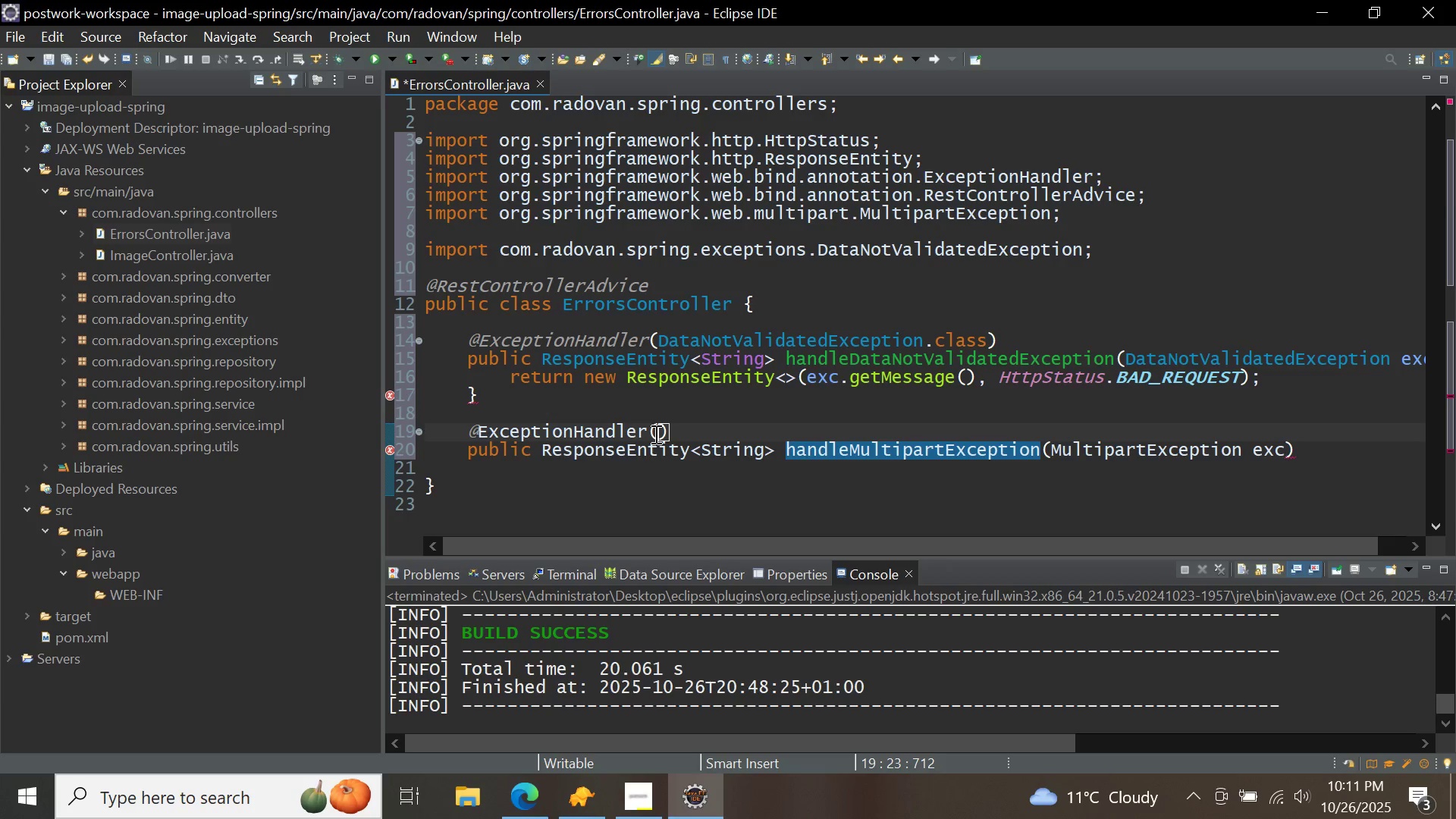 
key(Control+ControlLeft)
 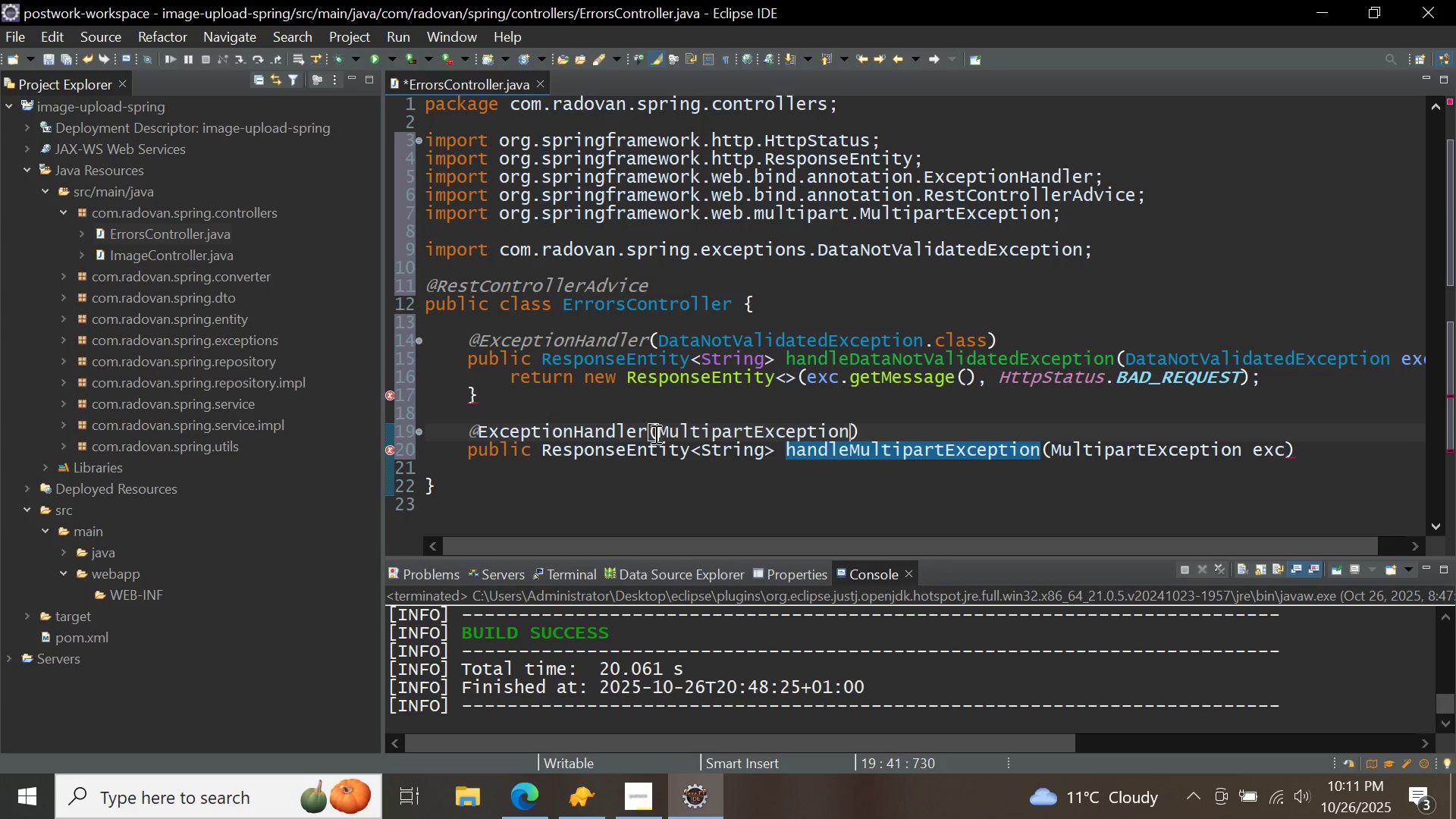 
key(Control+V)
 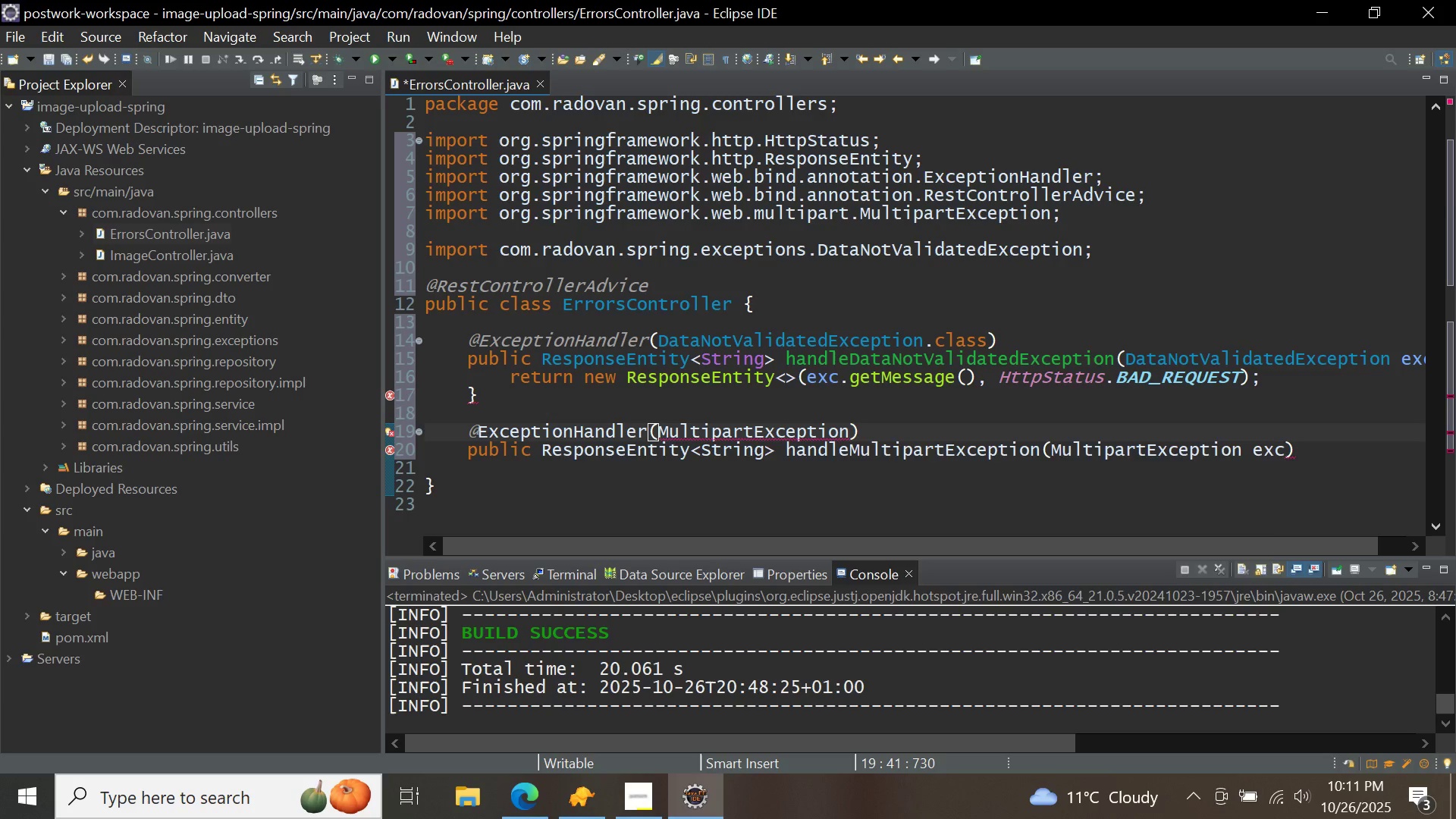 
key(Period)
 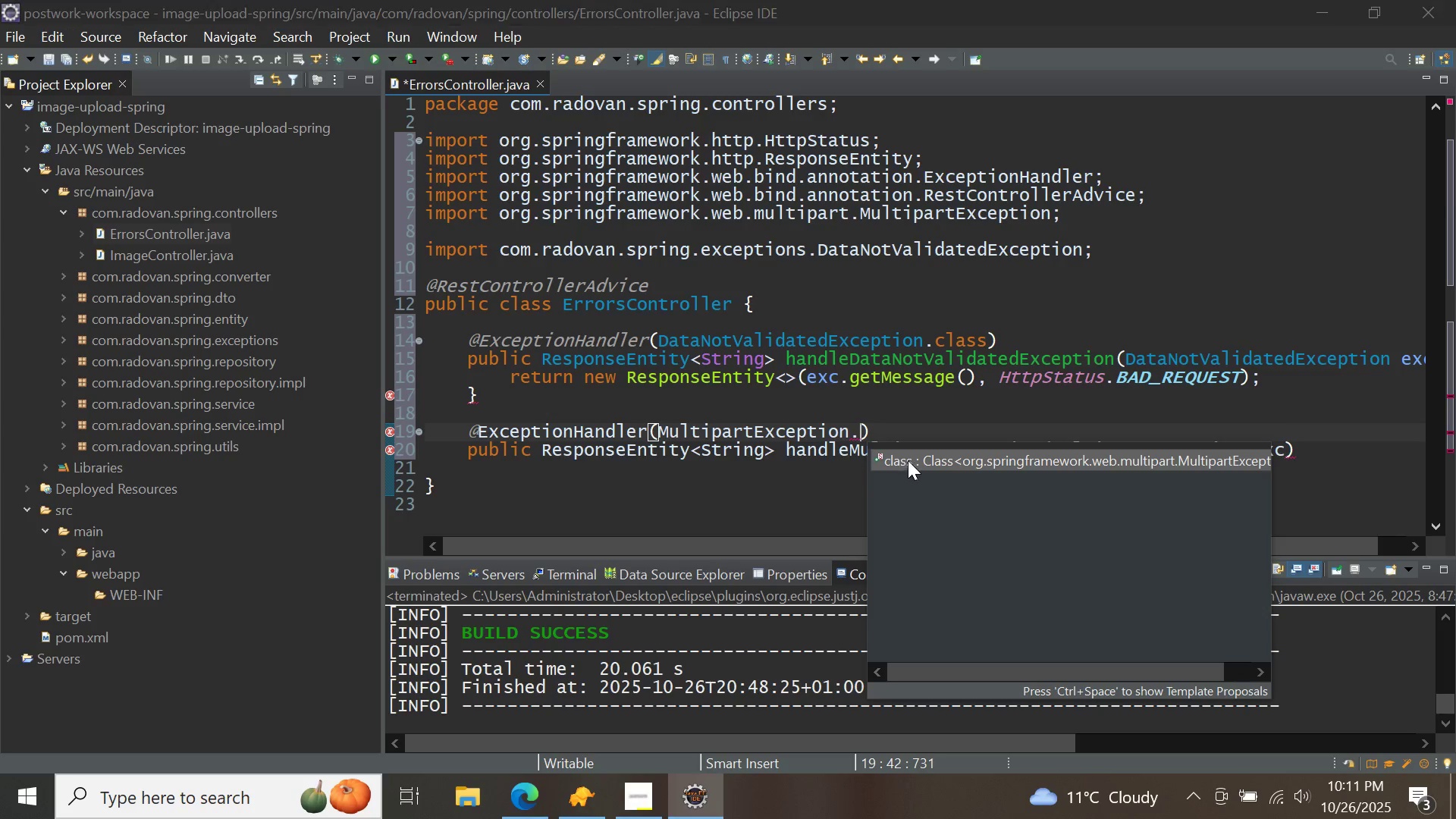 
double_click([908, 460])
 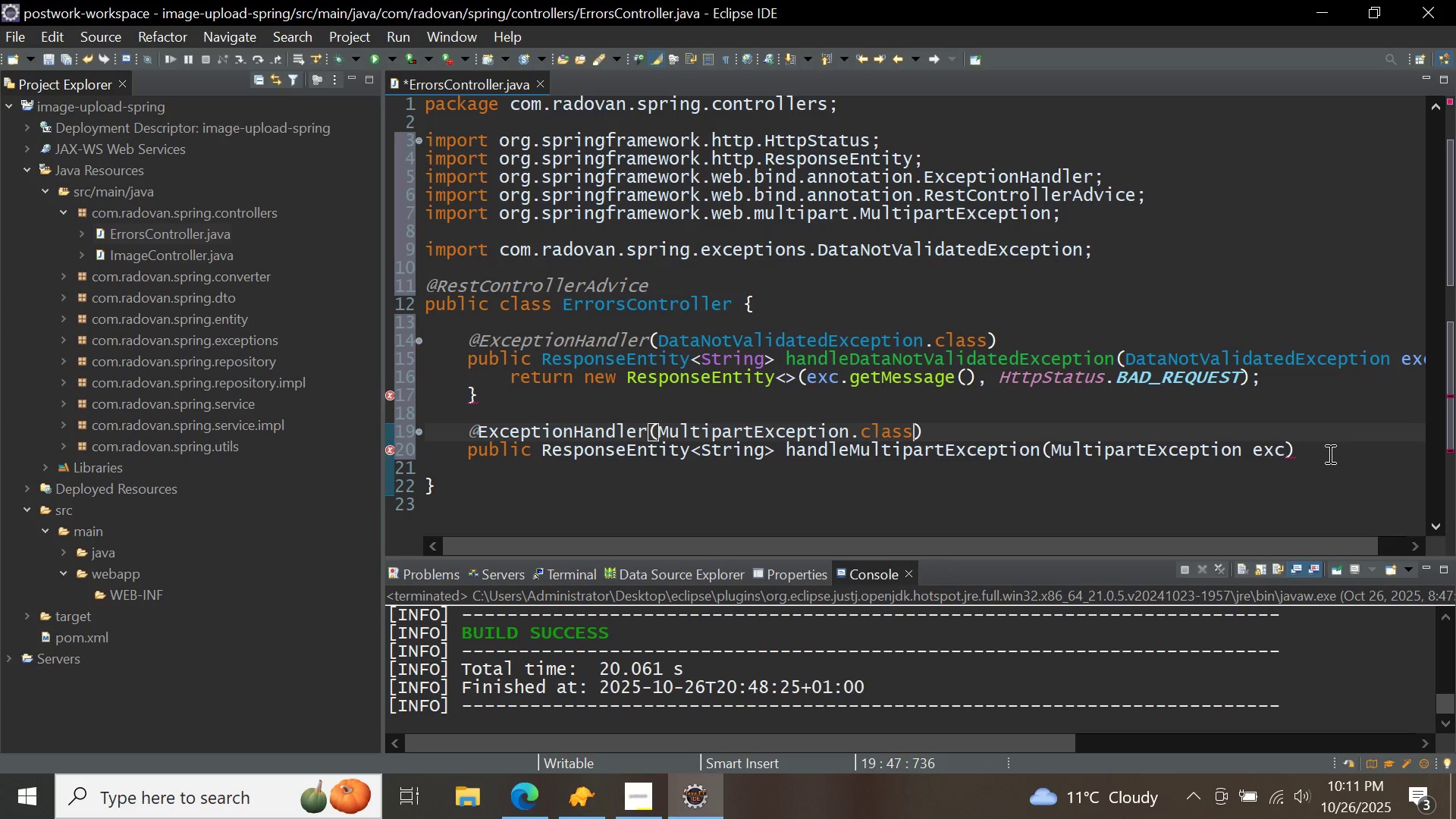 
wait(13.26)
 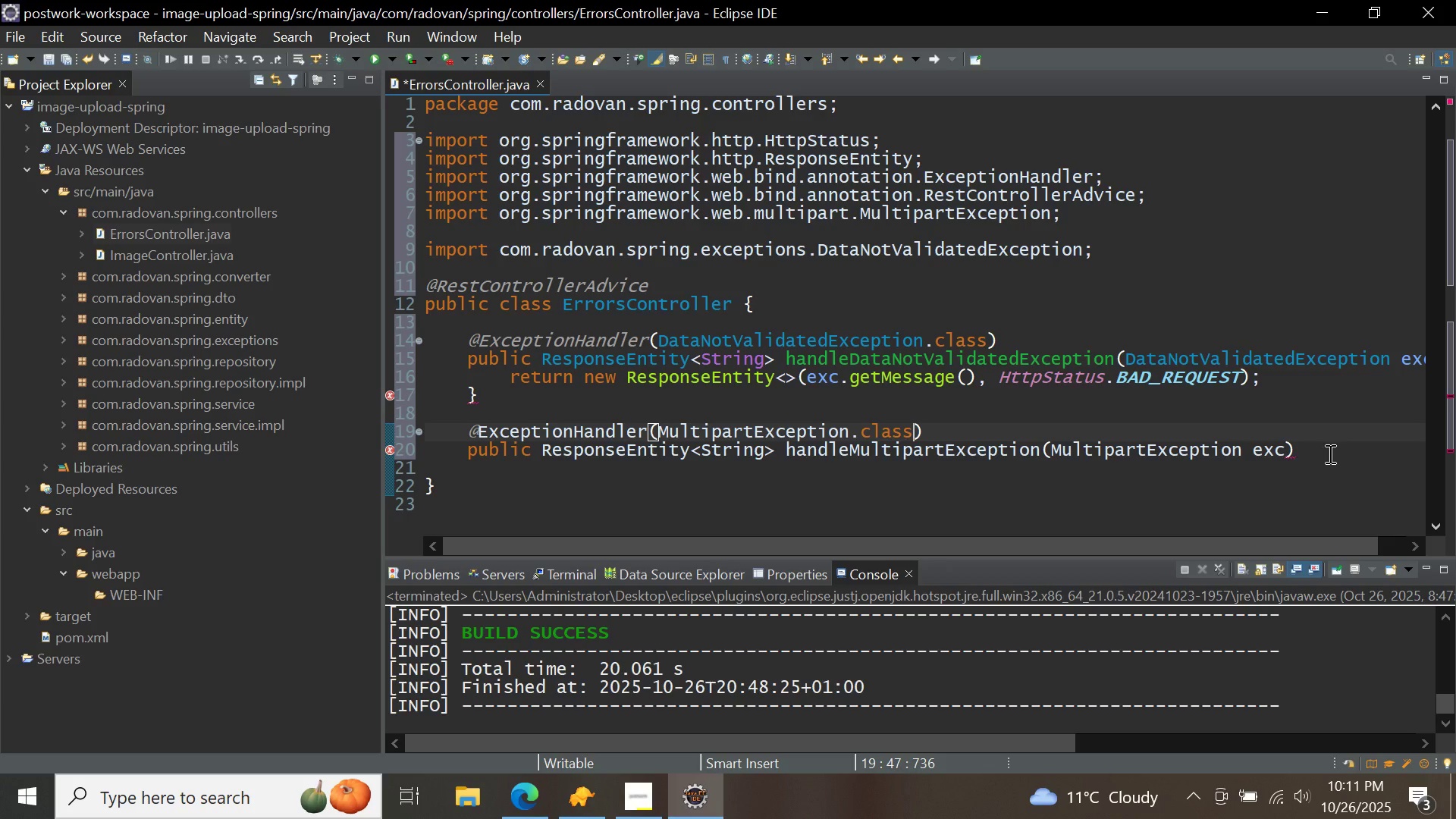 
left_click([1240, 448])
 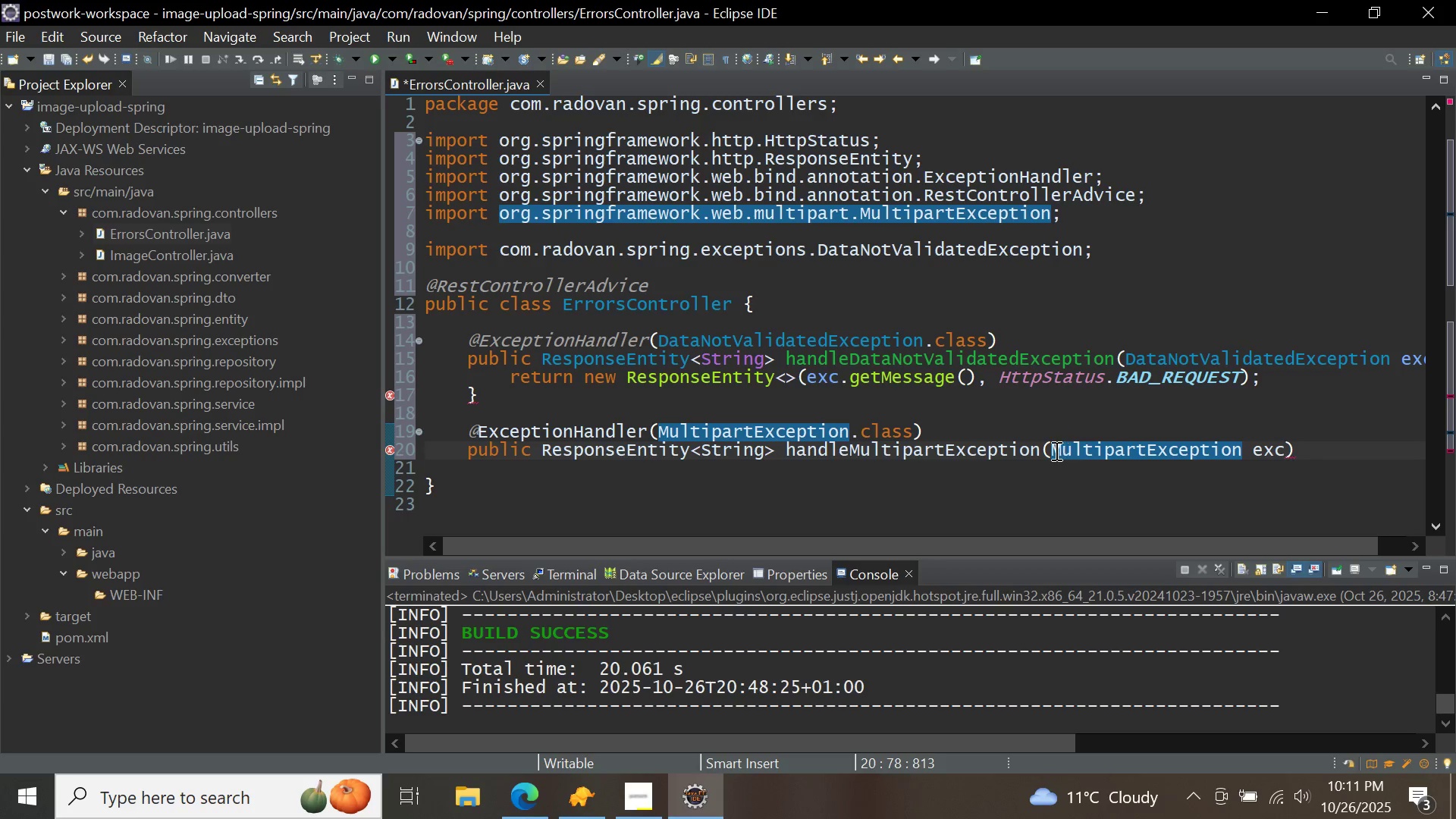 
left_click([1052, 447])
 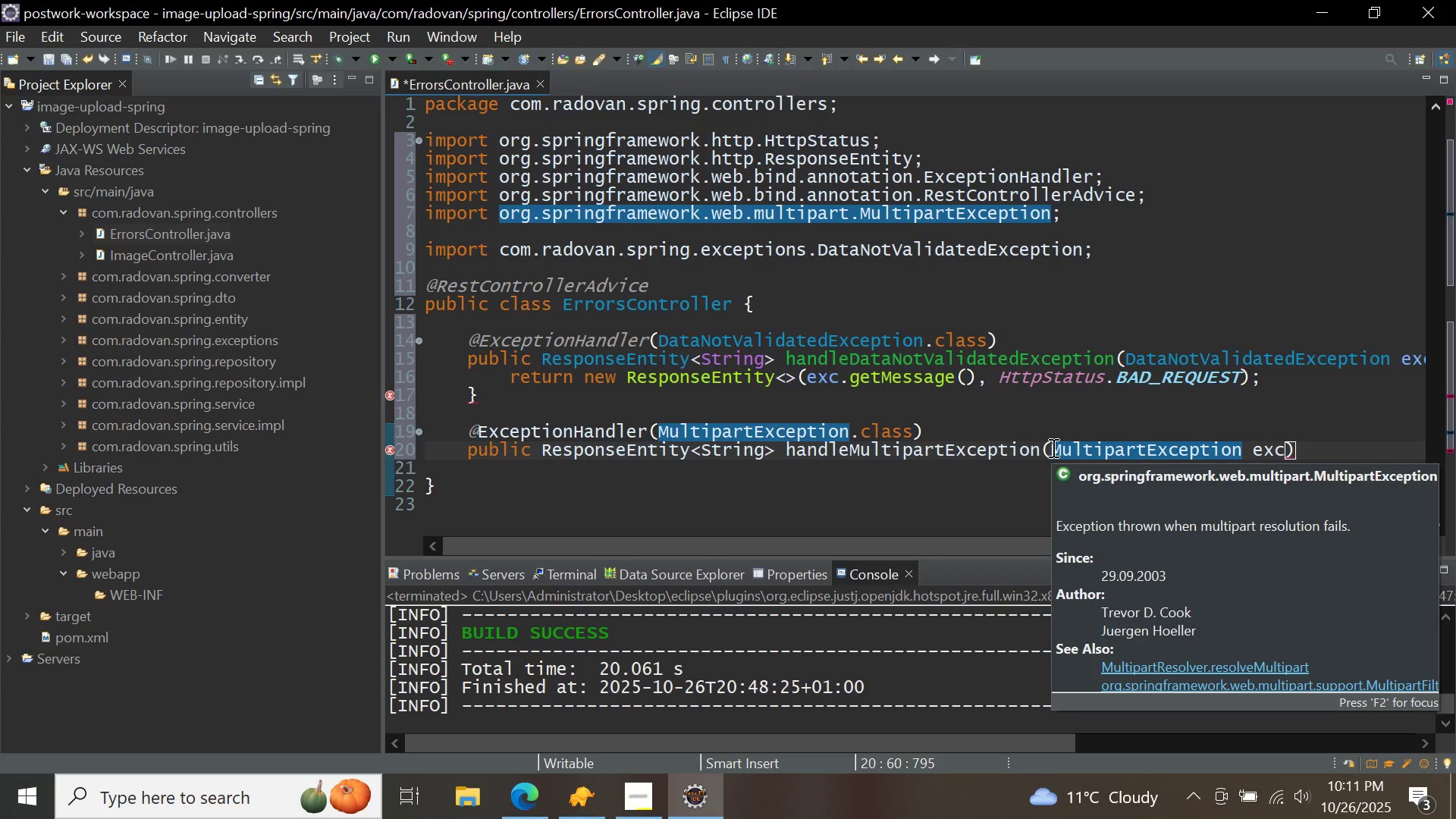 
key(Period)
 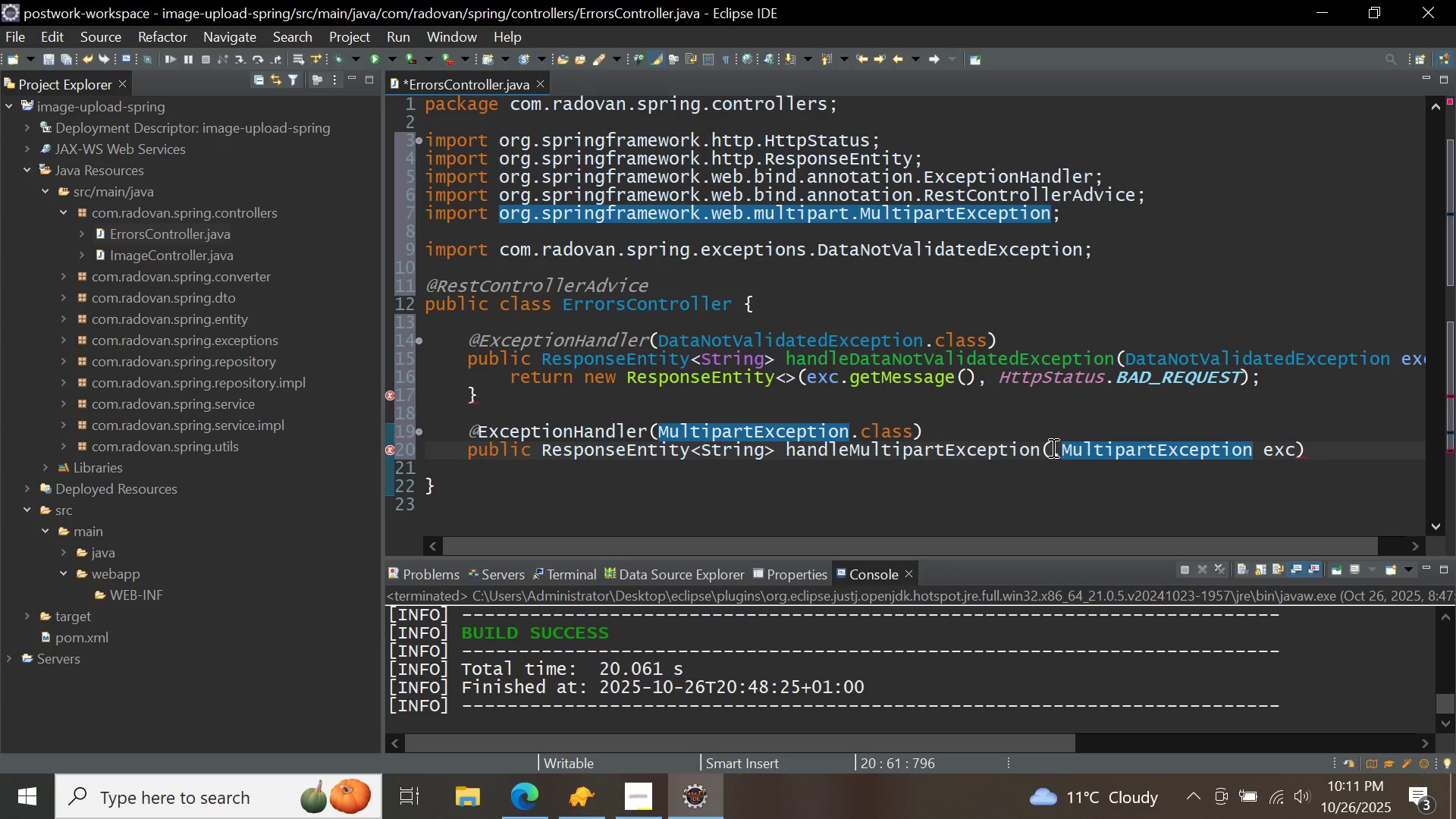 
key(Backspace)
 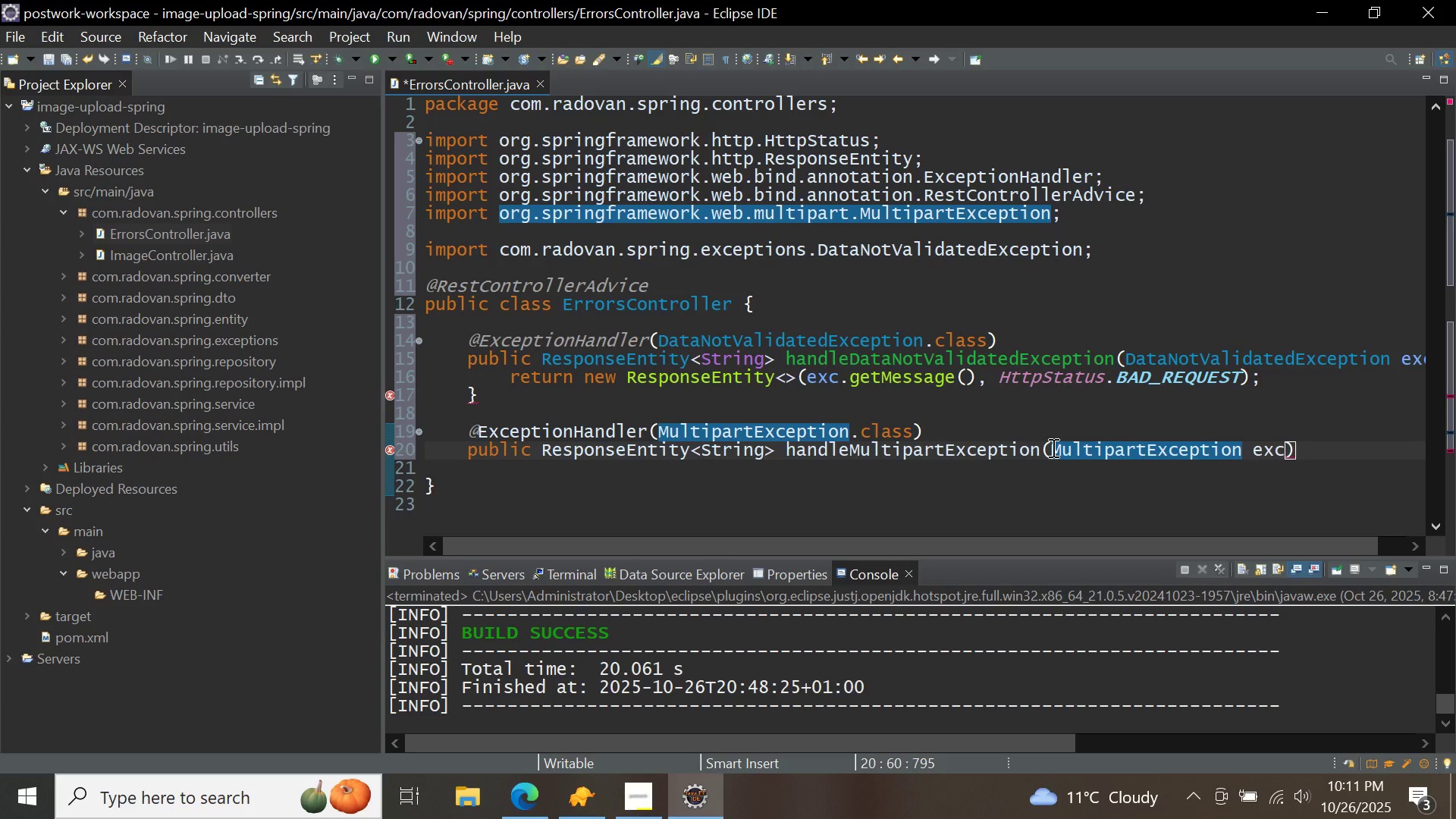 
key(Comma)
 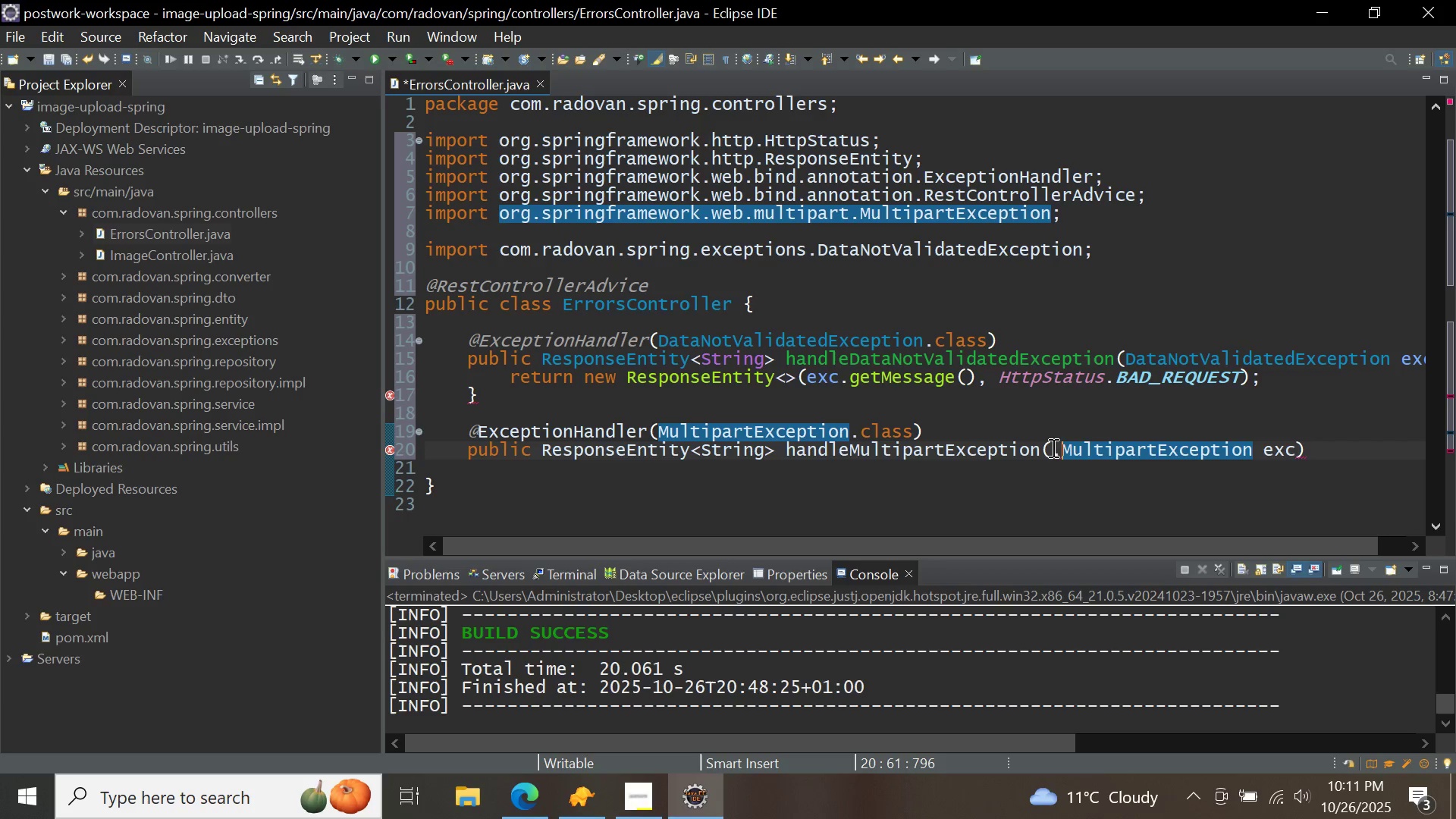 
key(ArrowLeft)
 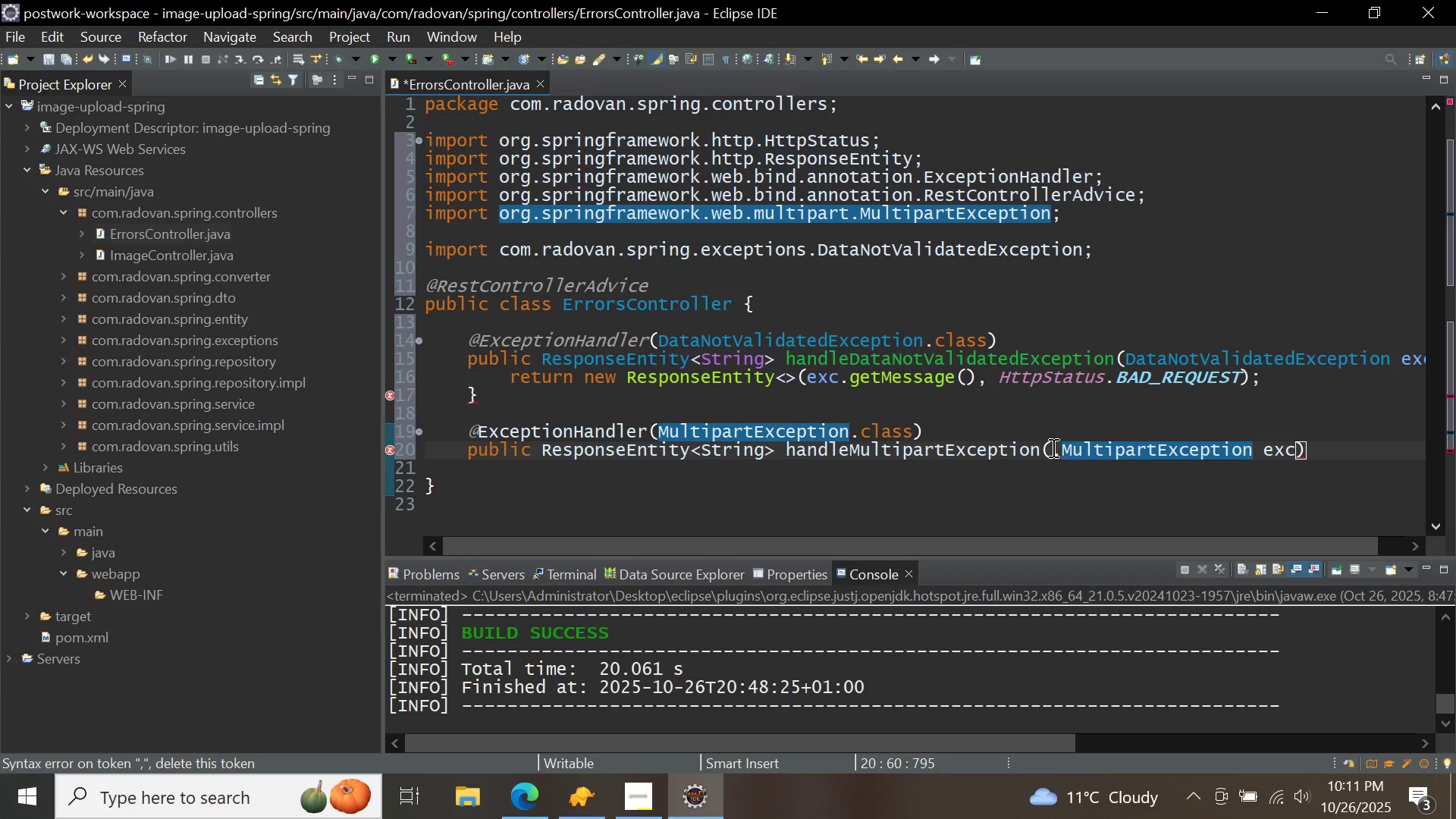 
type(http)
 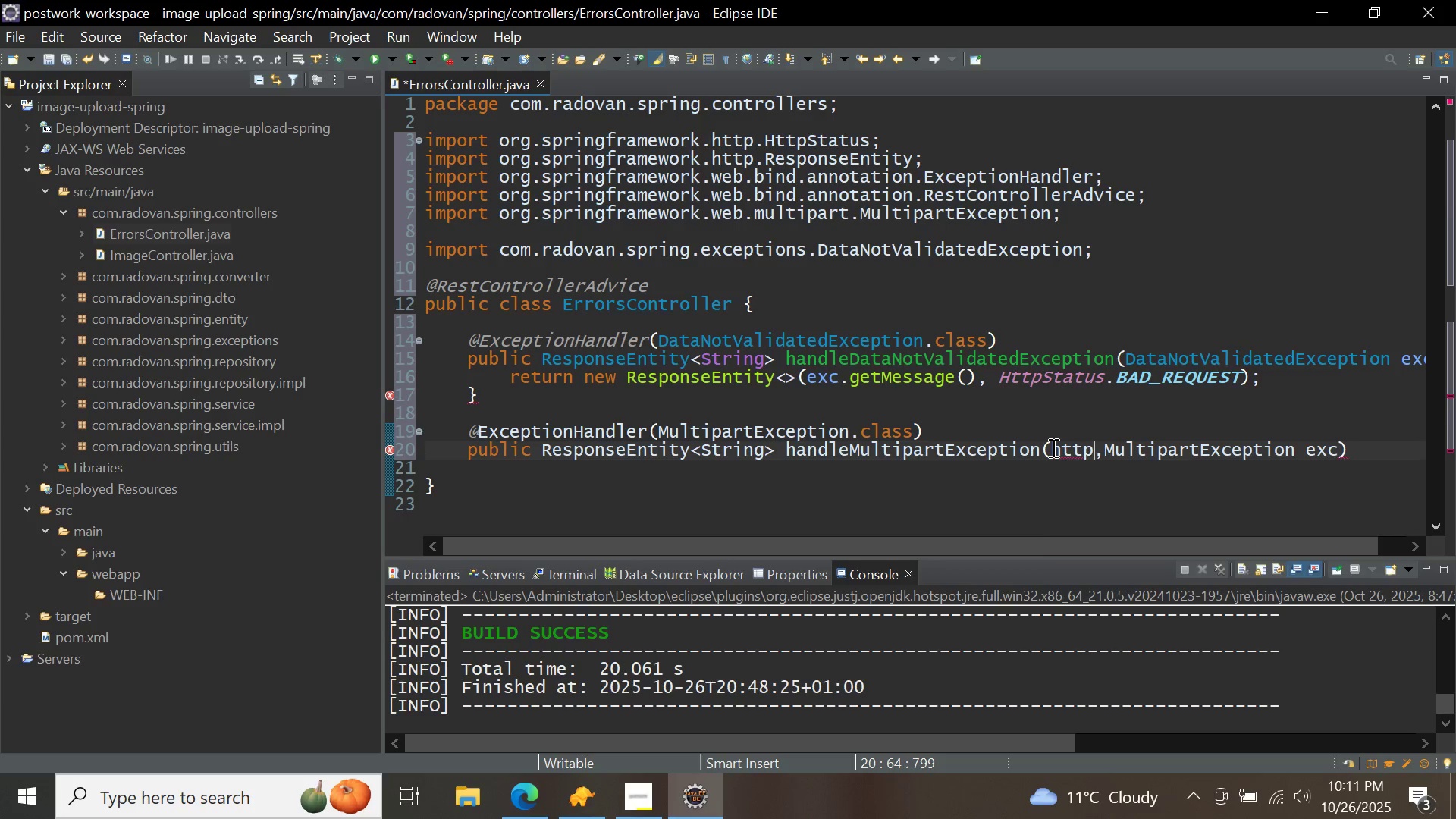 
key(Control+Space)
 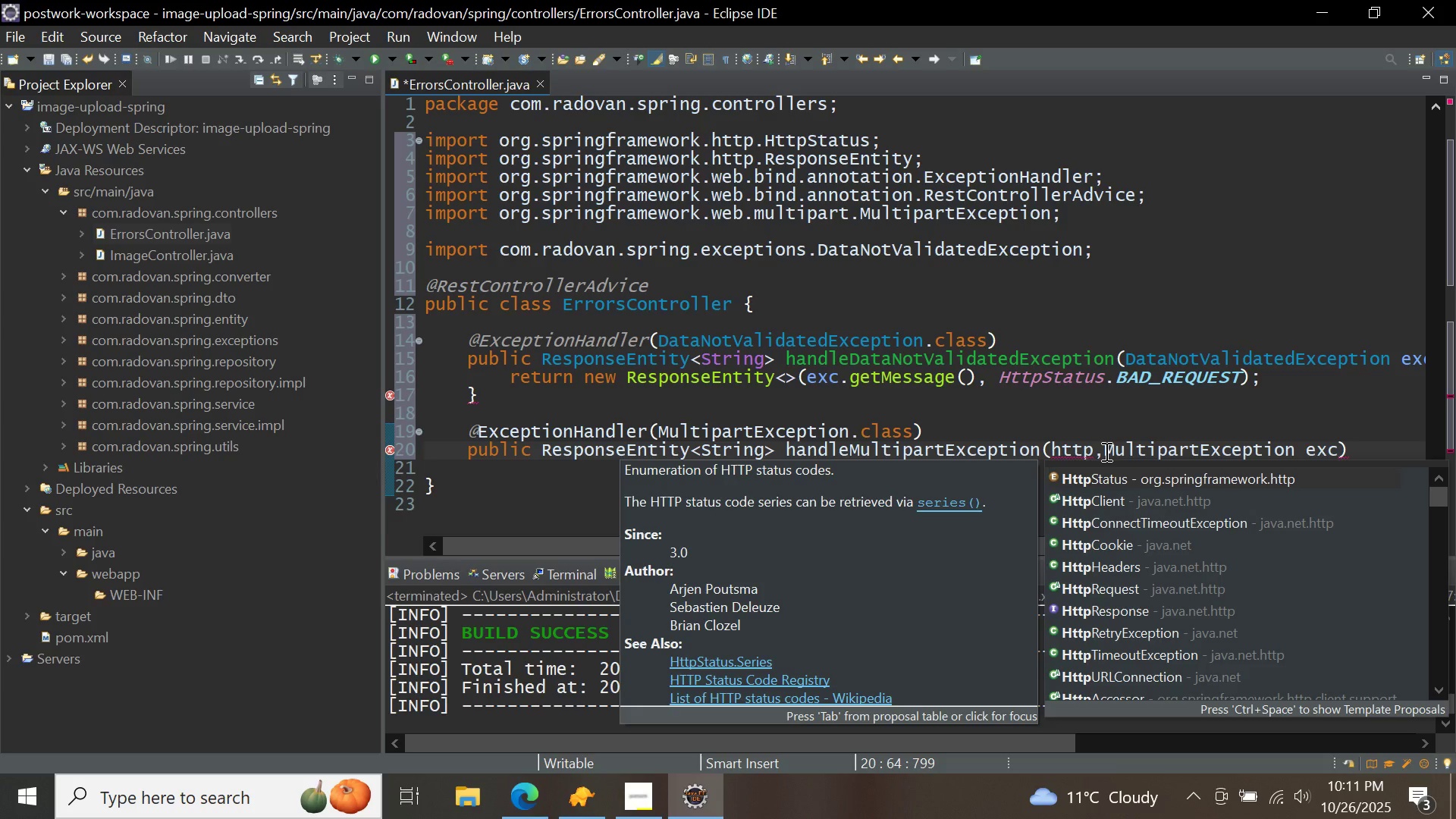 
key(Control+ControlLeft)
 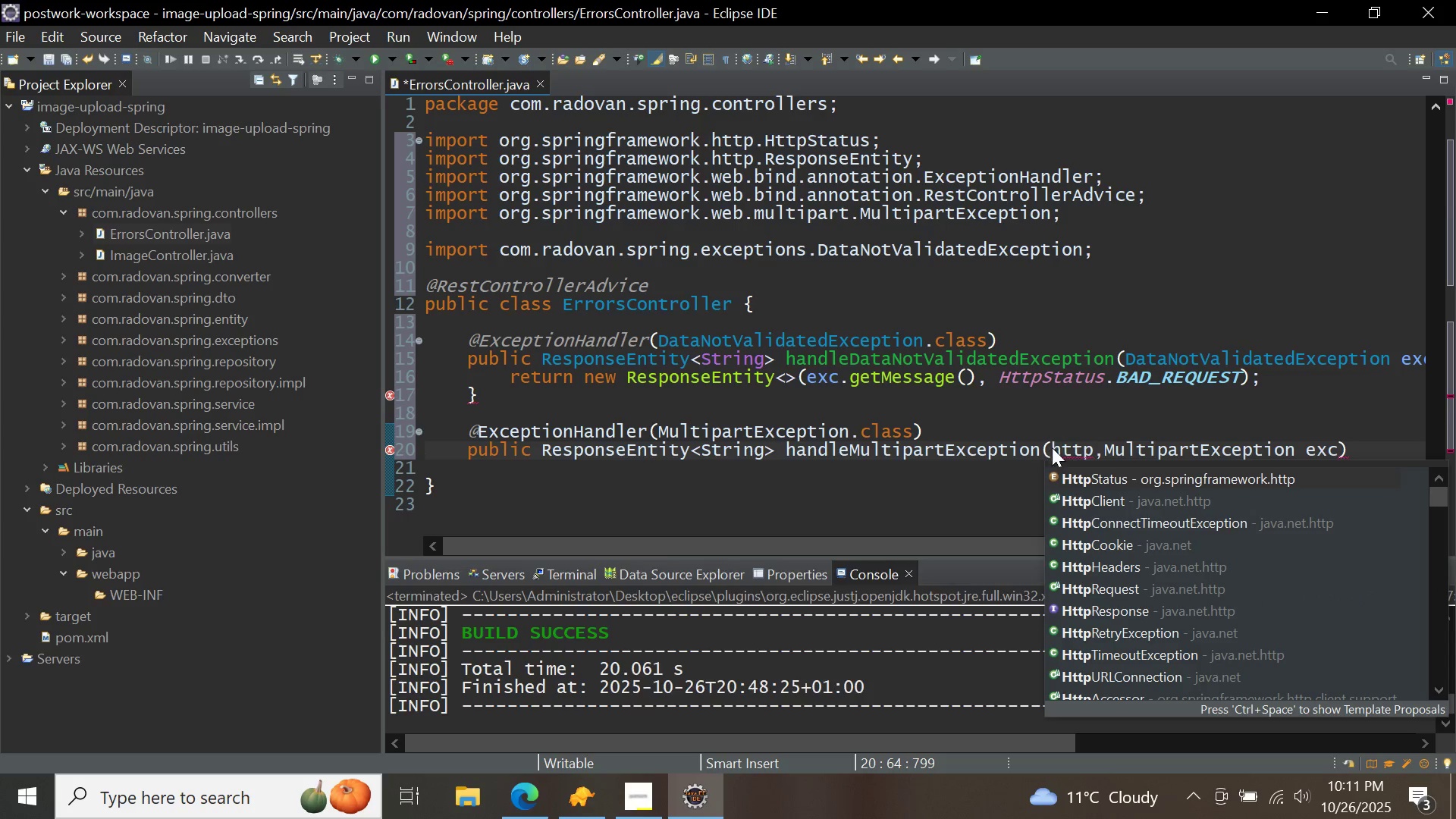 
key(ArrowRight)
 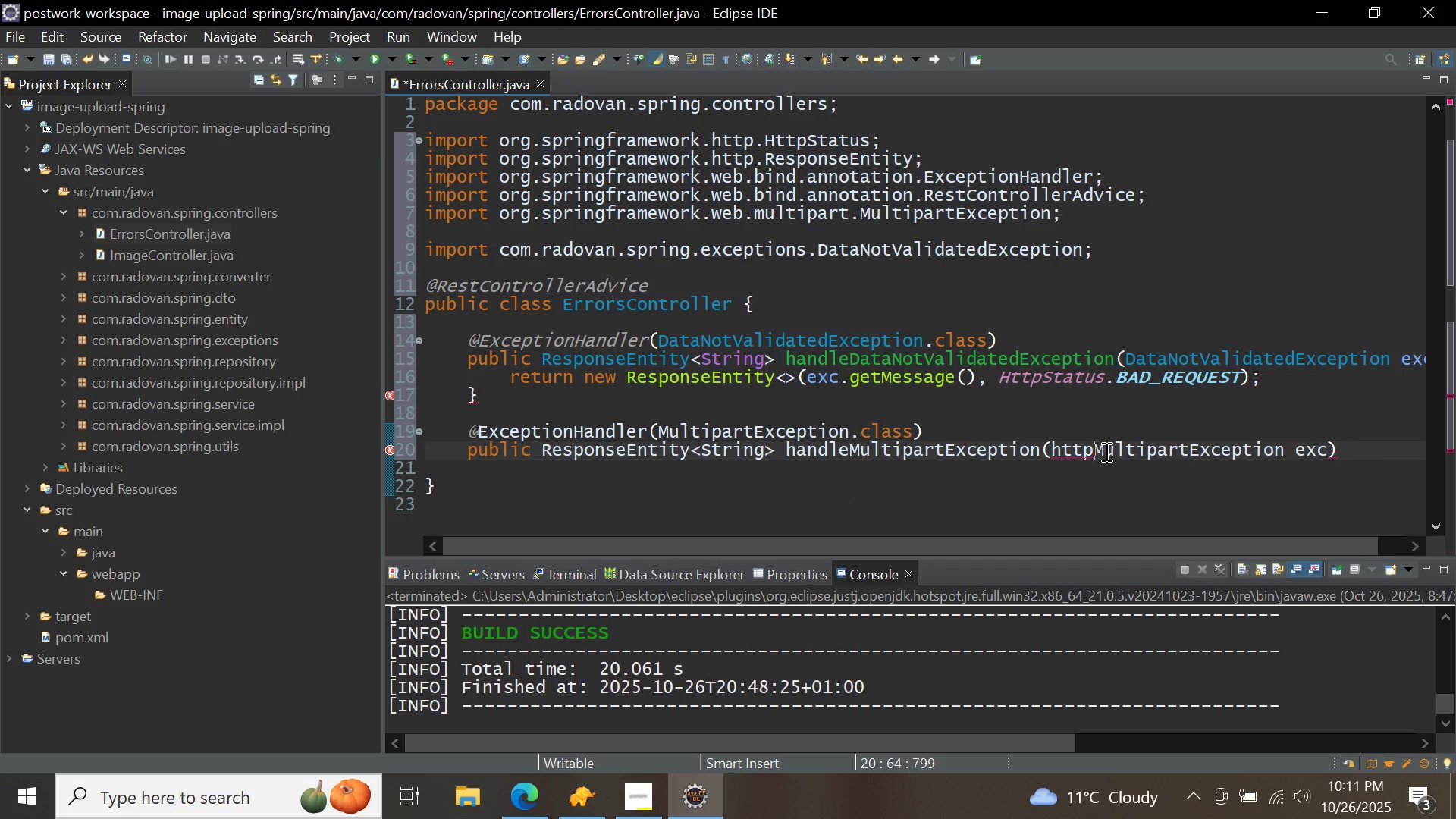 
key(Backspace)
 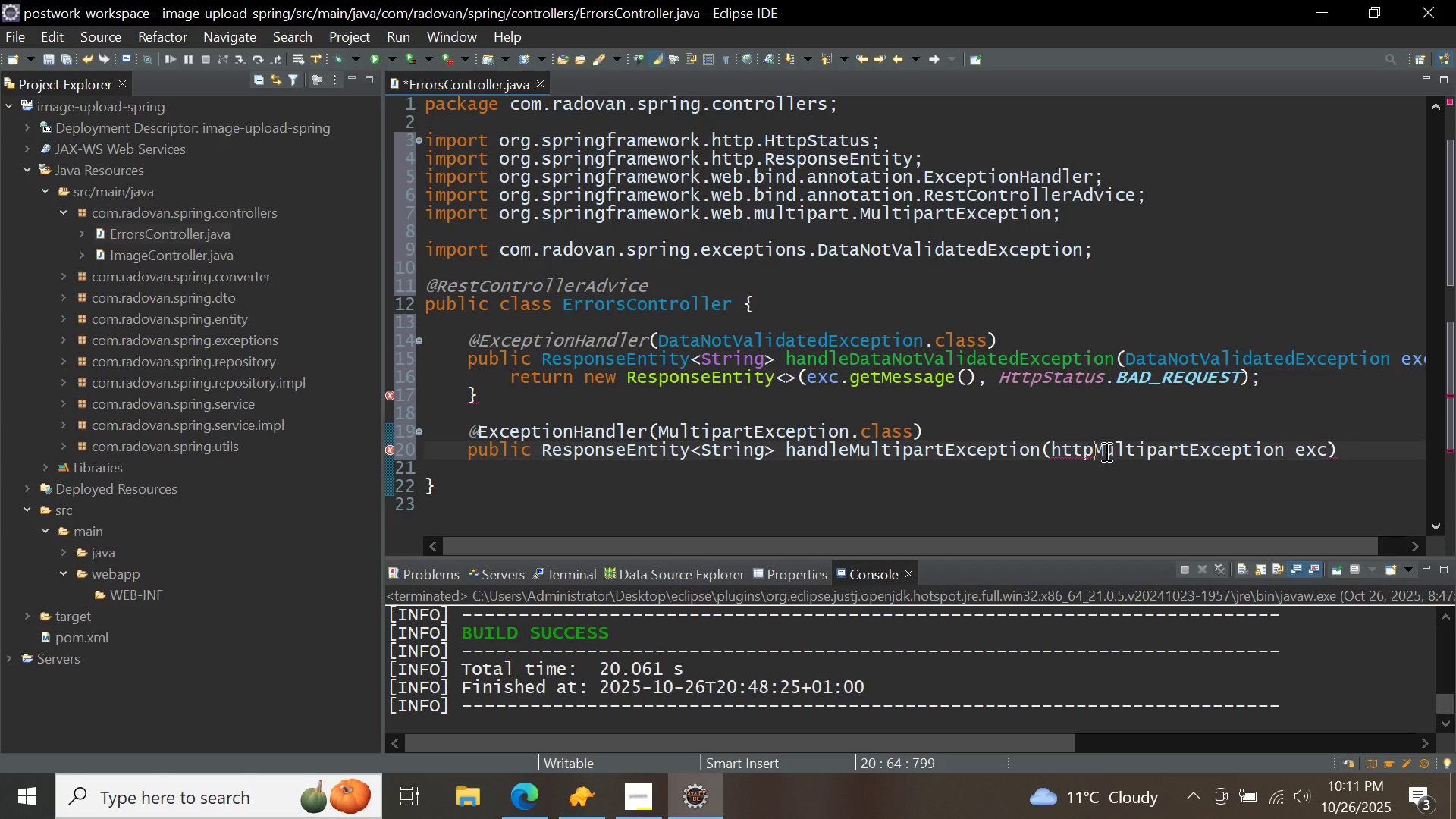 
key(Backspace)
 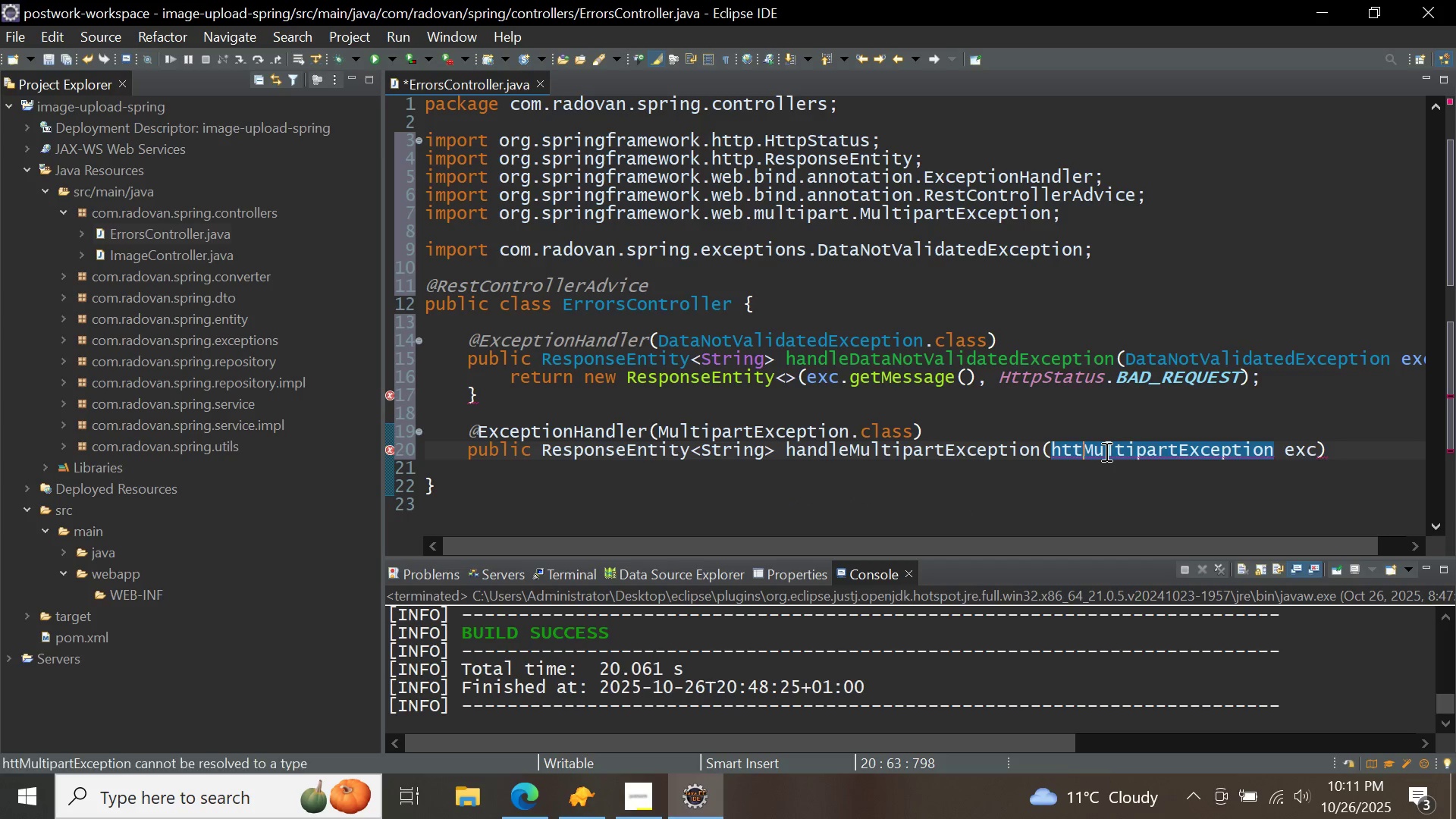 
key(Backspace)
 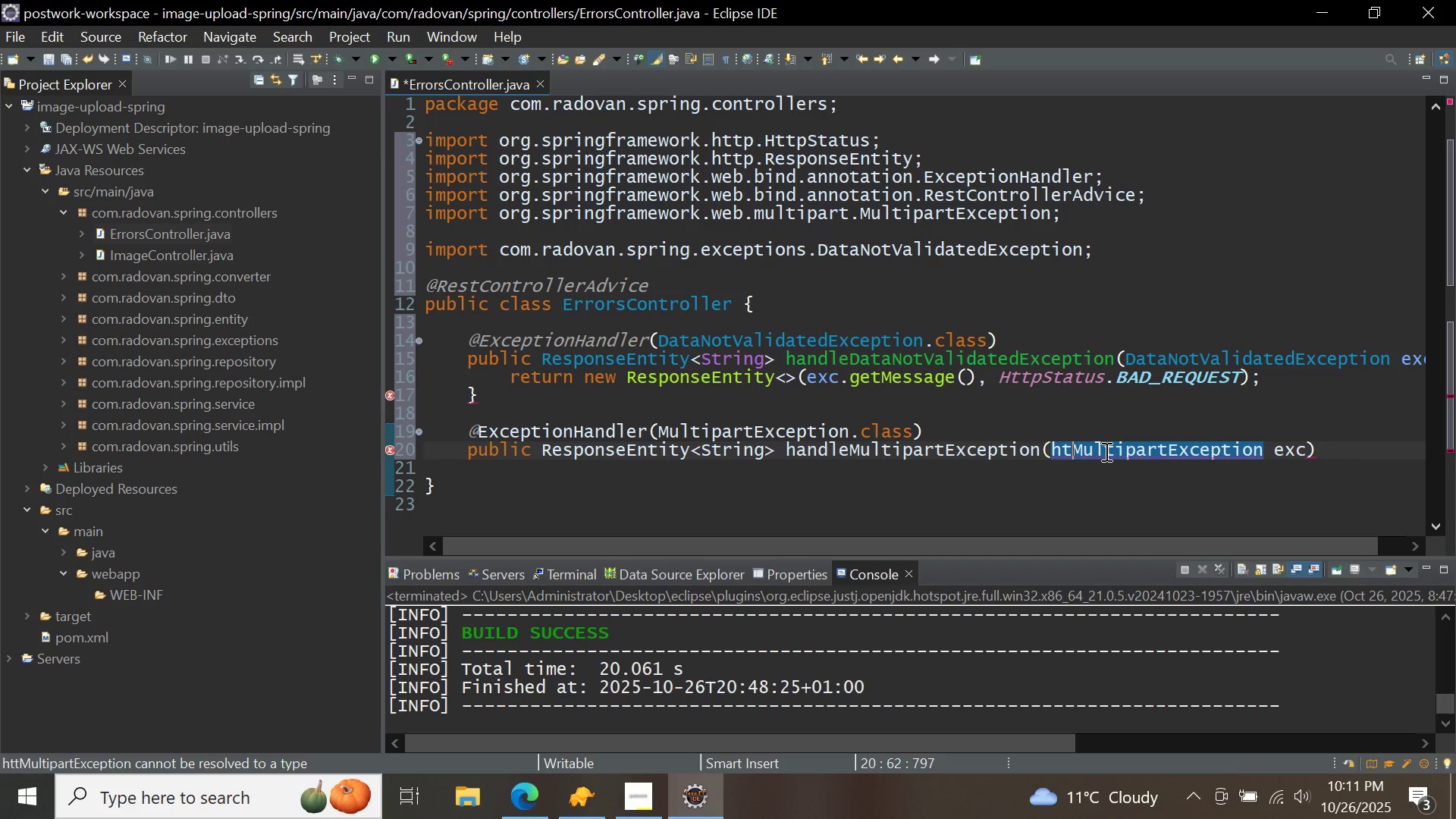 
key(Backspace)
 